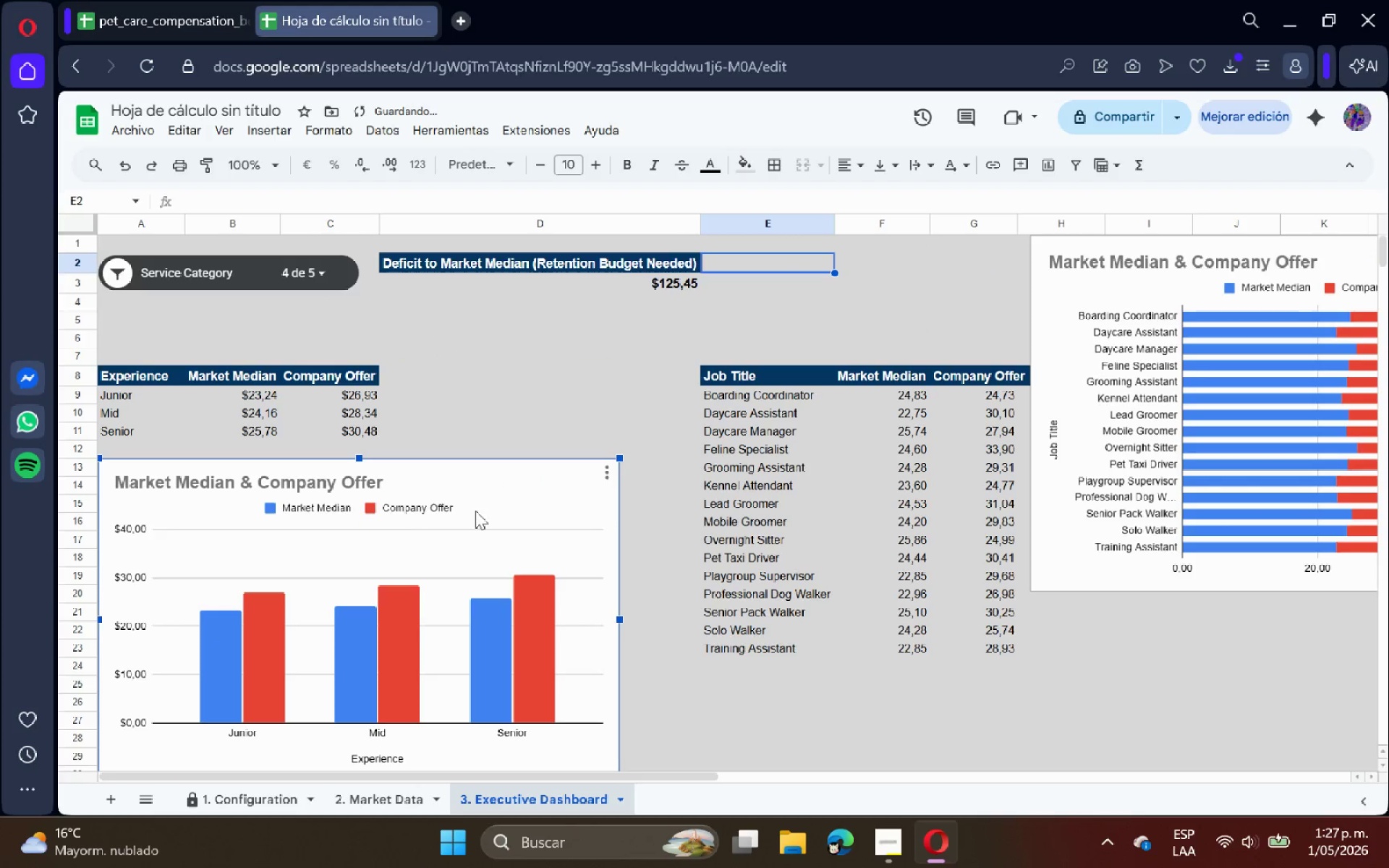 
left_click_drag(start_coordinate=[480, 506], to_coordinate=[475, 487])
 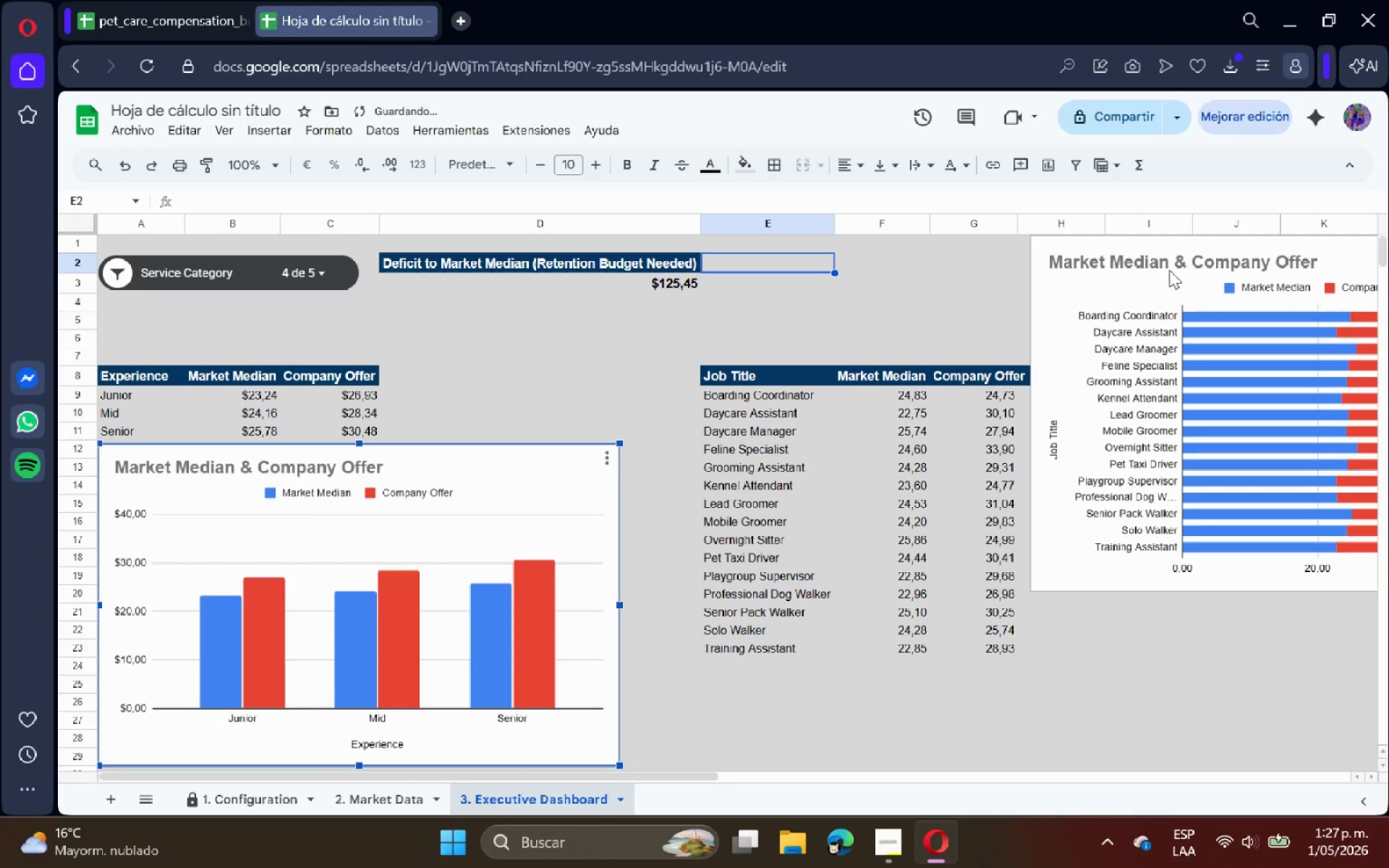 
left_click([1169, 270])
 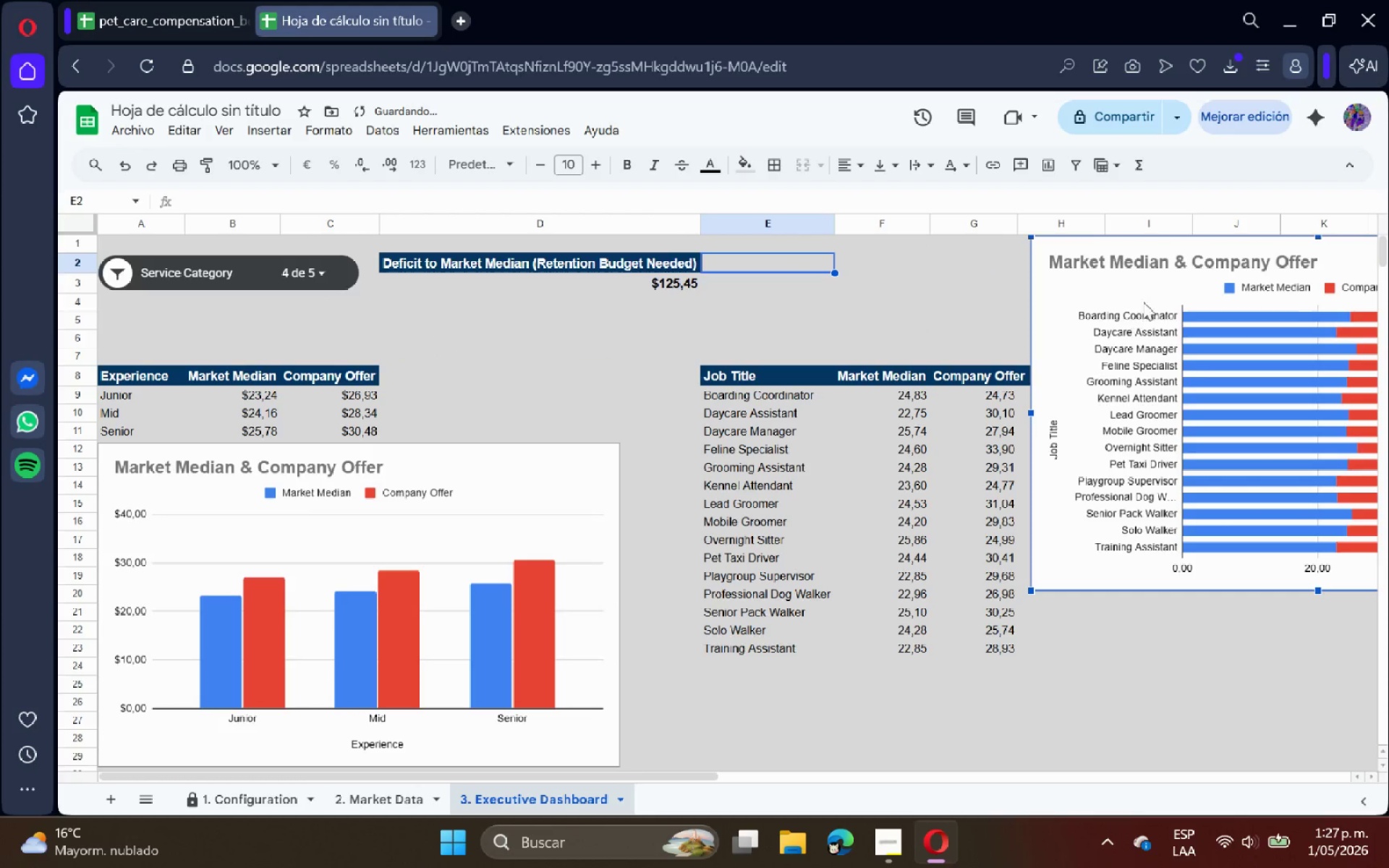 
left_click_drag(start_coordinate=[1149, 298], to_coordinate=[789, 704])
 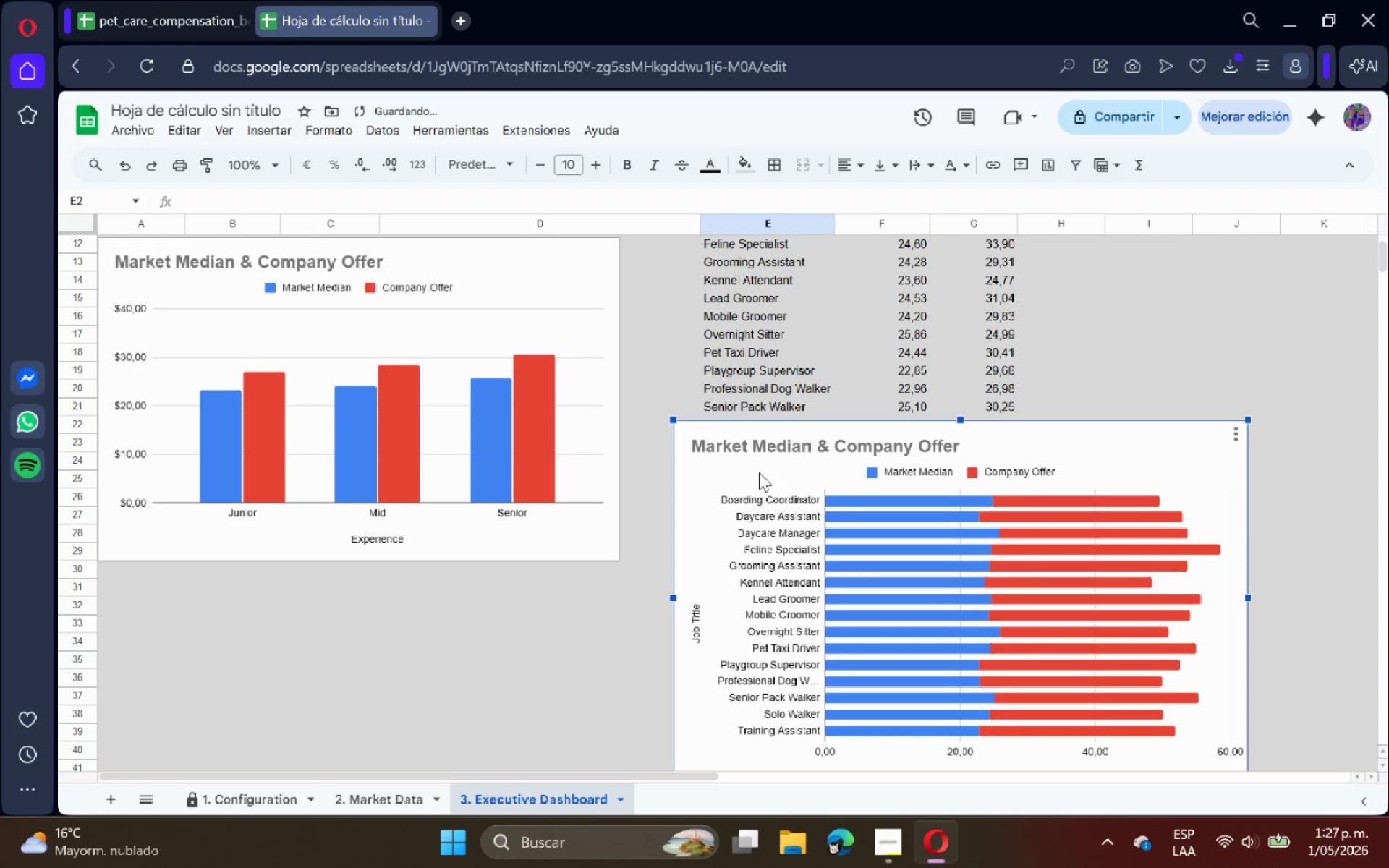 
left_click_drag(start_coordinate=[769, 467], to_coordinate=[719, 489])
 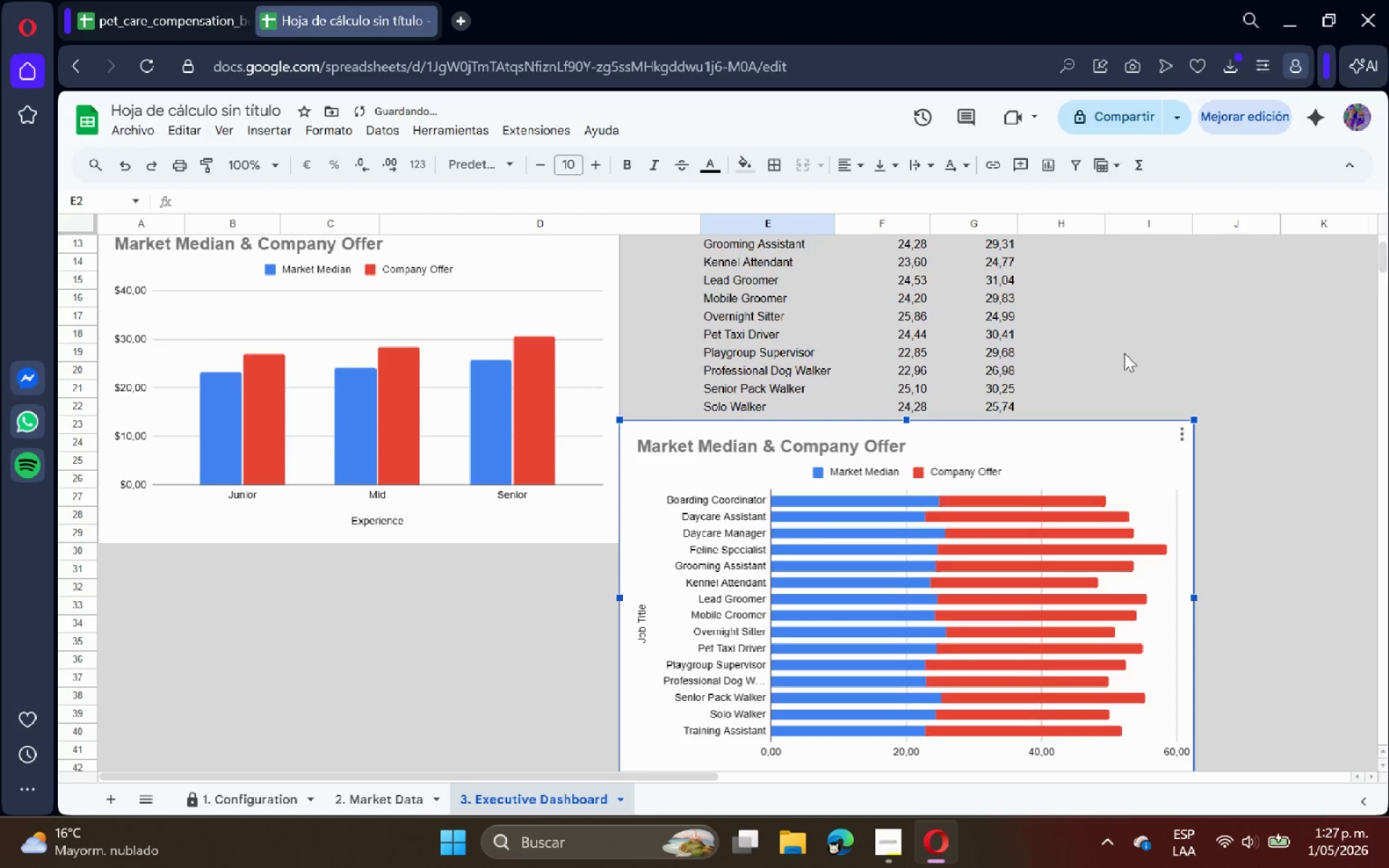 
left_click([1129, 350])
 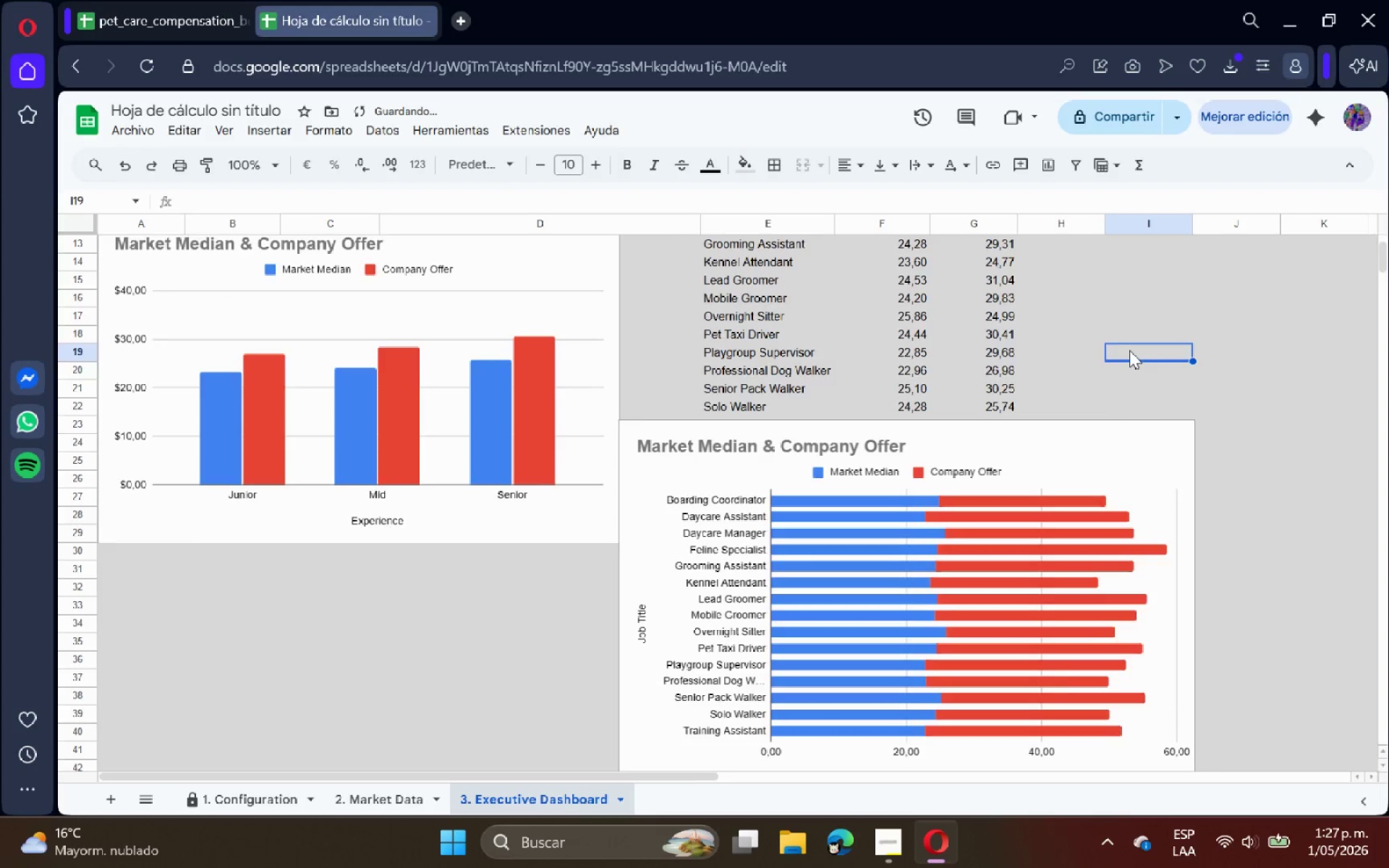 
scroll: coordinate [1129, 350], scroll_direction: up, amount: 3.0
 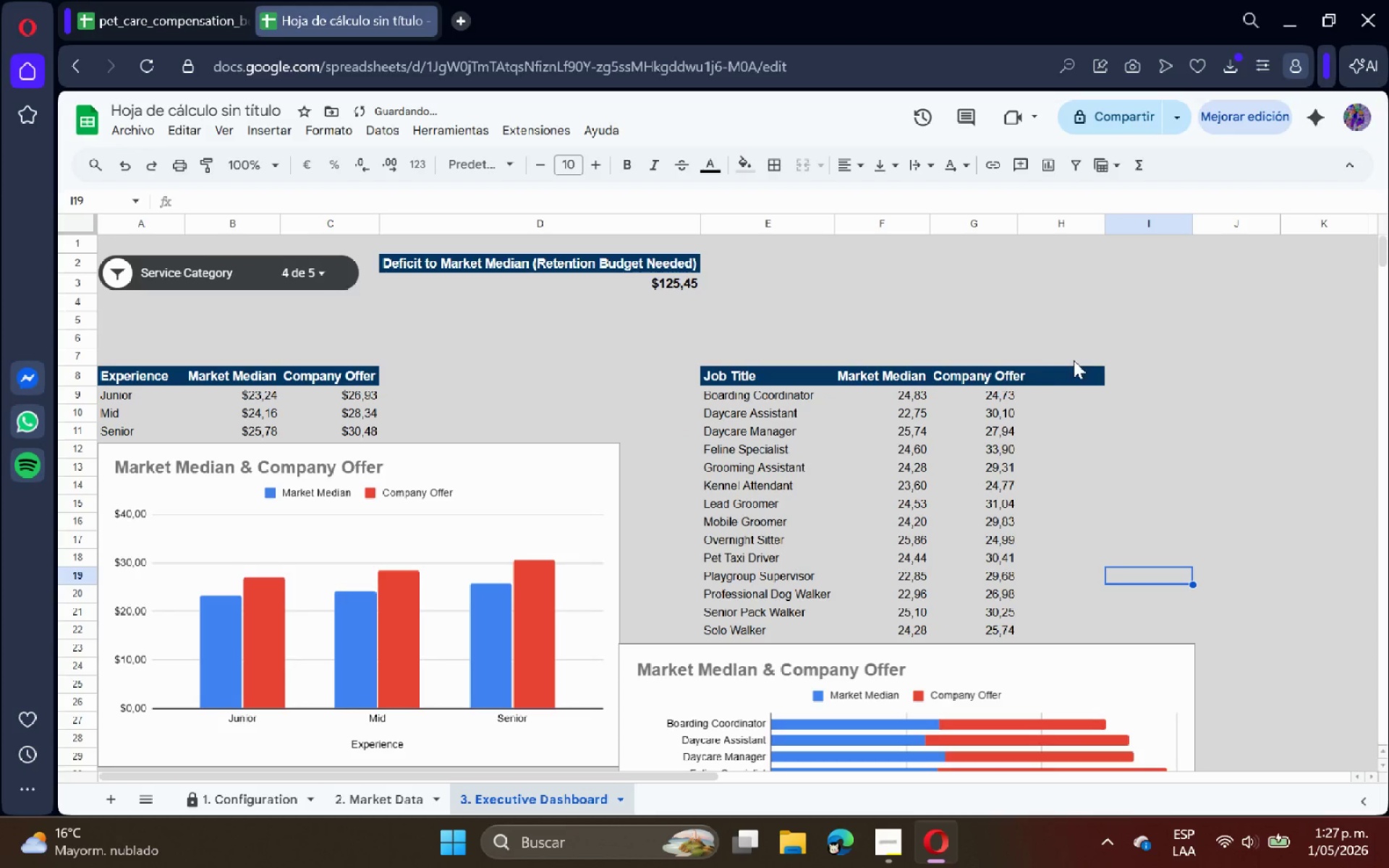 
scroll: coordinate [1006, 399], scroll_direction: down, amount: 1.0
 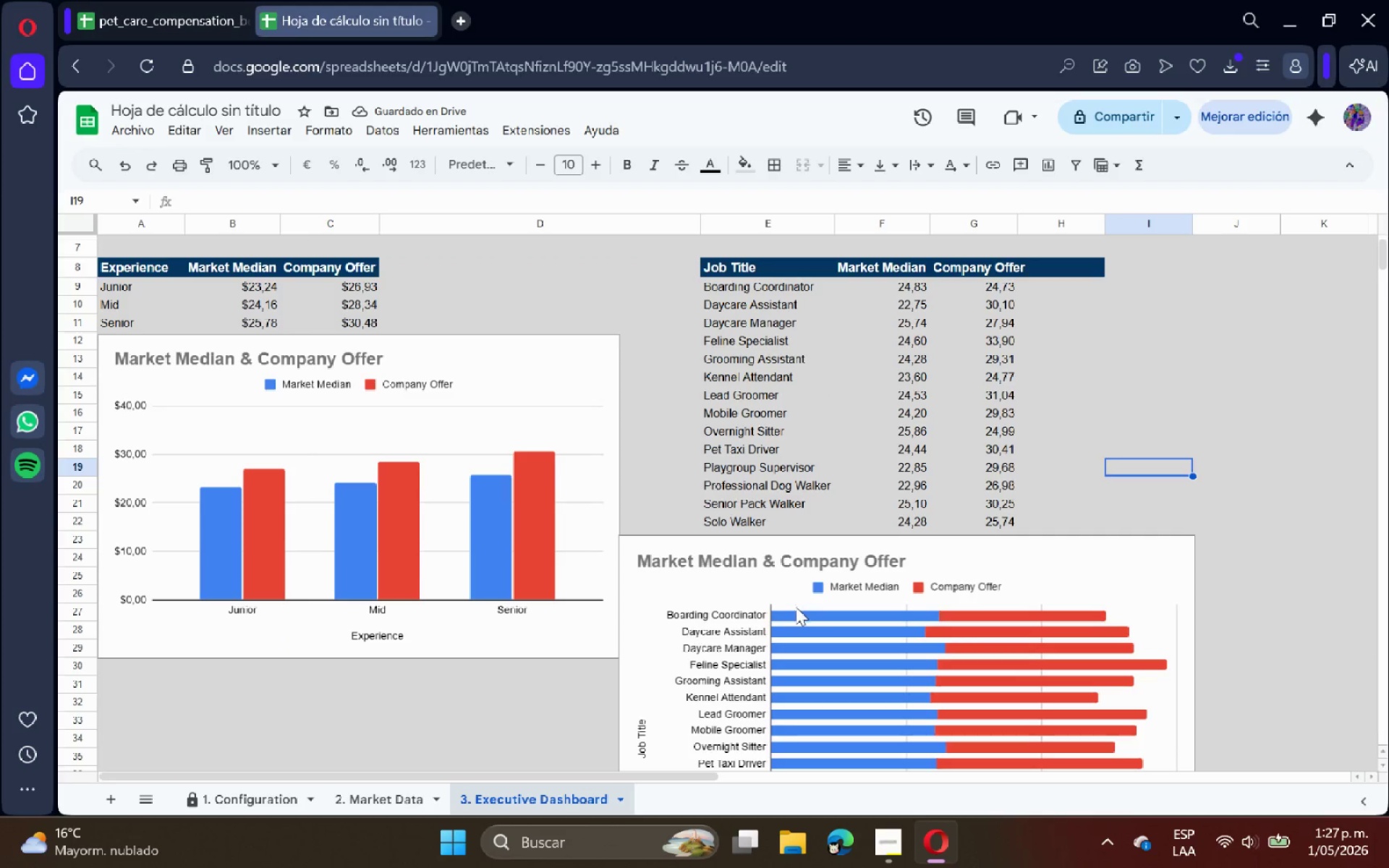 
left_click([711, 567])
 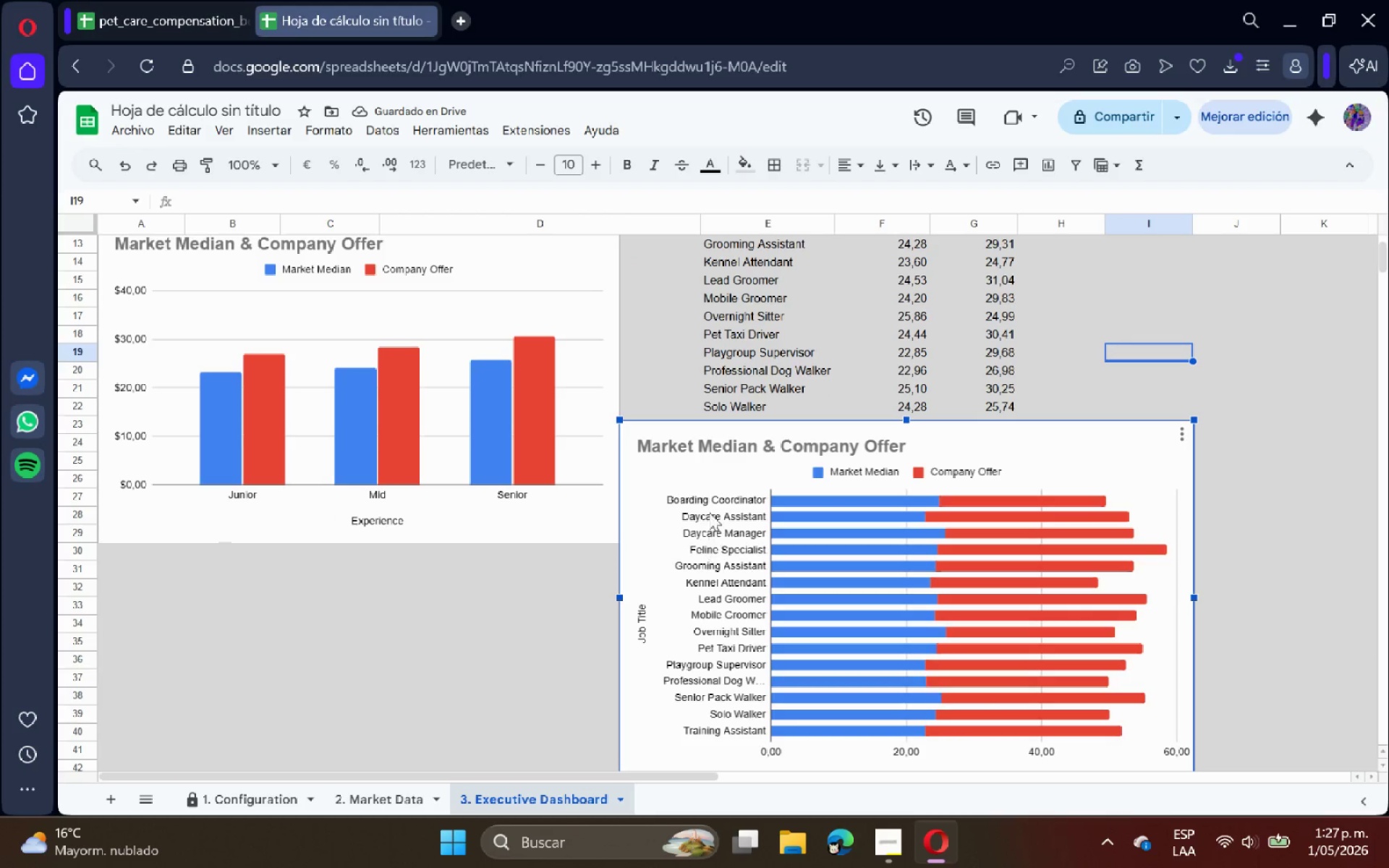 
left_click_drag(start_coordinate=[708, 469], to_coordinate=[1189, 326])
 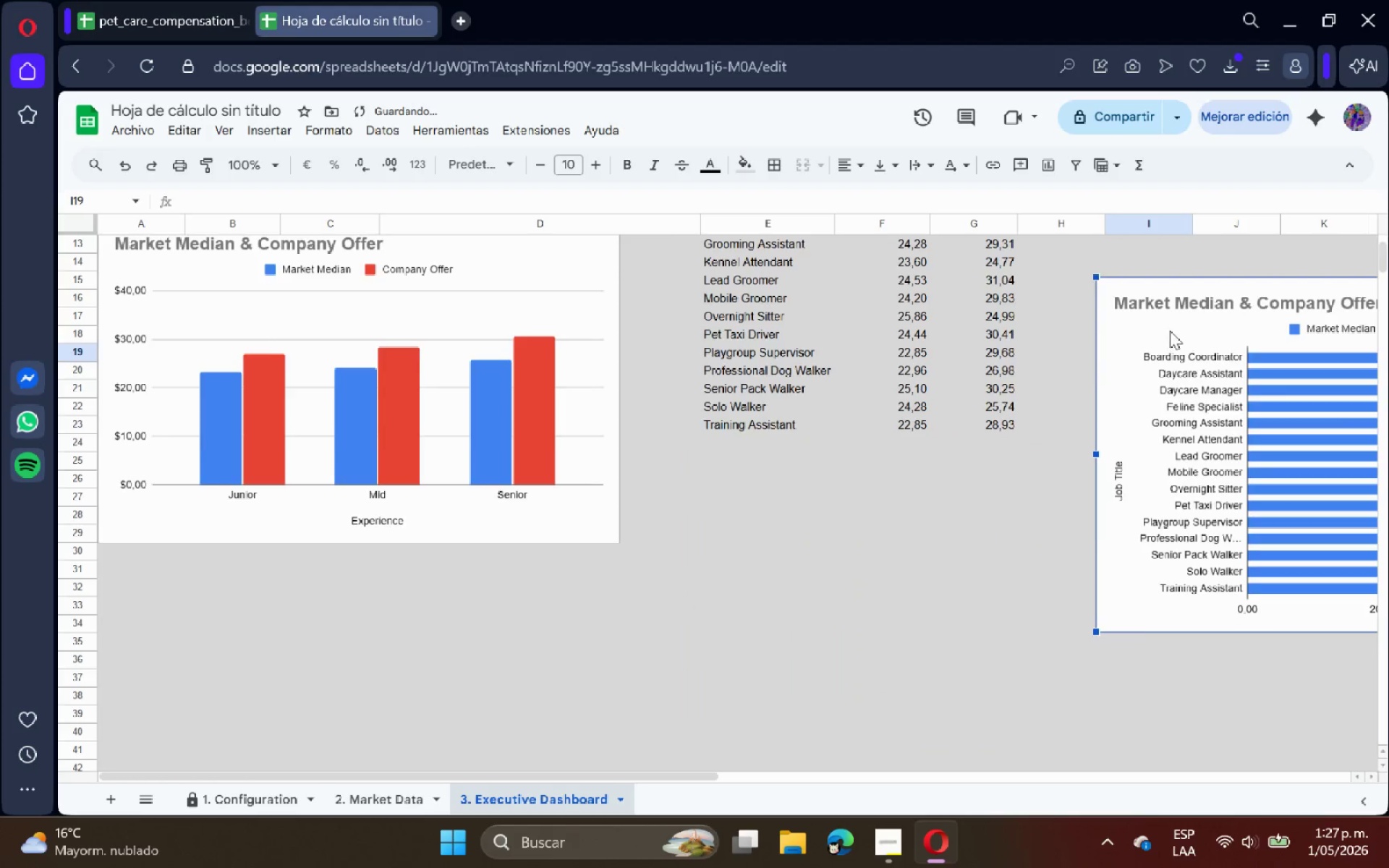 
left_click_drag(start_coordinate=[1146, 534], to_coordinate=[1157, 361])
 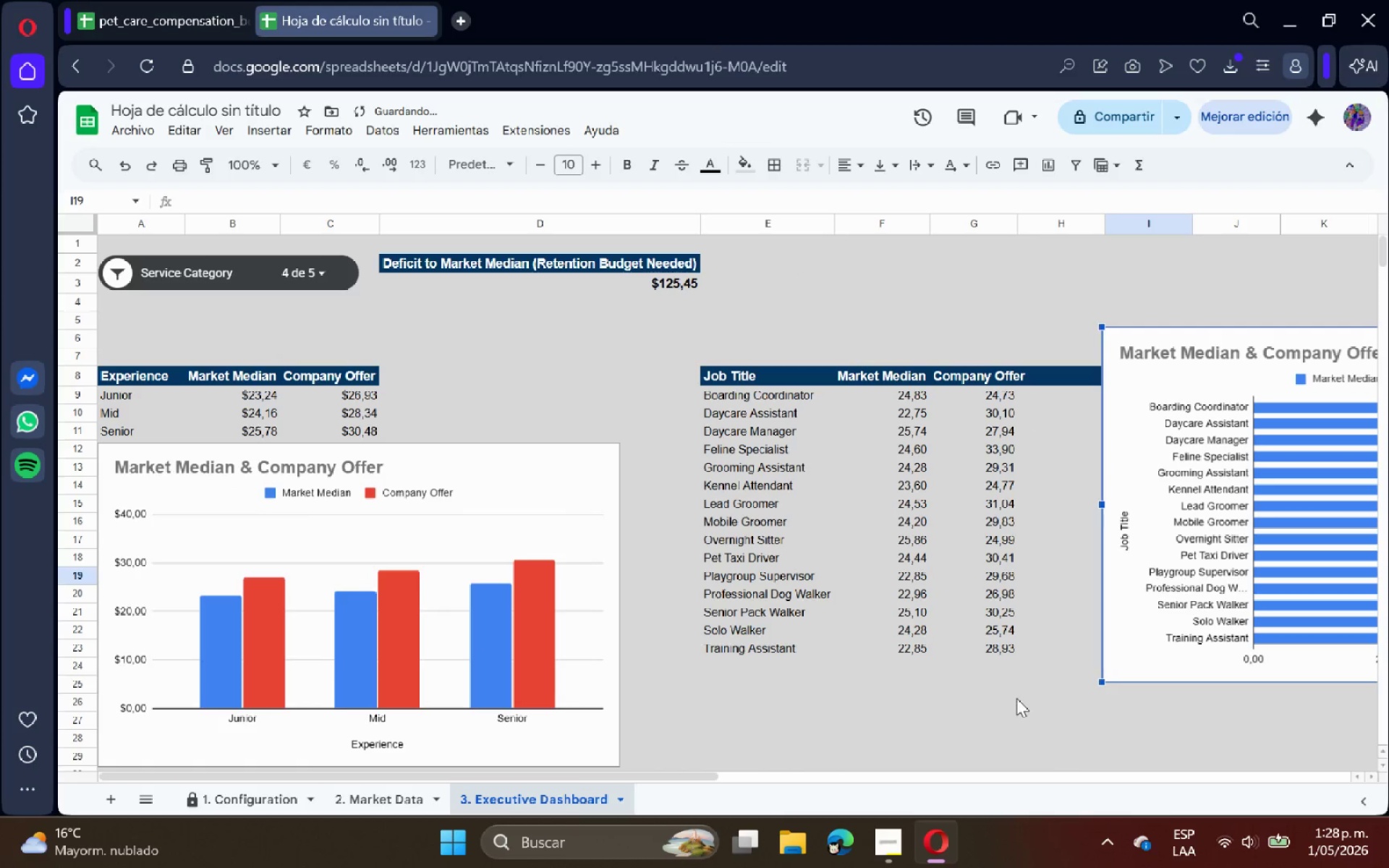 
scroll: coordinate [1170, 331], scroll_direction: up, amount: 3.0
 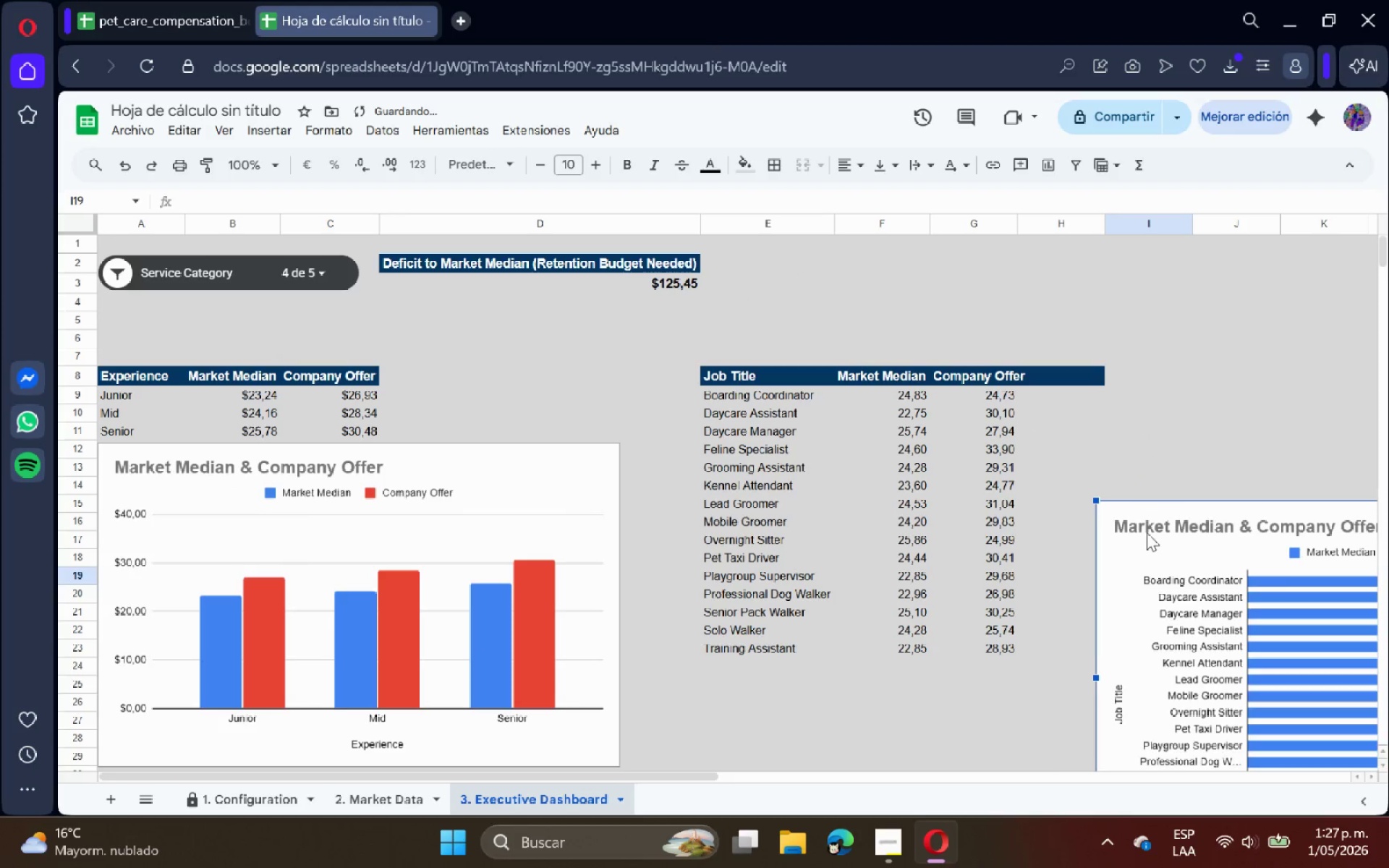 
left_click([1016, 698])
 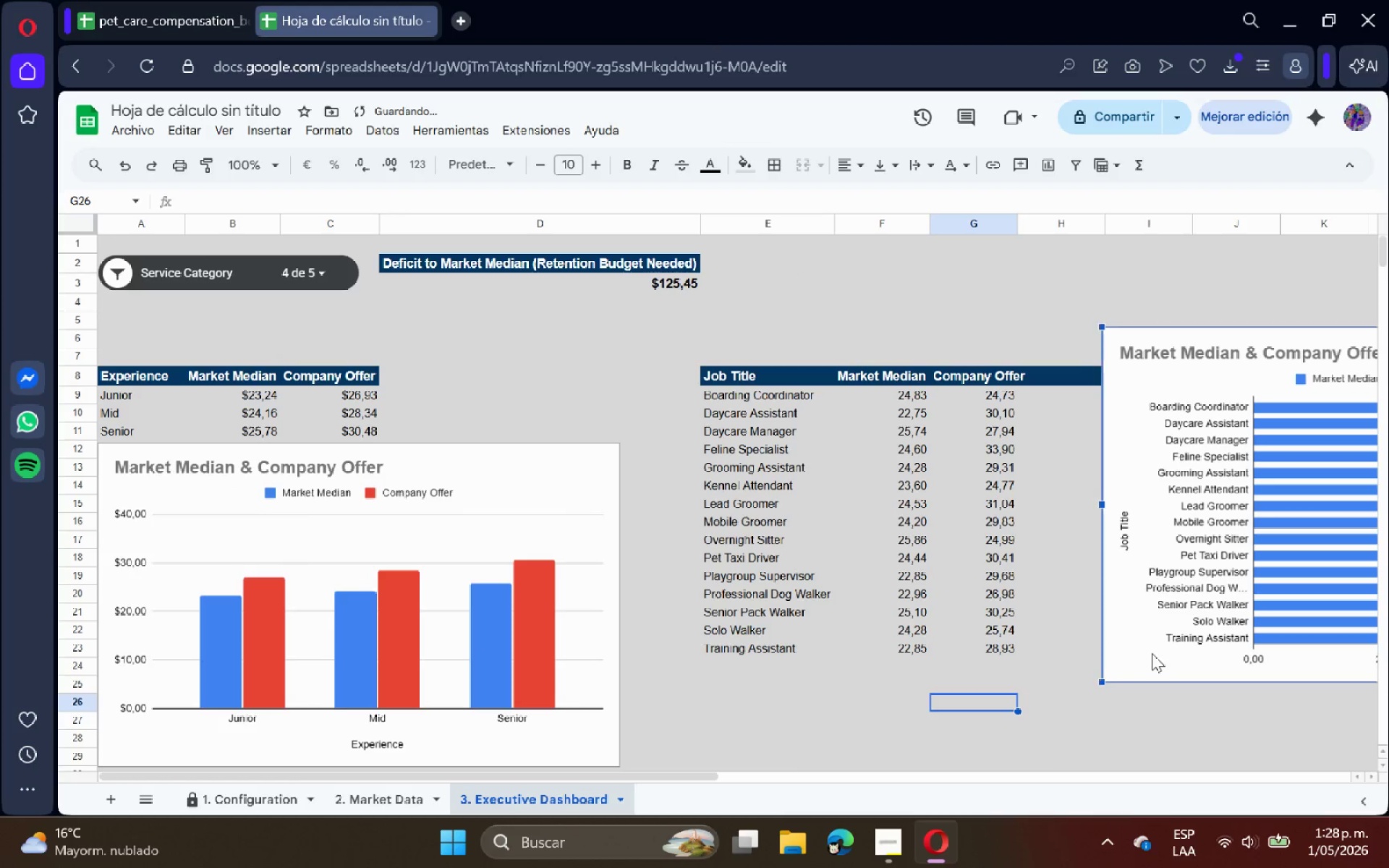 
double_click([1152, 653])
 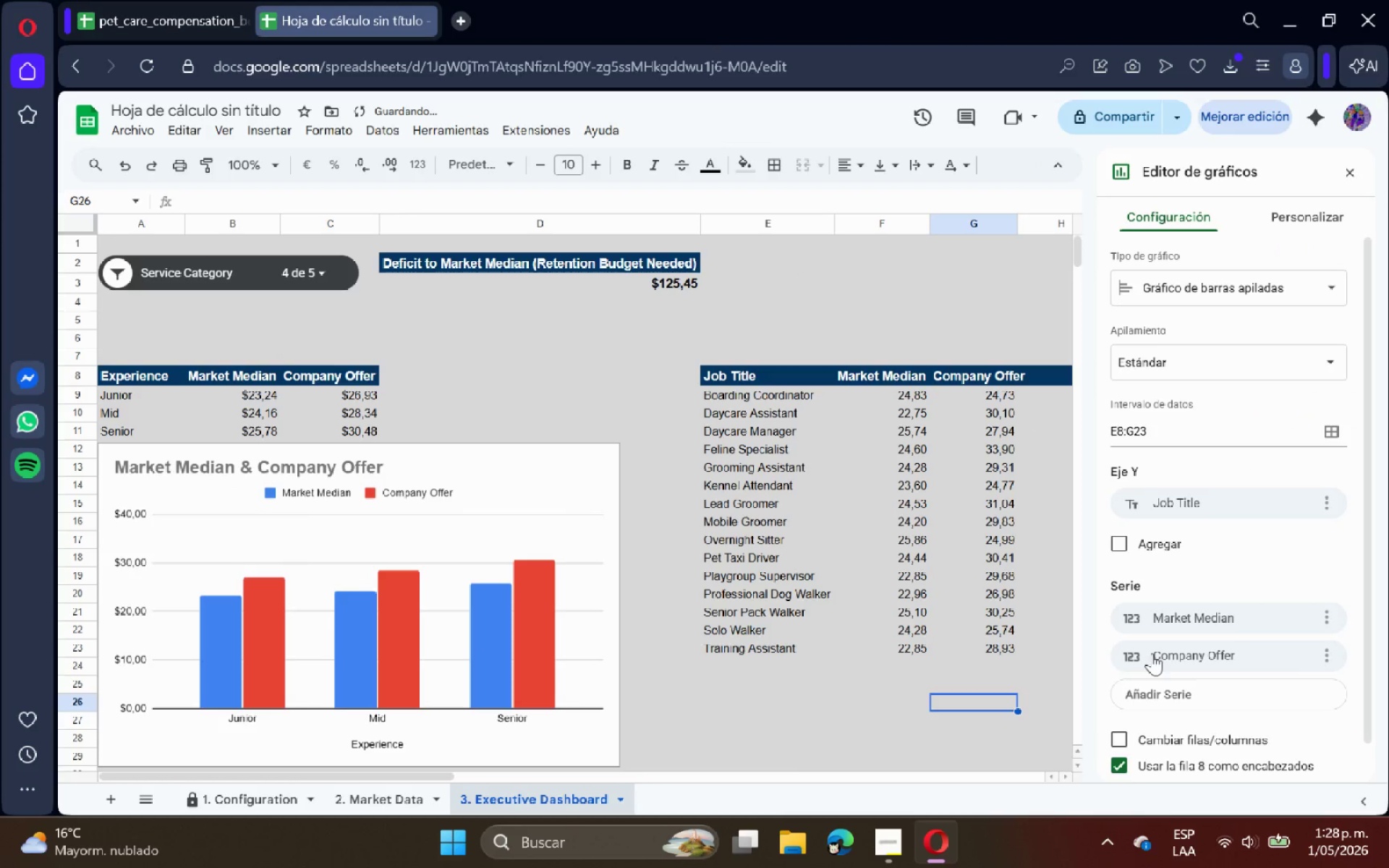 
triple_click([1152, 653])
 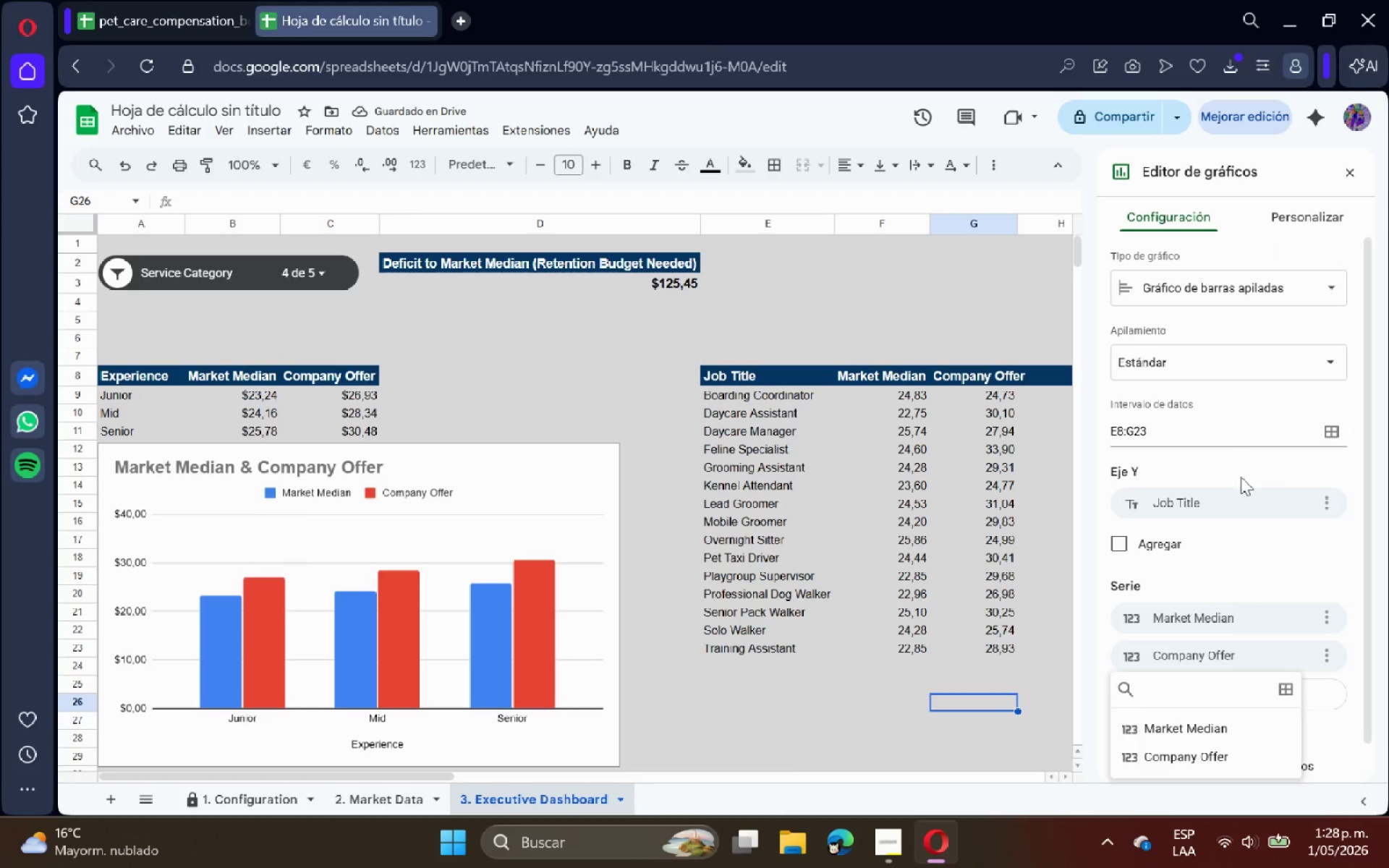 
left_click([1244, 556])
 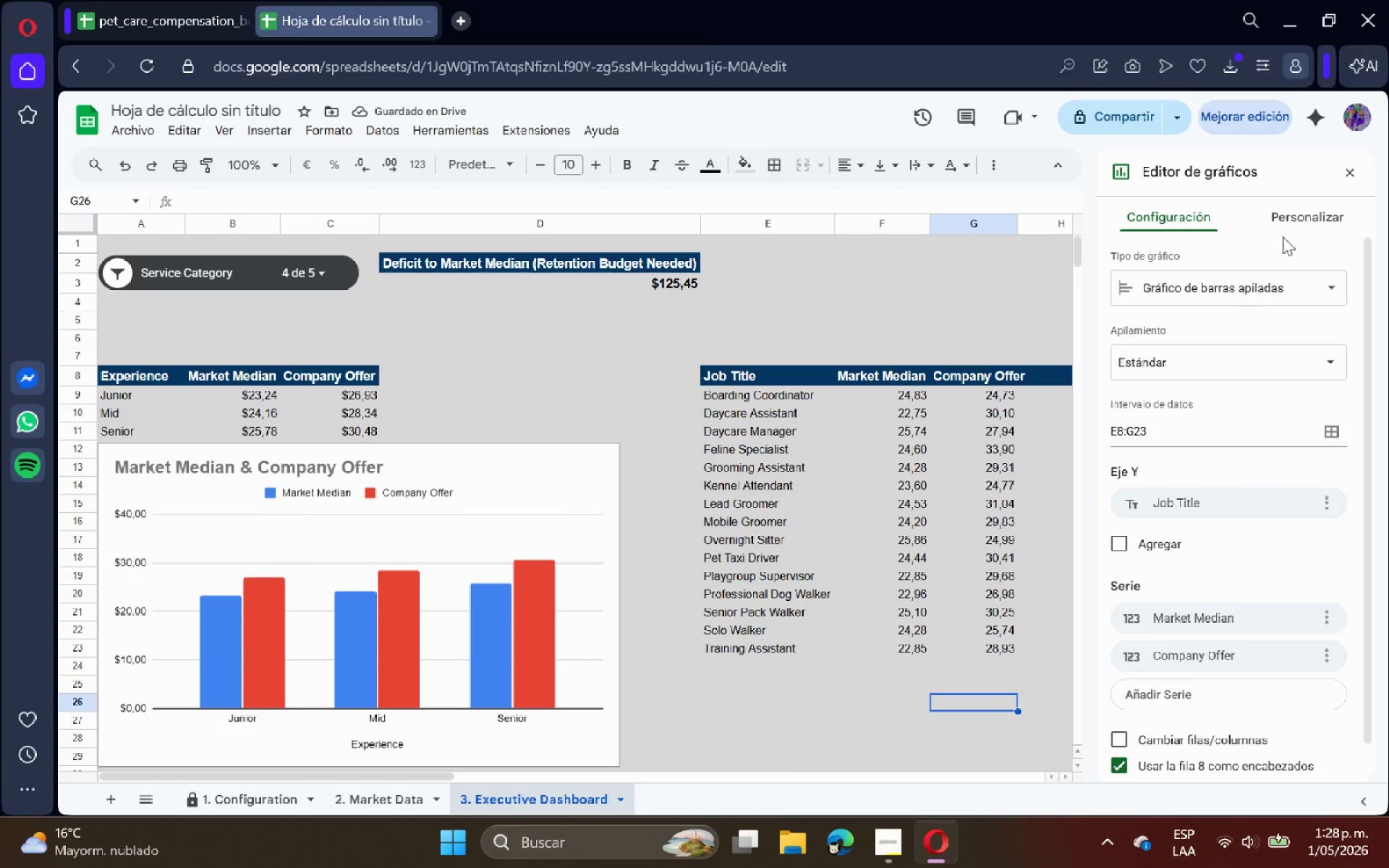 
left_click([1296, 231])
 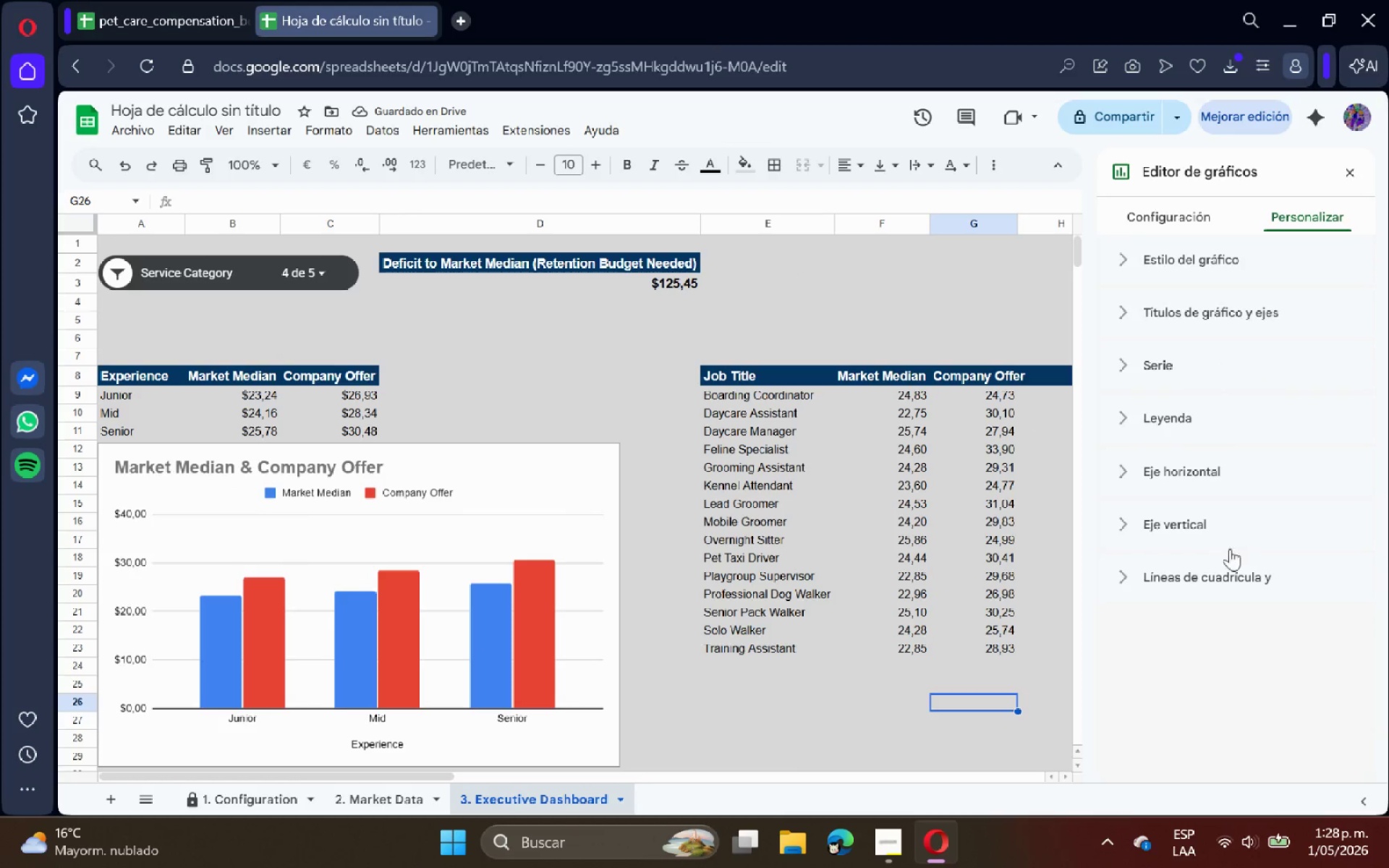 
left_click([1211, 564])
 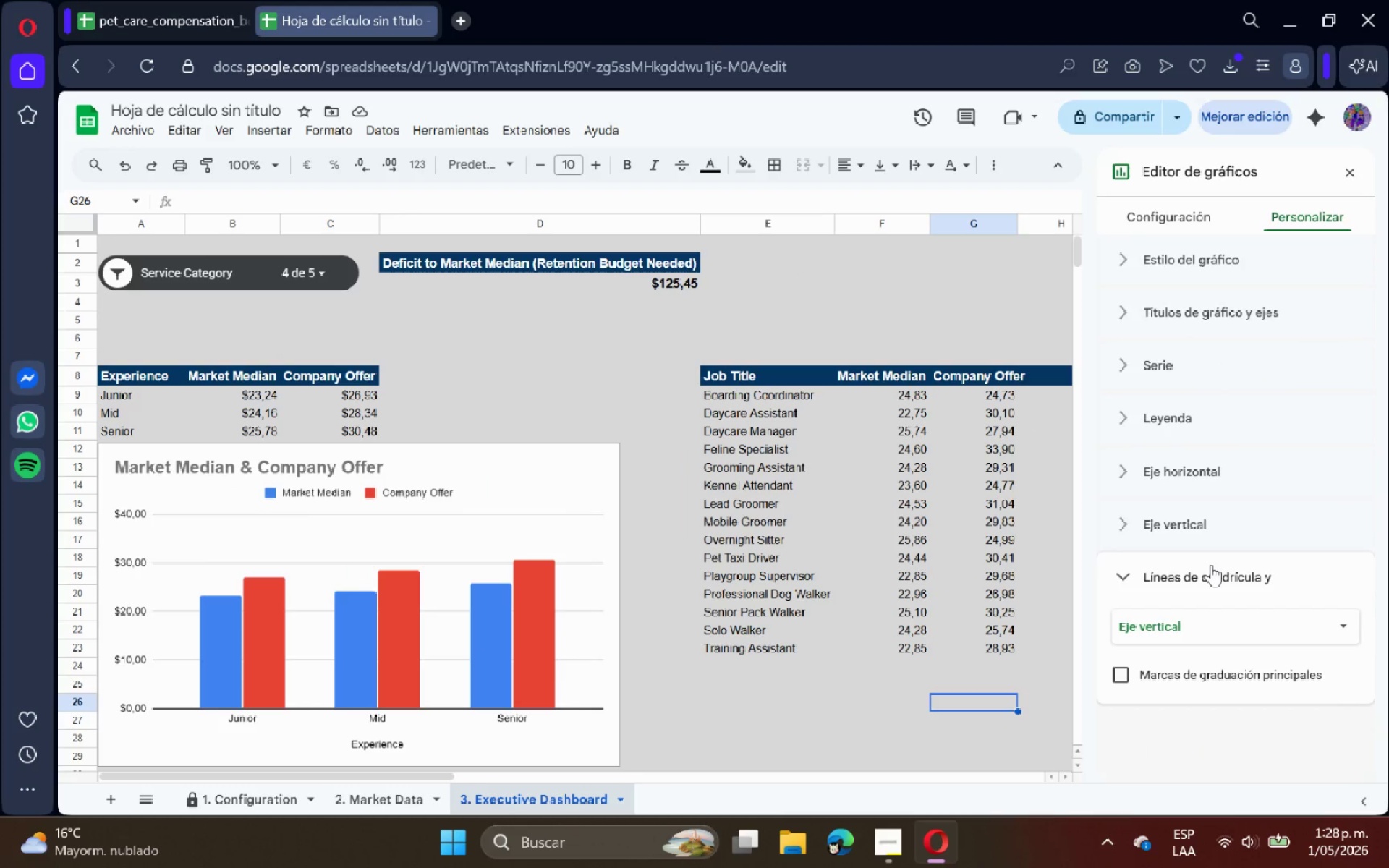 
left_click([1211, 564])
 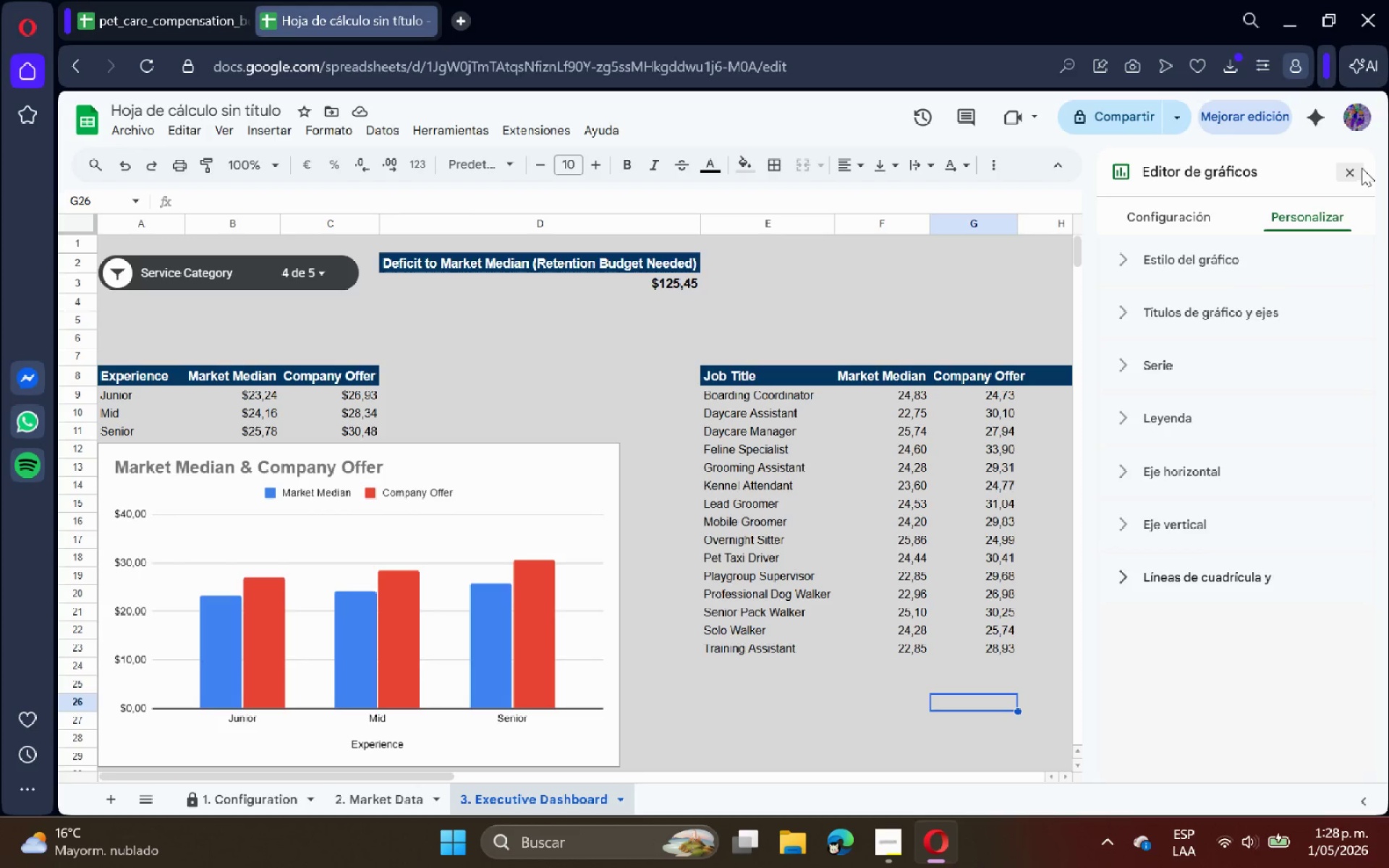 
left_click([1354, 173])
 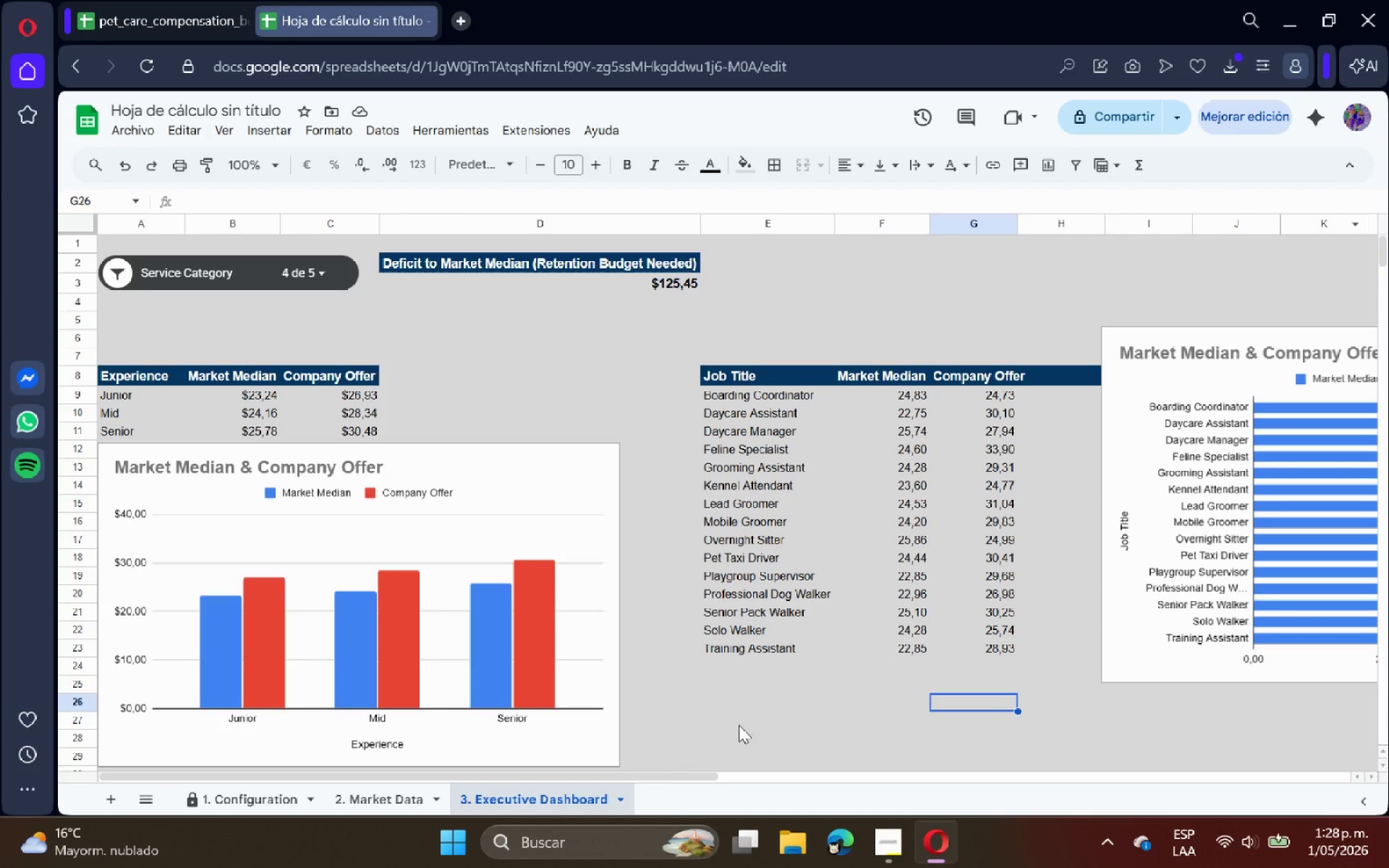 
left_click_drag(start_coordinate=[663, 775], to_coordinate=[881, 782])
 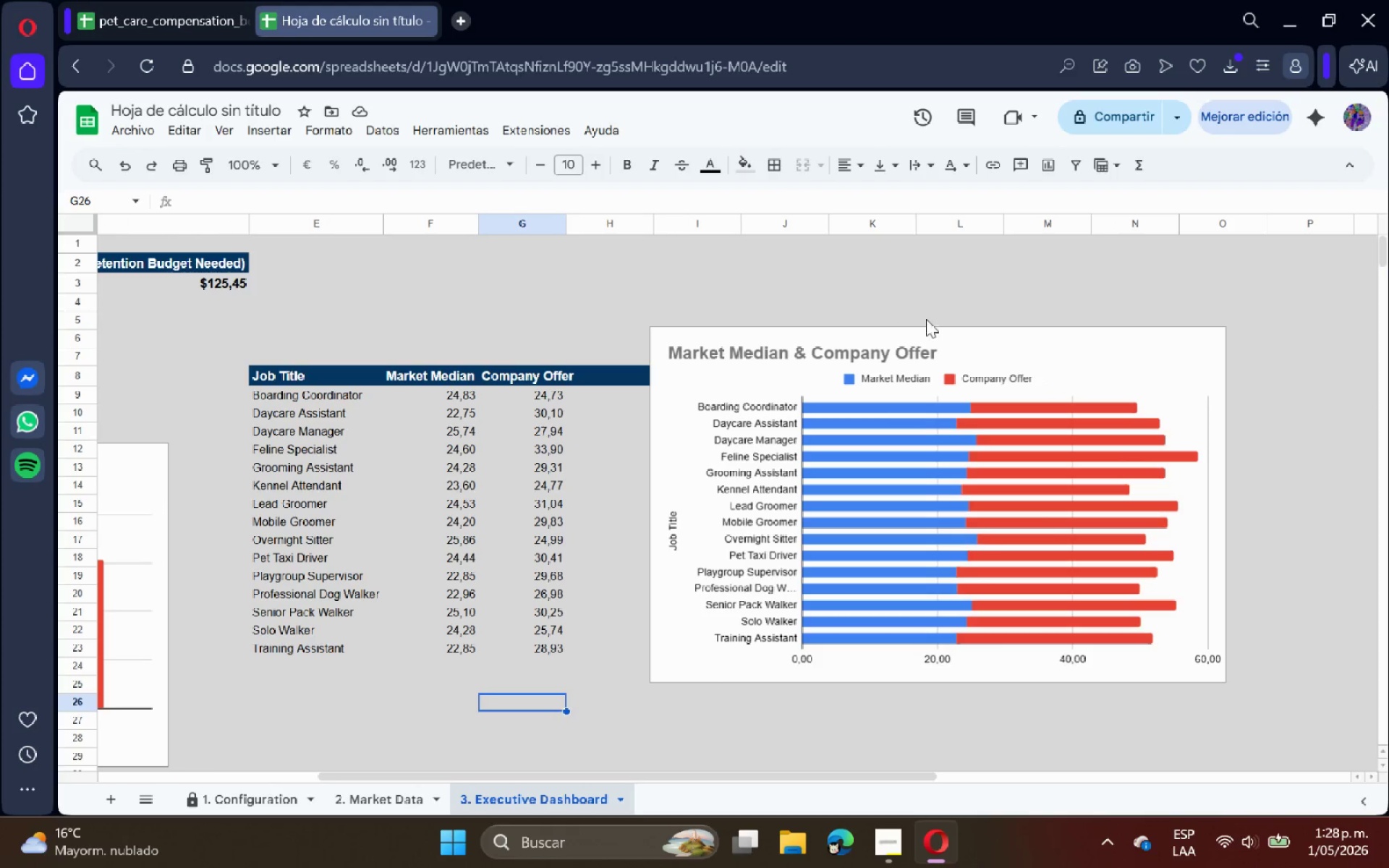 
left_click([985, 329])
 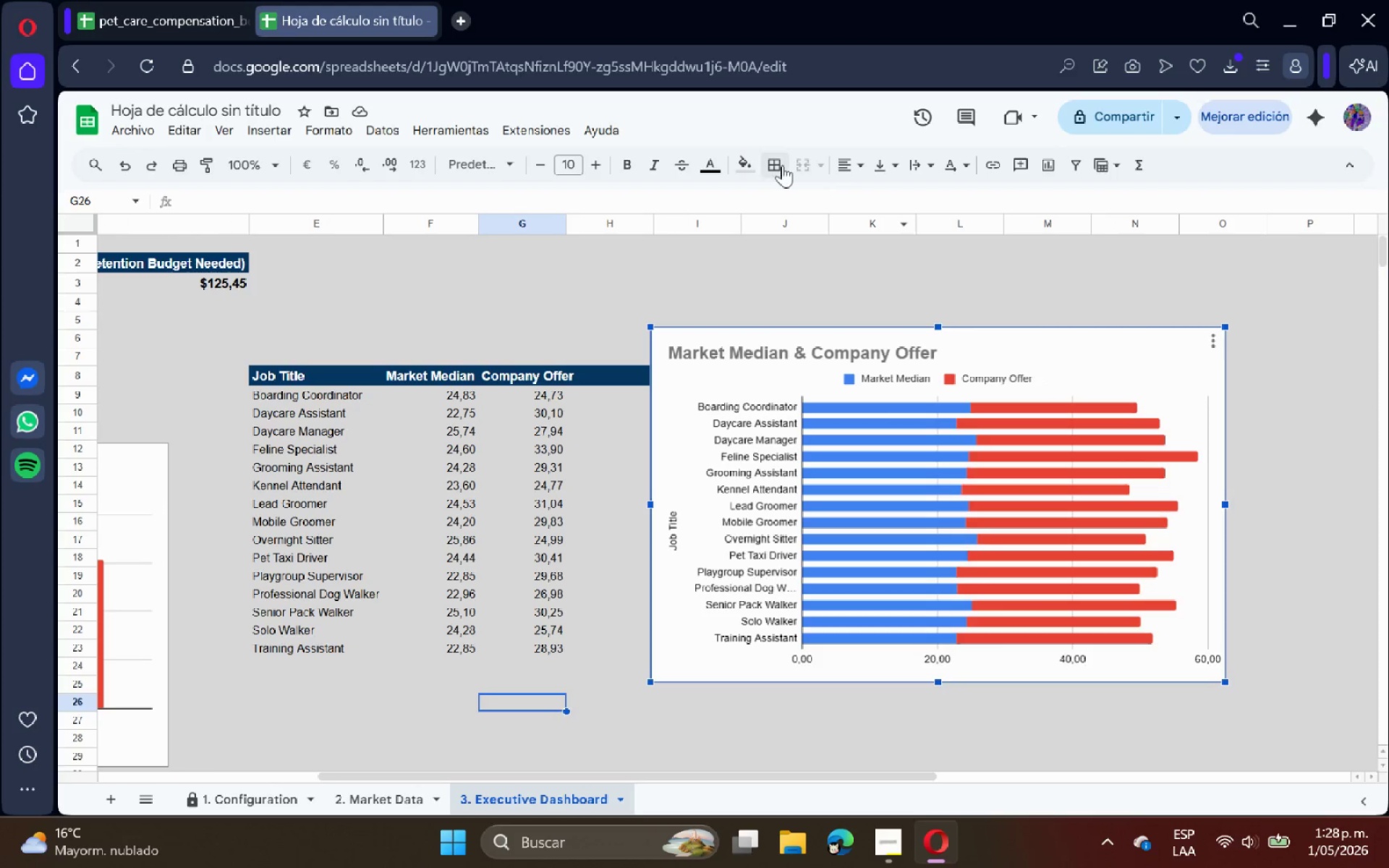 
left_click([749, 169])
 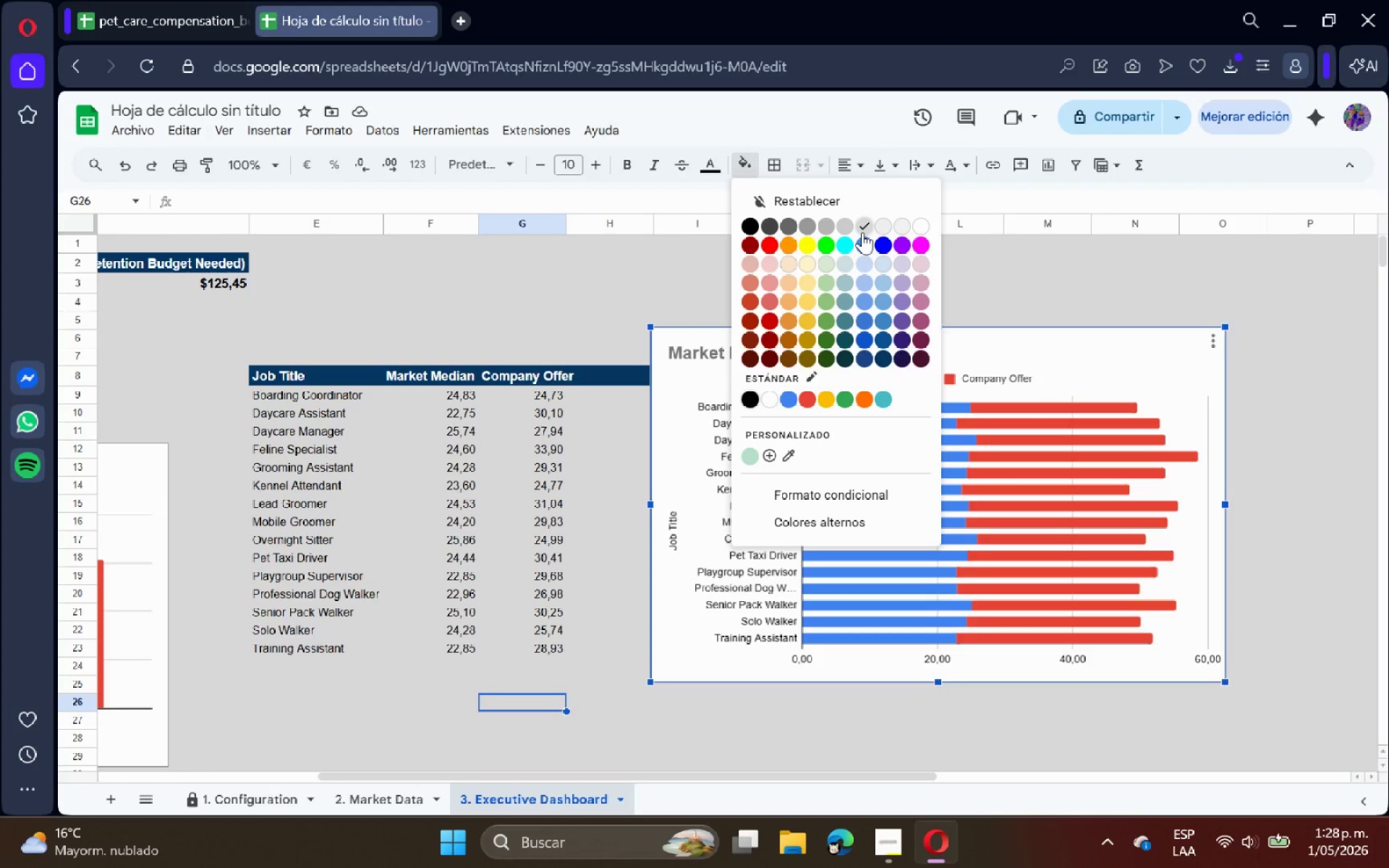 
left_click([872, 227])
 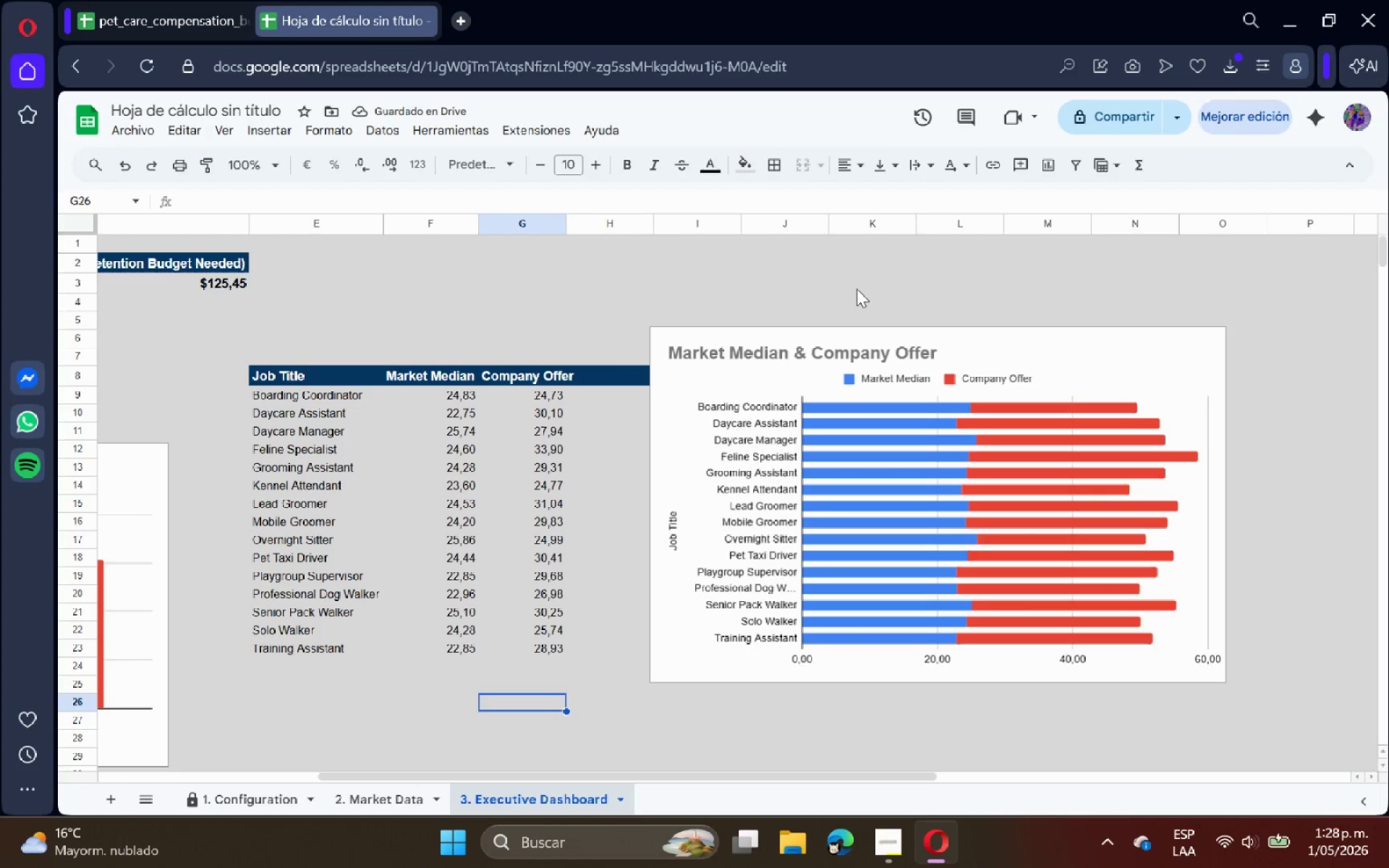 
wait(5.83)
 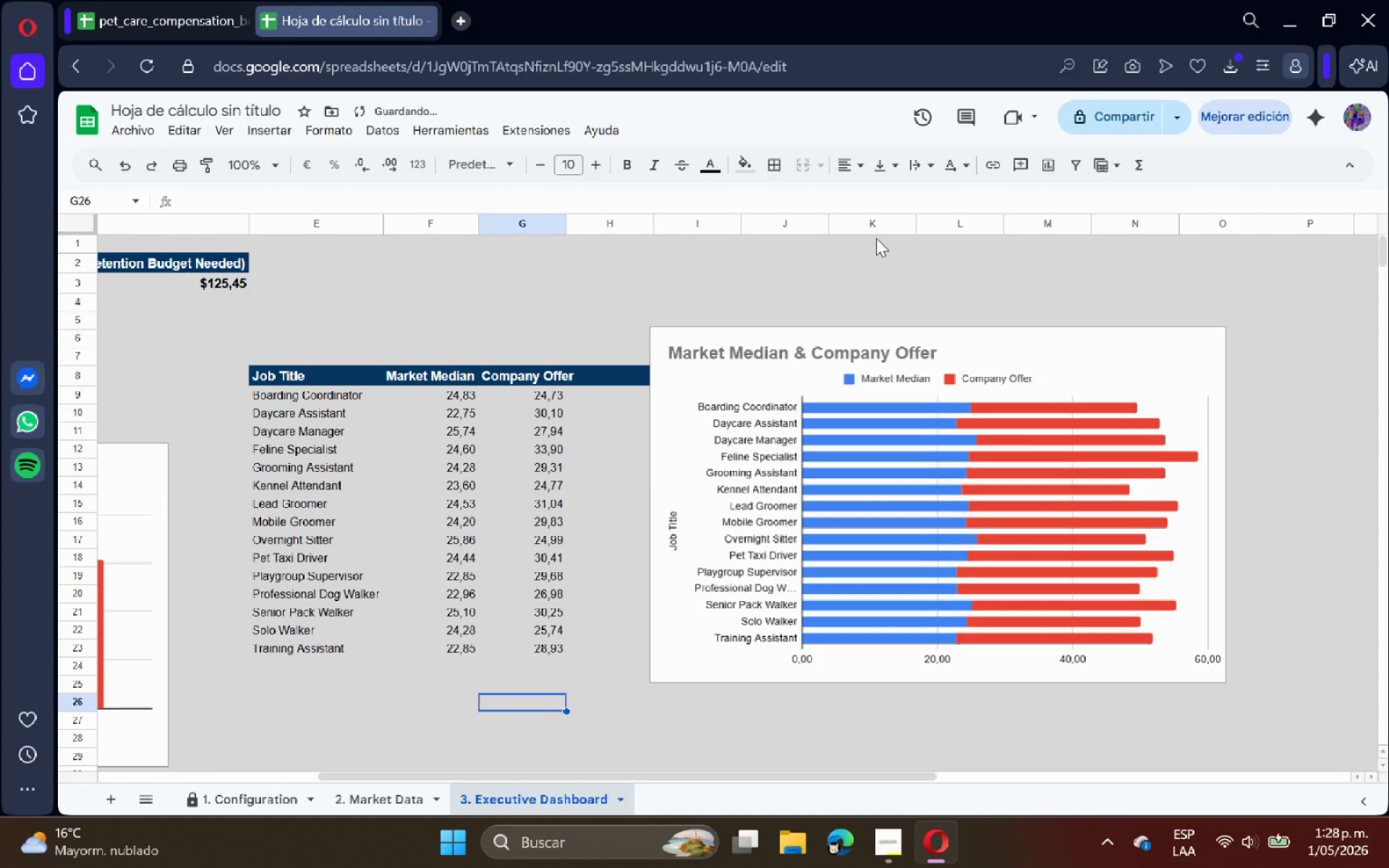 
left_click([402, 795])
 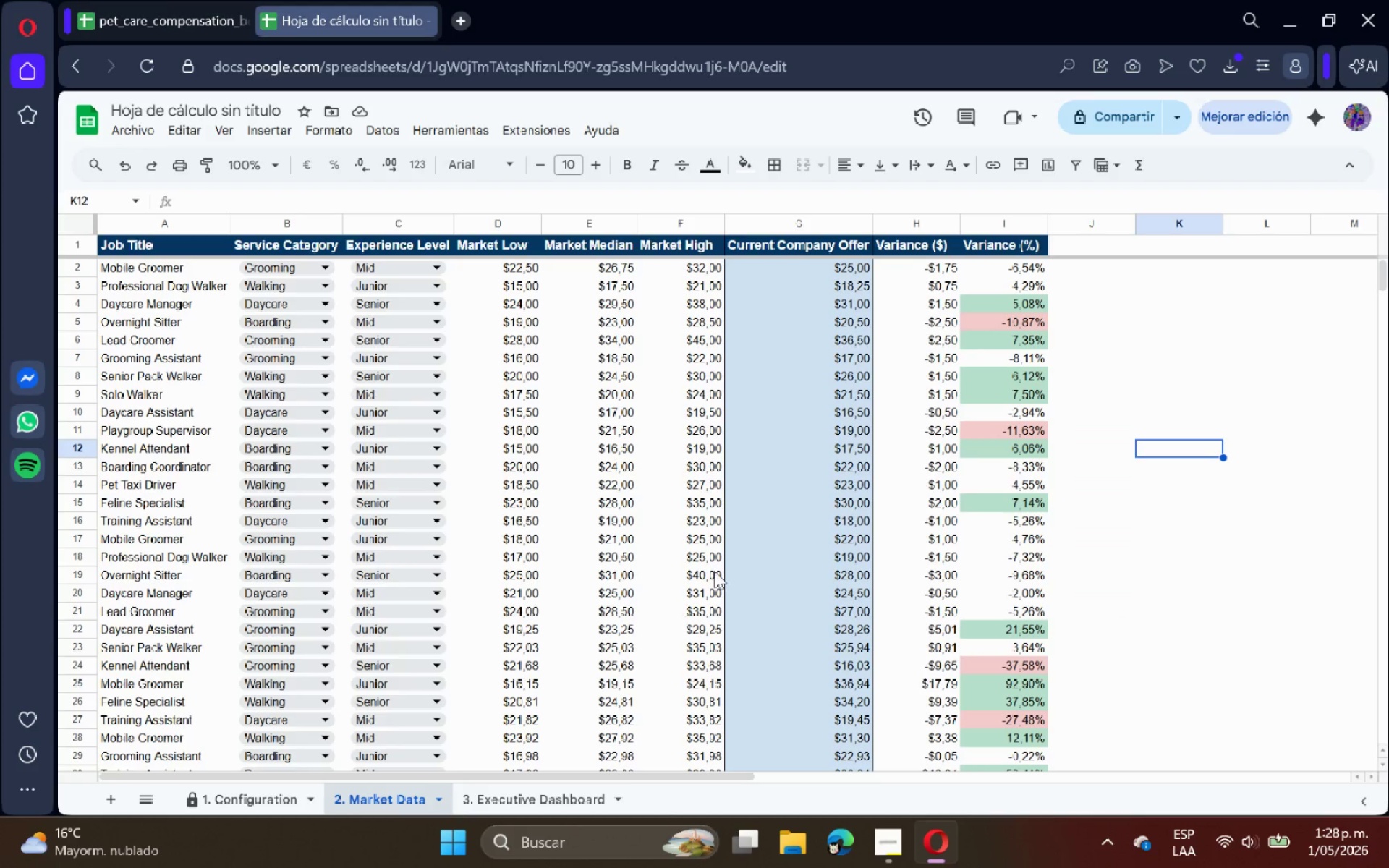 
left_click([985, 226])
 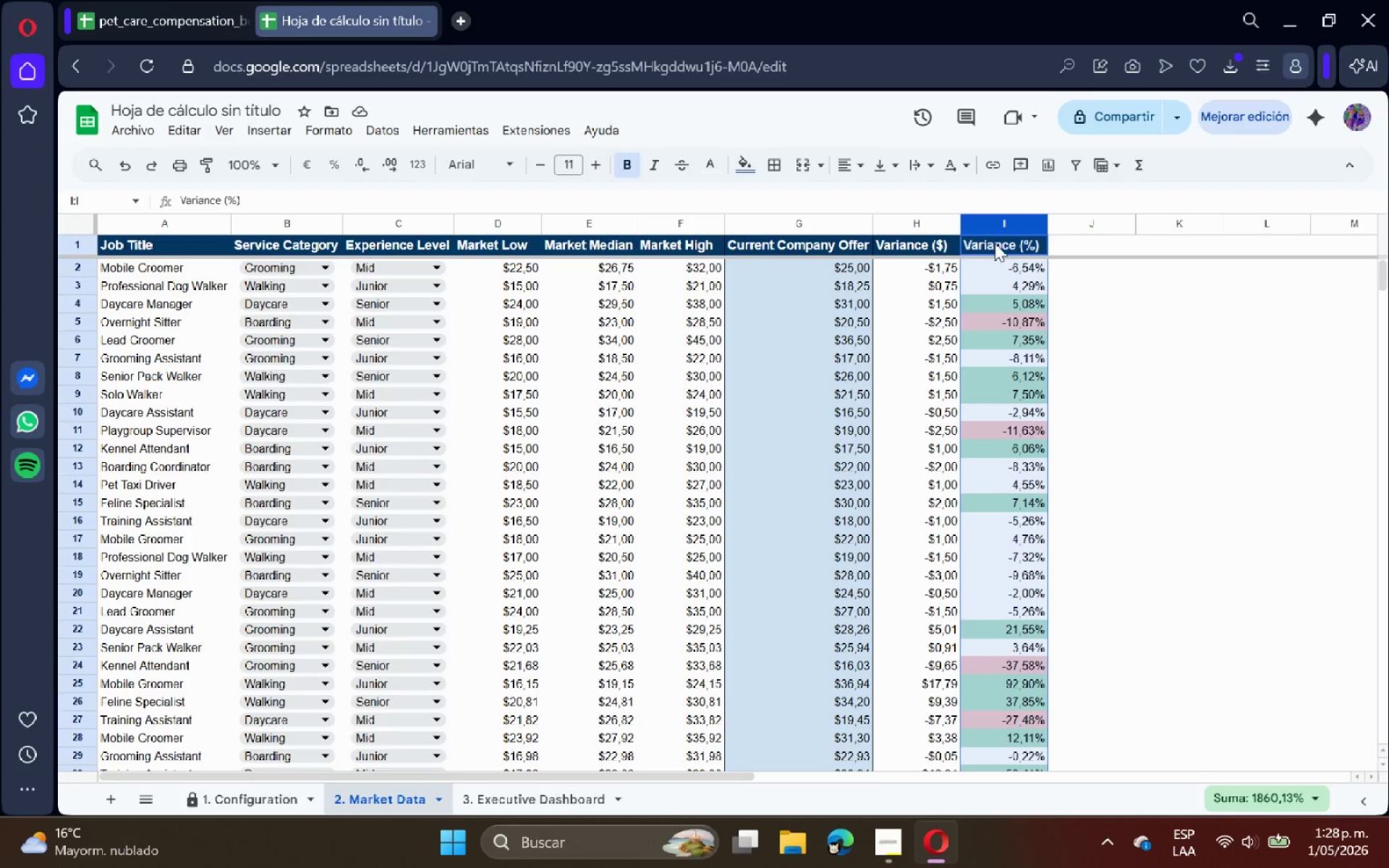 
left_click([995, 243])
 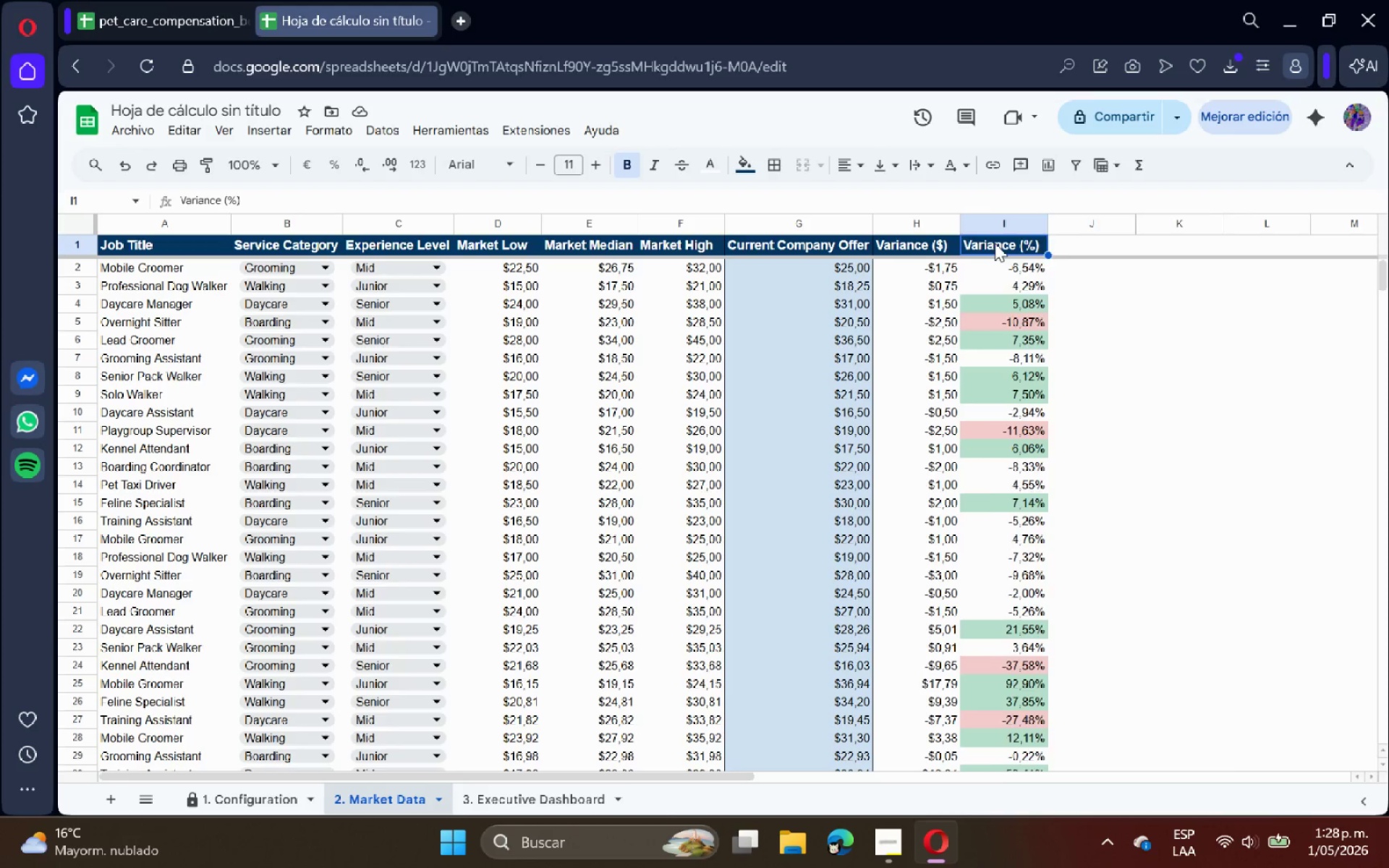 
right_click([995, 243])
 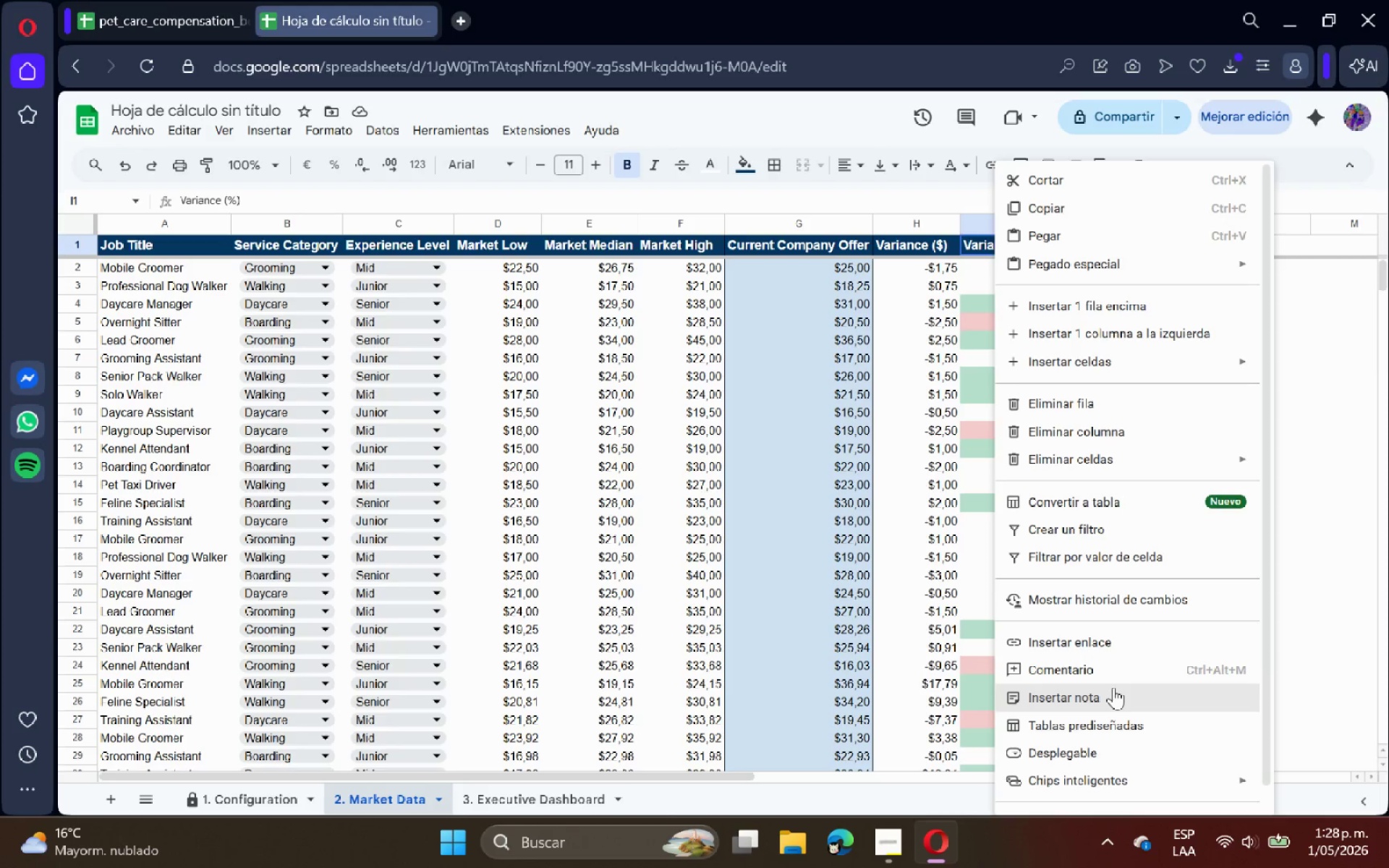 
left_click([1113, 687])
 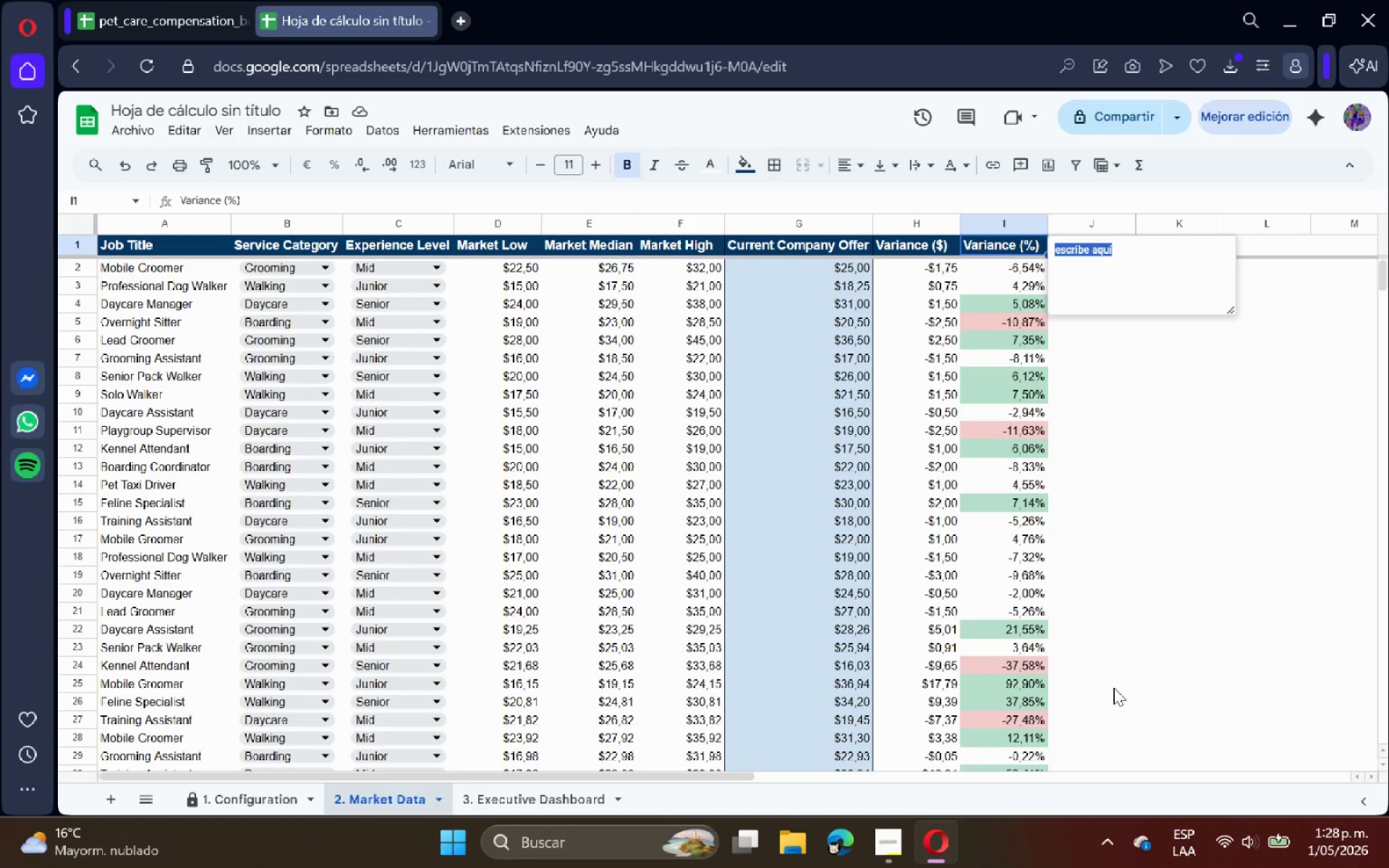 
type(cALCULATES THE RELATIVE DELTA BETWEEN)
key(Backspace)
key(Backspace)
key(Backspace)
key(Backspace)
key(Backspace)
key(Backspace)
key(Backspace)
key(Backspace)
type(Calculates )
key(Backspace)
type( the rea)
key(Backspace)
type(lative delta between the Company Offer and the Market Median. Conditional formatting is derectly driven by the sta)
key(Backspace)
type(rategic risk thresholds defined in the backend configuration, aum)
key(Backspace)
type(tomatically flagging tre)
key(Backspace)
key(Backspace)
key(Backspace)
type(retention thres)
key(Backspace)
type(ats without hardcoded parameters.)
 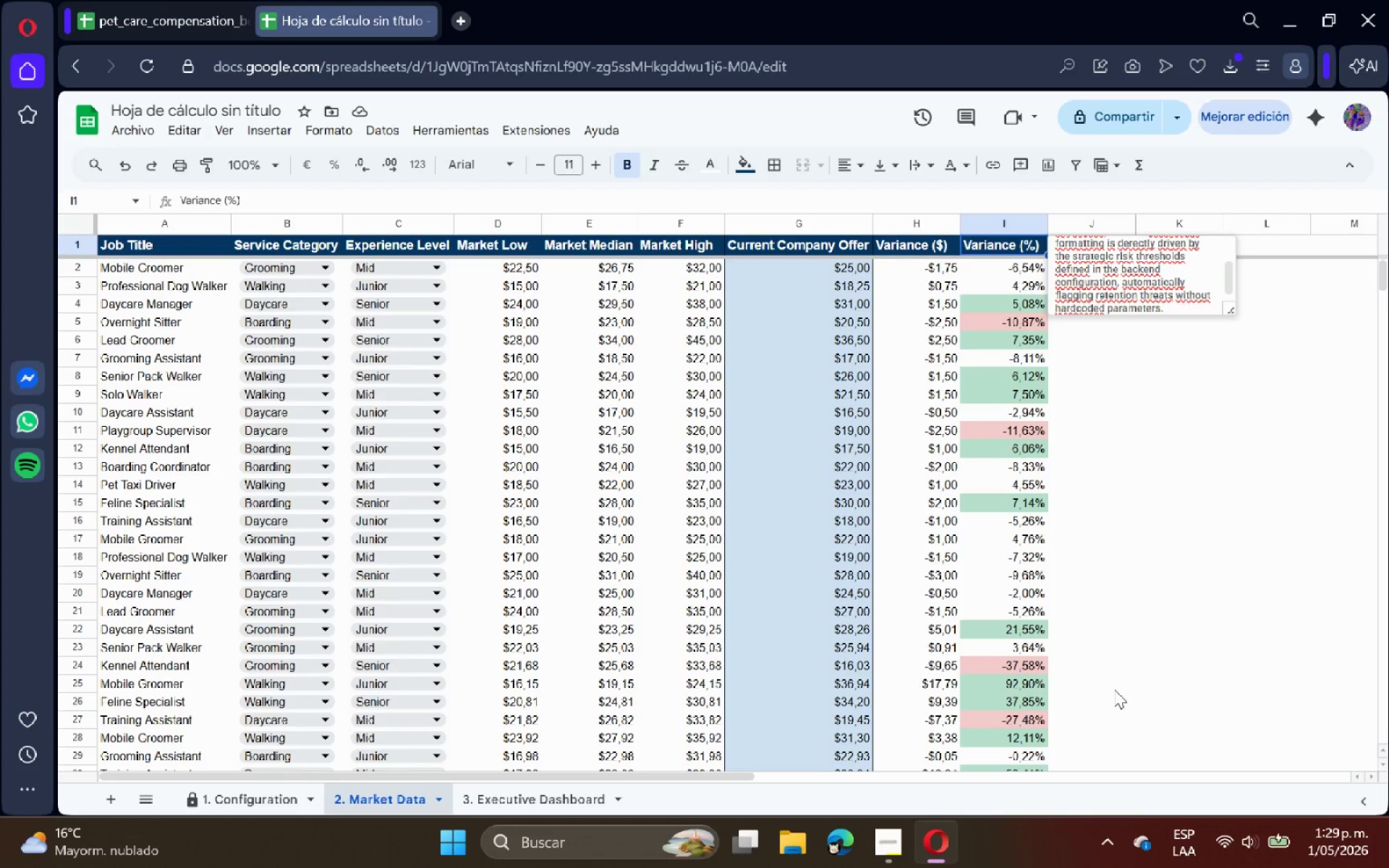 
left_click([1151, 467])
 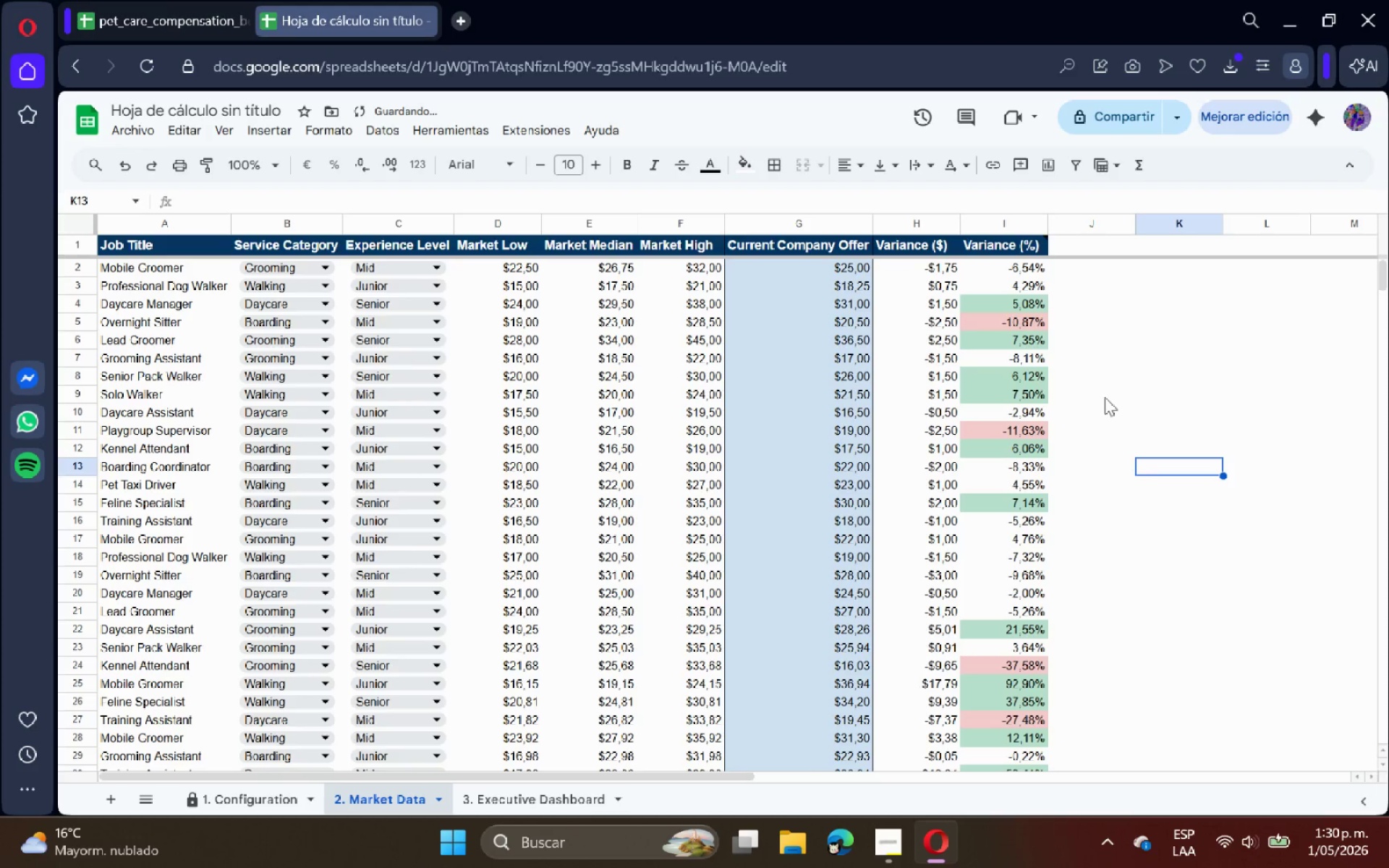 
scroll: coordinate [1105, 397], scroll_direction: up, amount: 1.0
 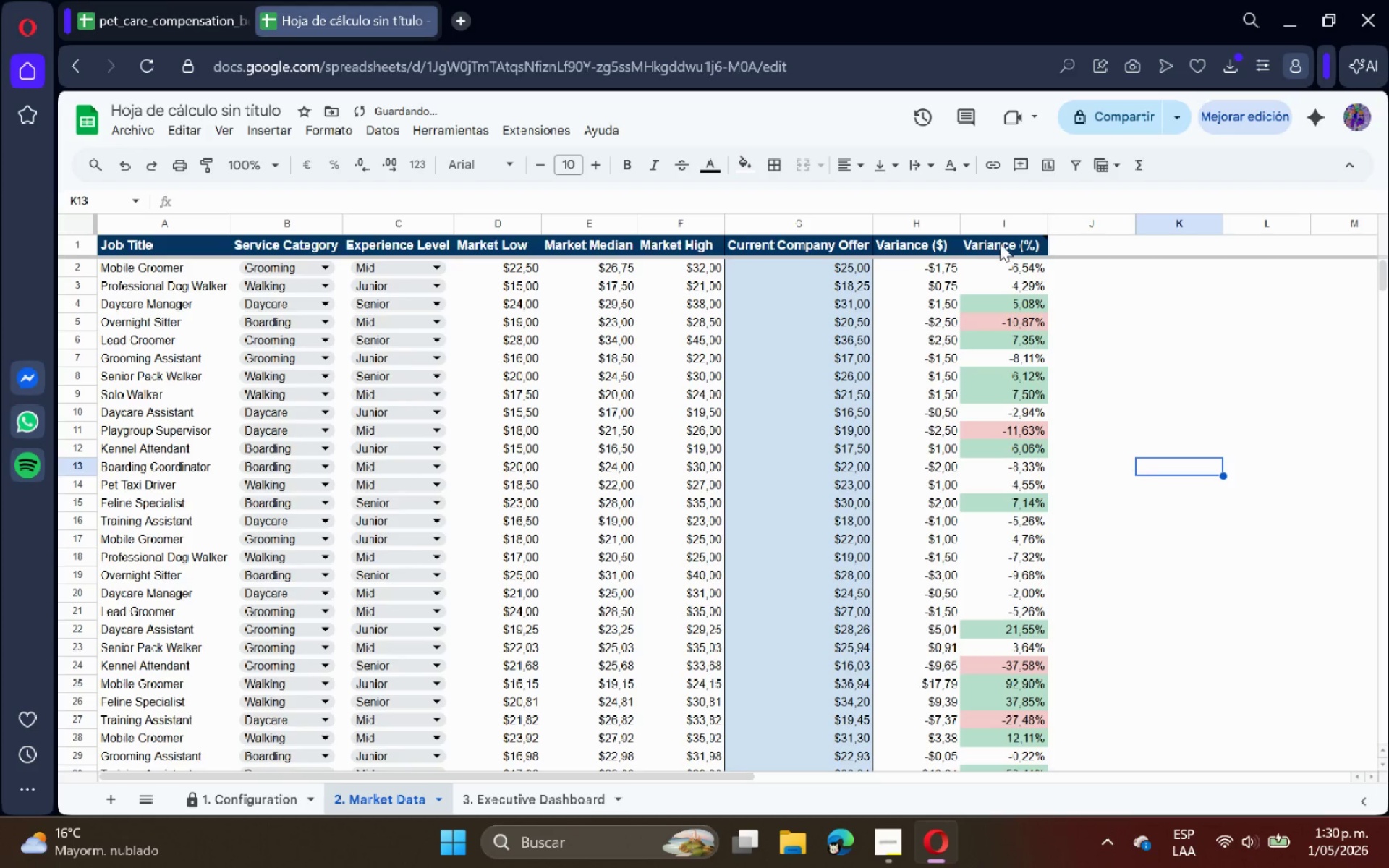 
left_click([1005, 242])
 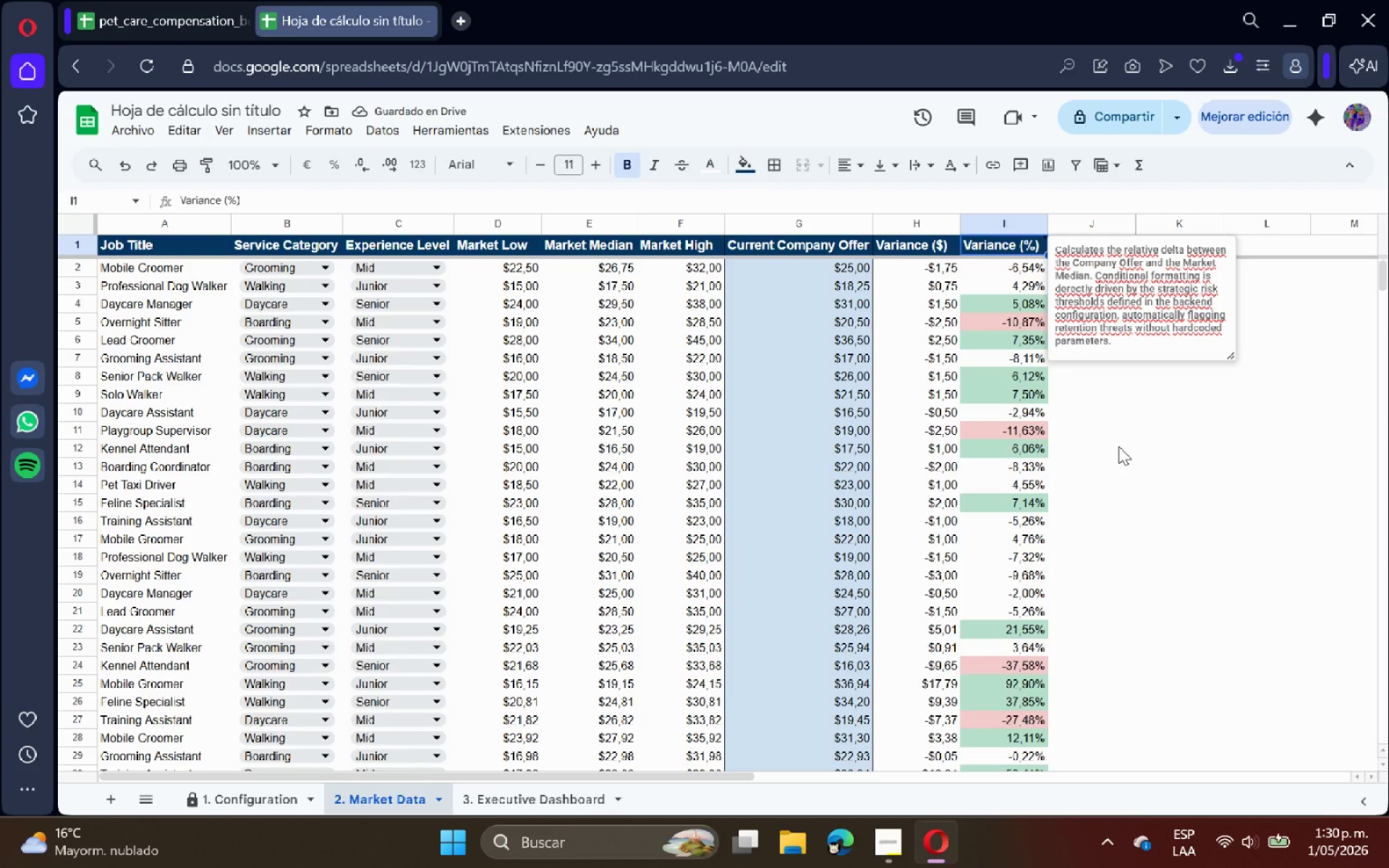 
left_click_drag(start_coordinate=[1127, 451], to_coordinate=[1124, 454])
 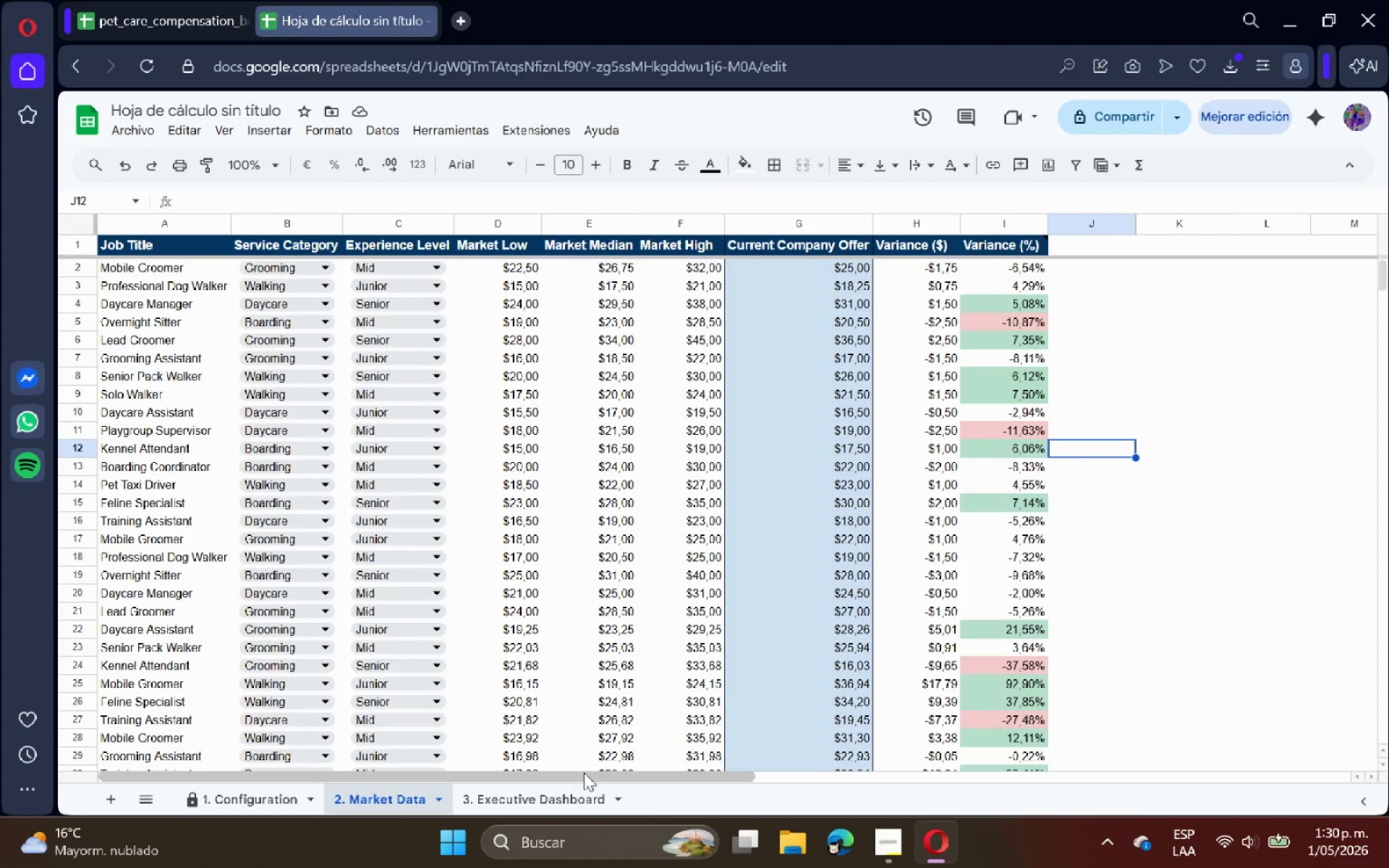 
left_click([509, 797])
 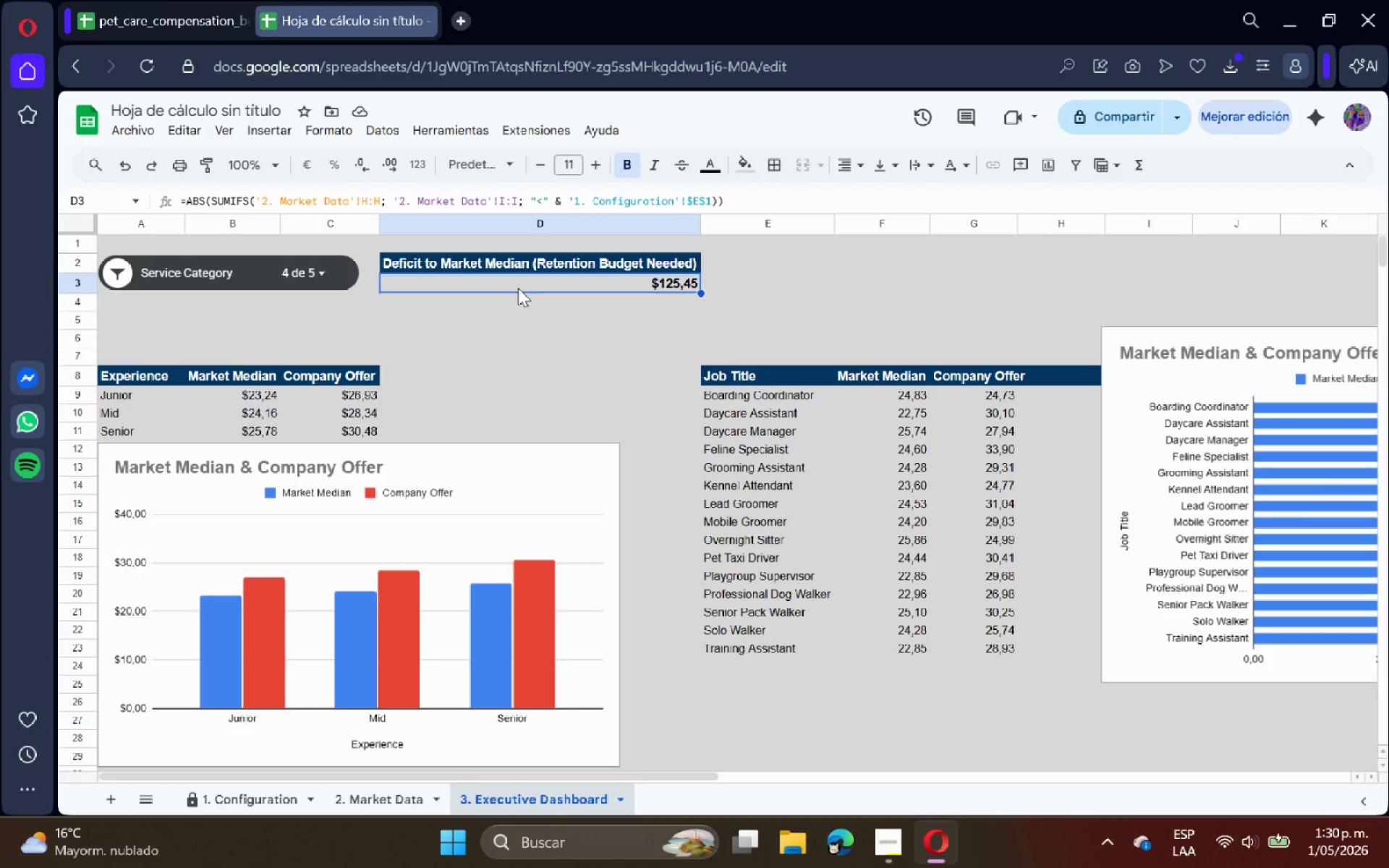 
wait(6.31)
 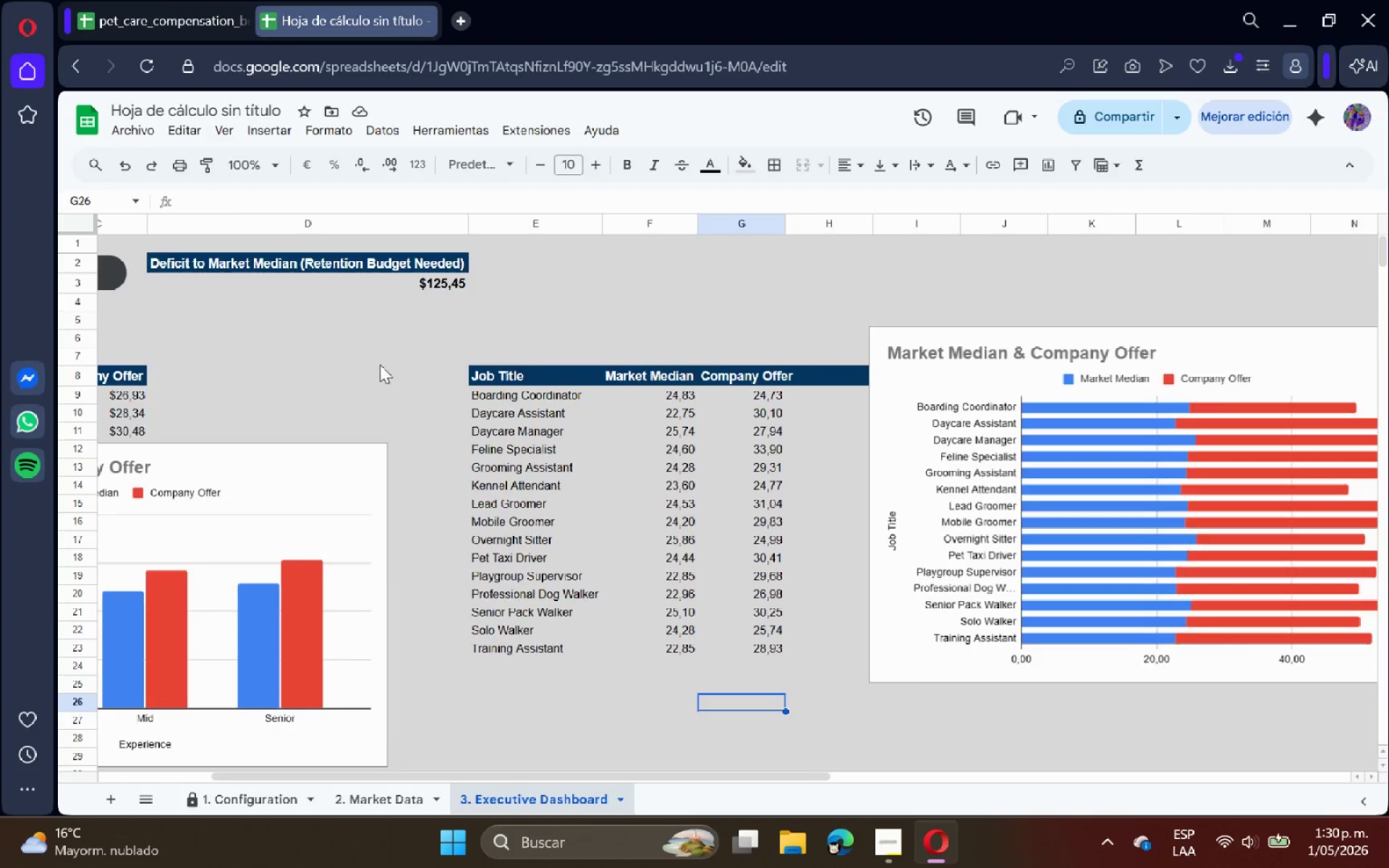 
right_click([518, 288])
 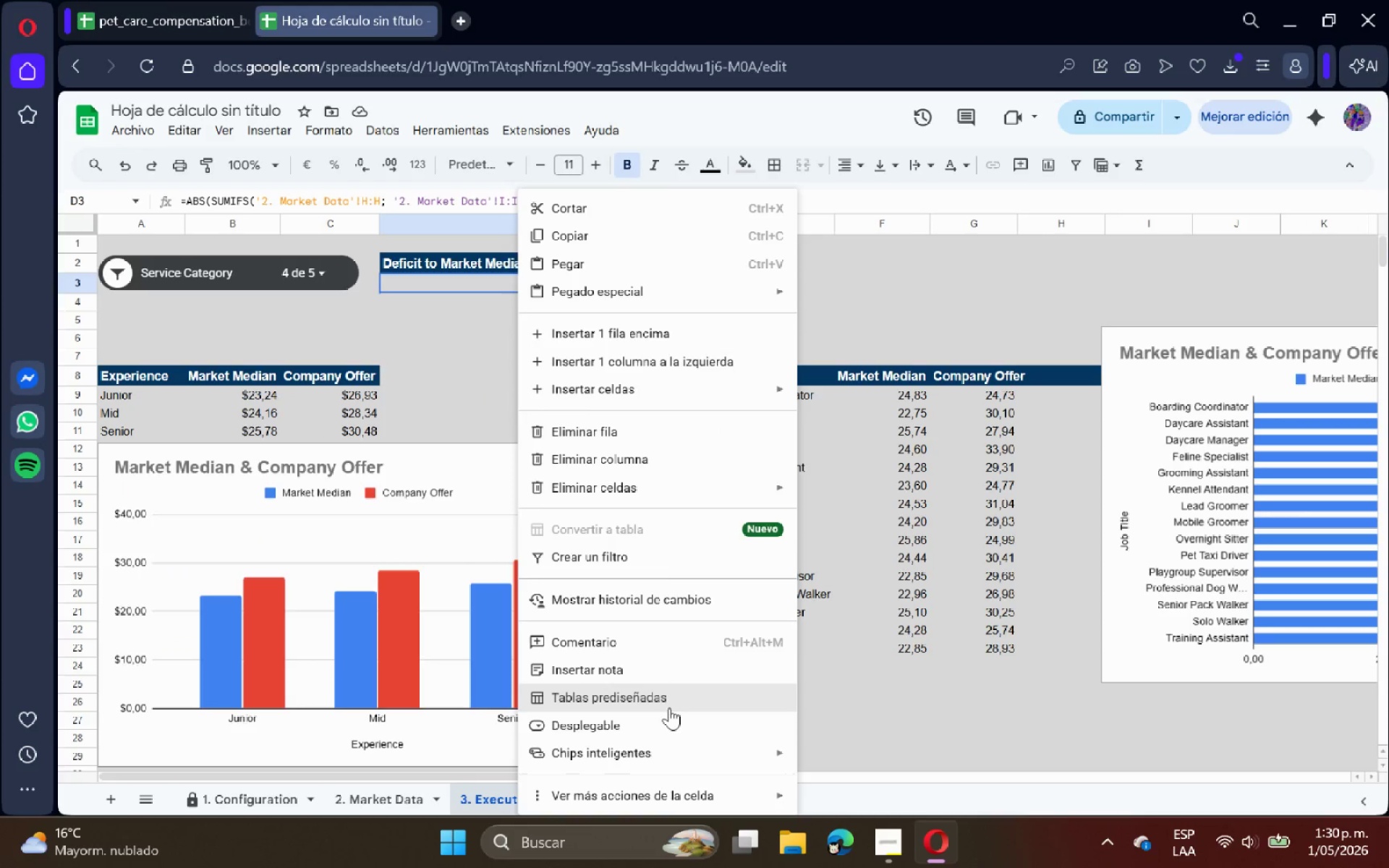 
left_click([664, 668])
 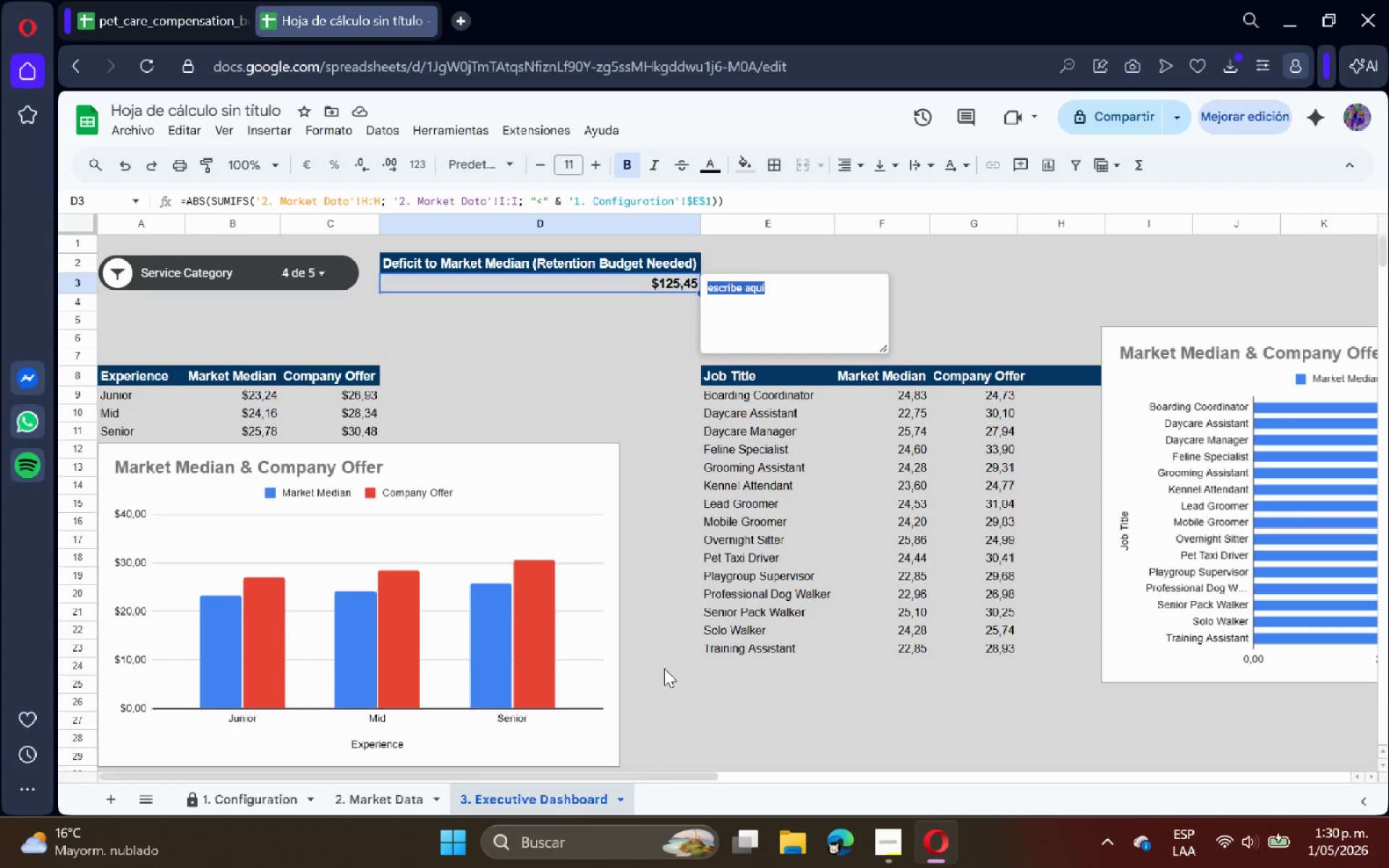 
type(Advanced SUMIFS array calculating the  )
key(Backspace)
type( )
key(Backspace)
type(exact capitan )
 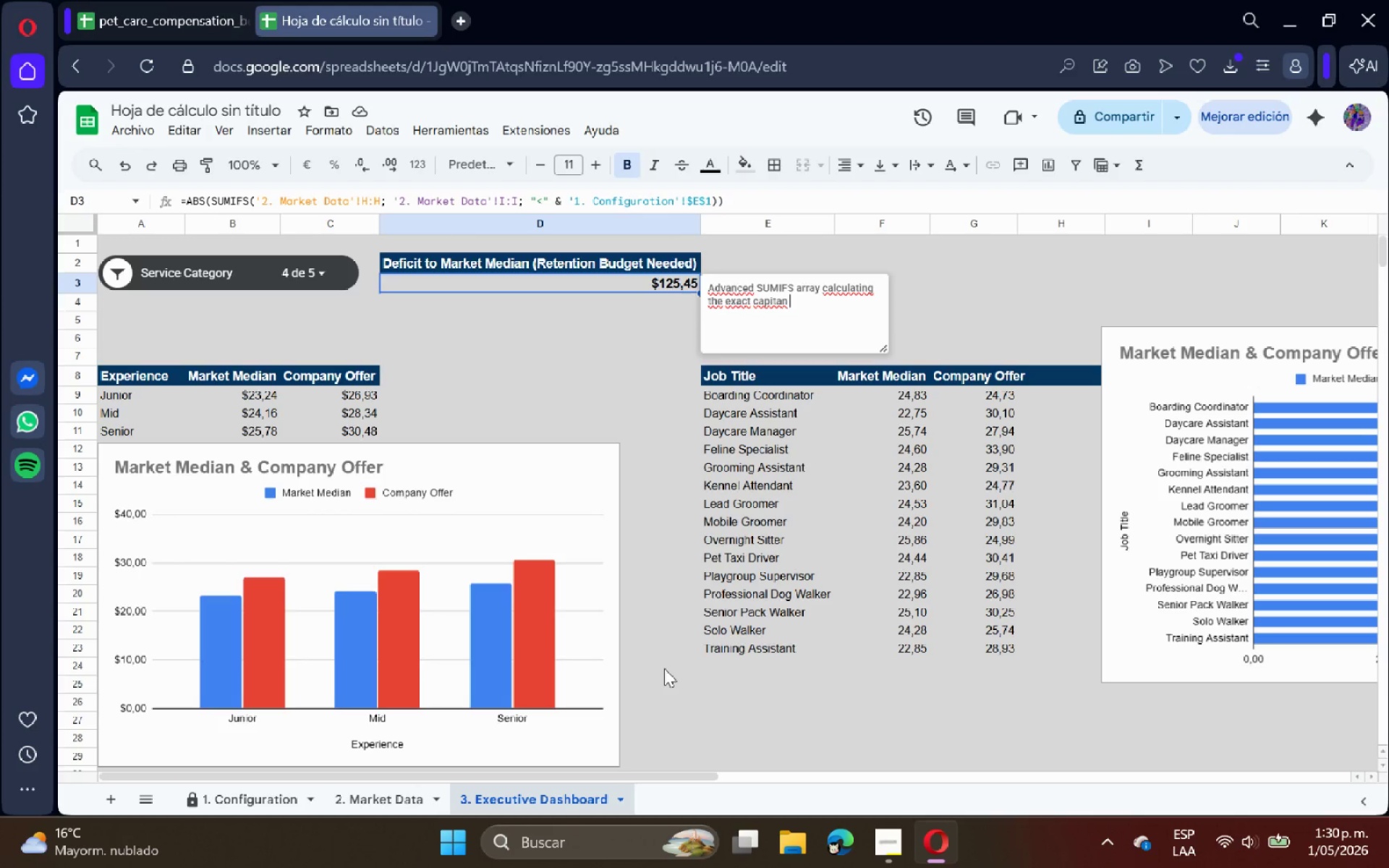 
key(Backspace)
key(Backspace)
type(l inj)
key(Backspace)
type(jection required to bring all critically under paid roles *falling bellow)
 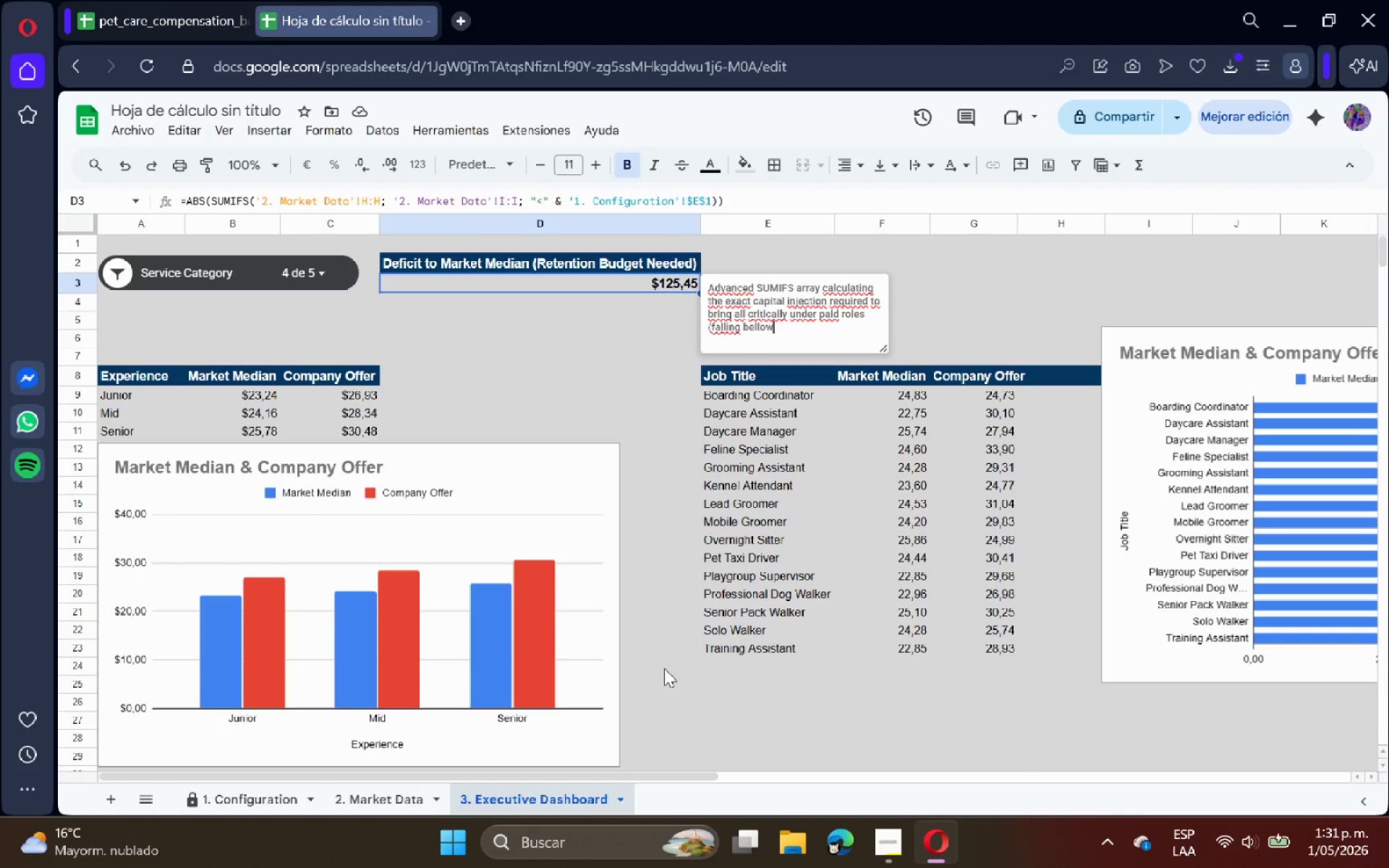 
wait(25.48)
 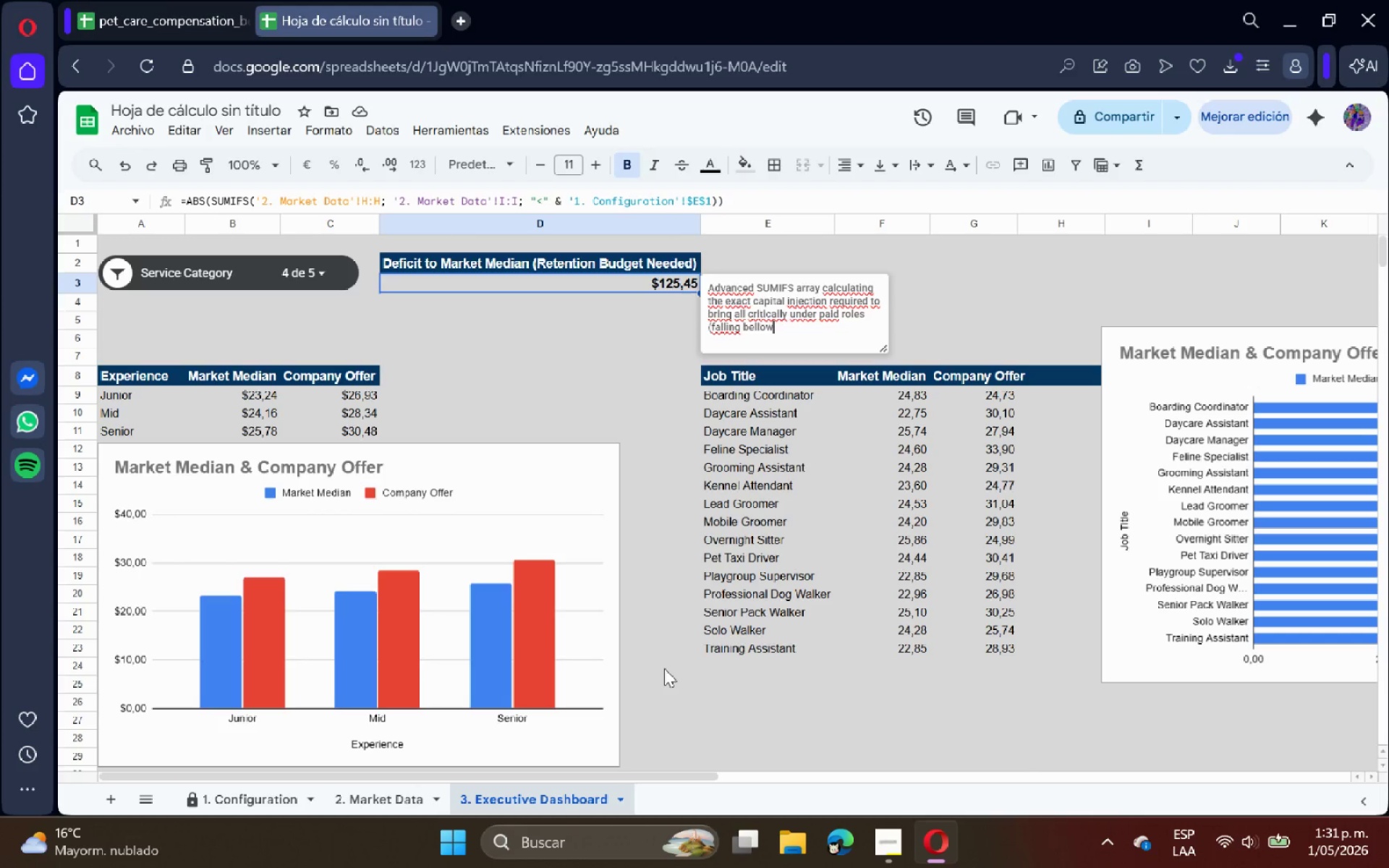 
key(Backspace)
type(w the configured risk threshold( up t)
key(Backspace)
type(the regional market median.)
 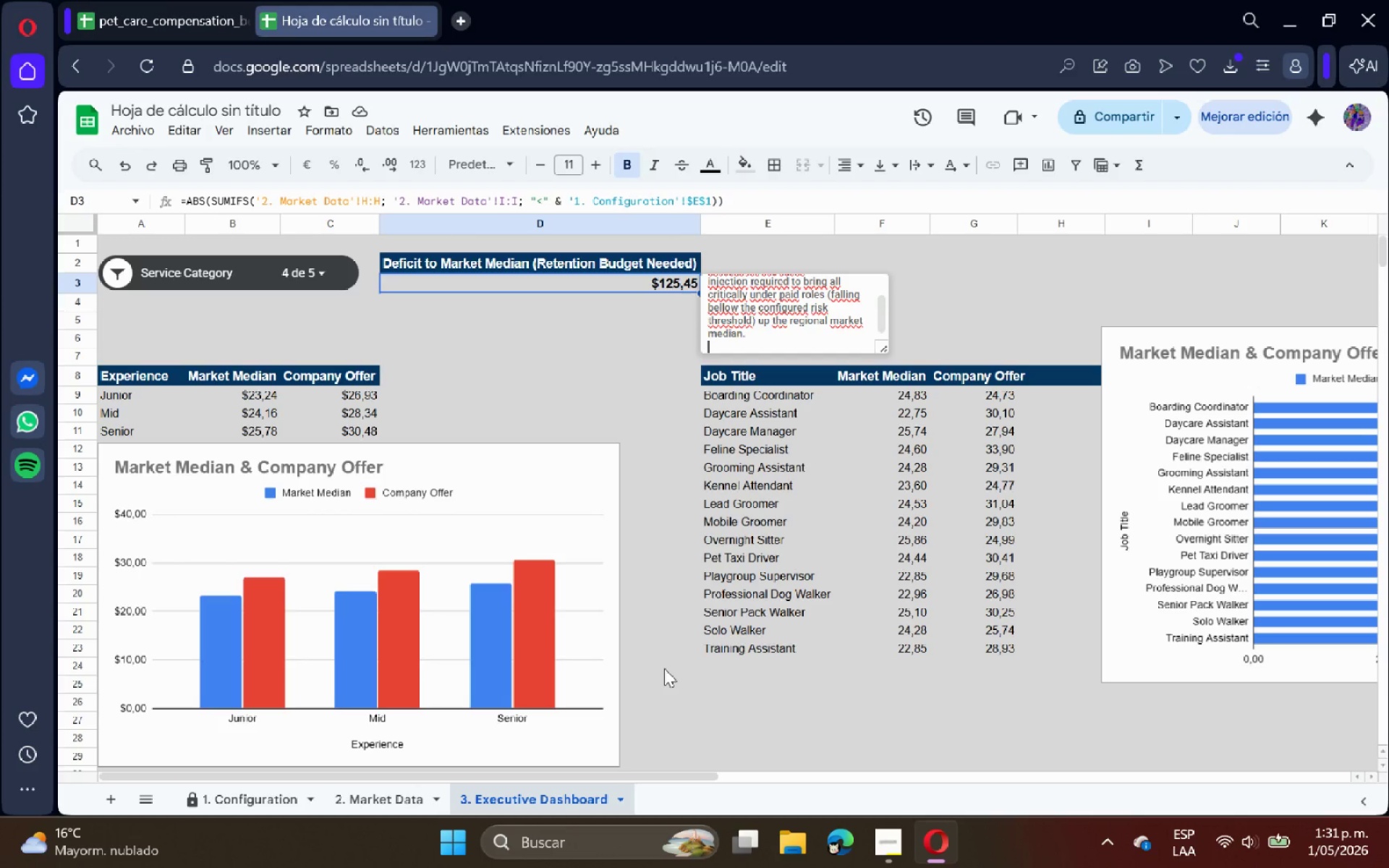 
 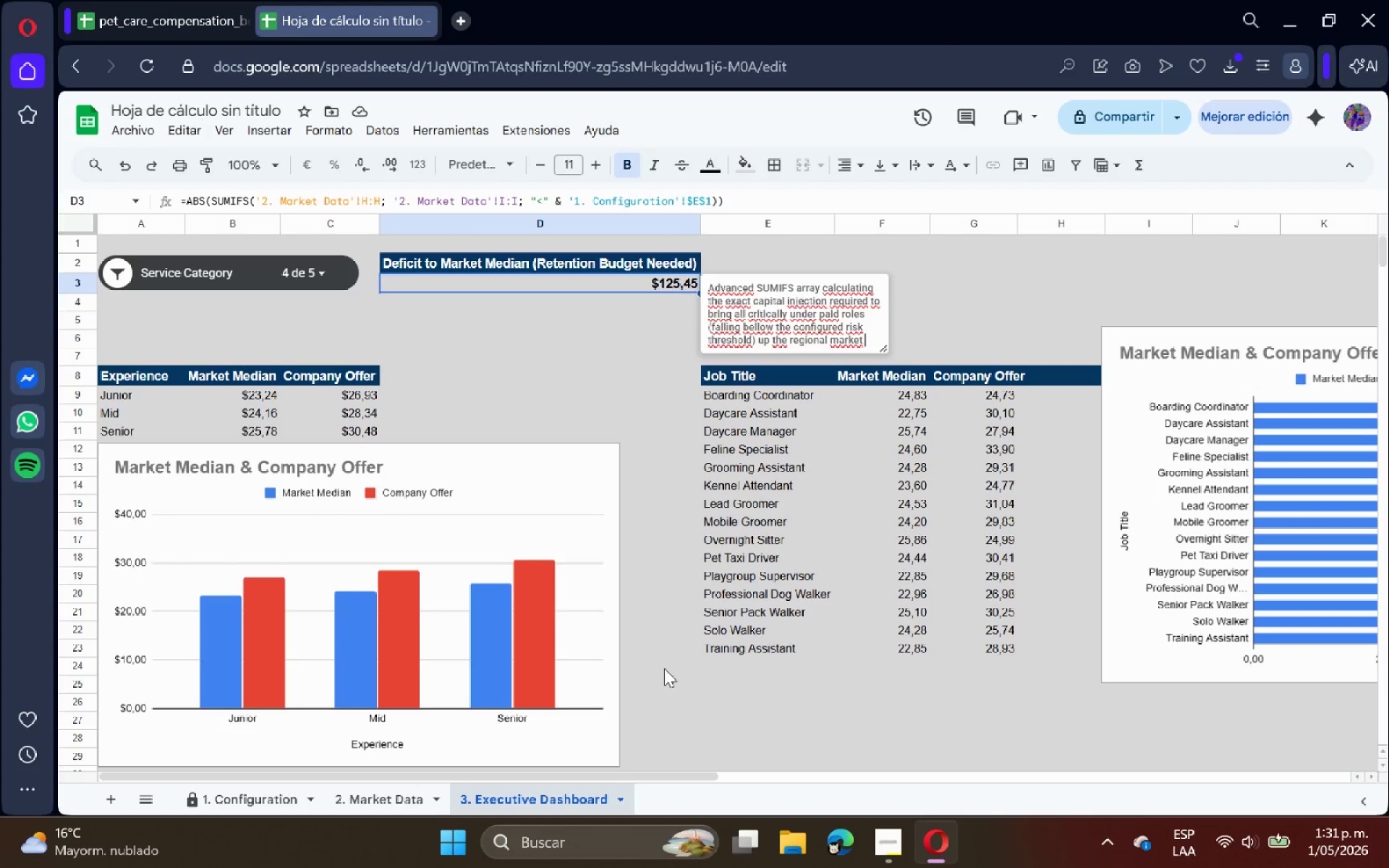 
key(Enter)
 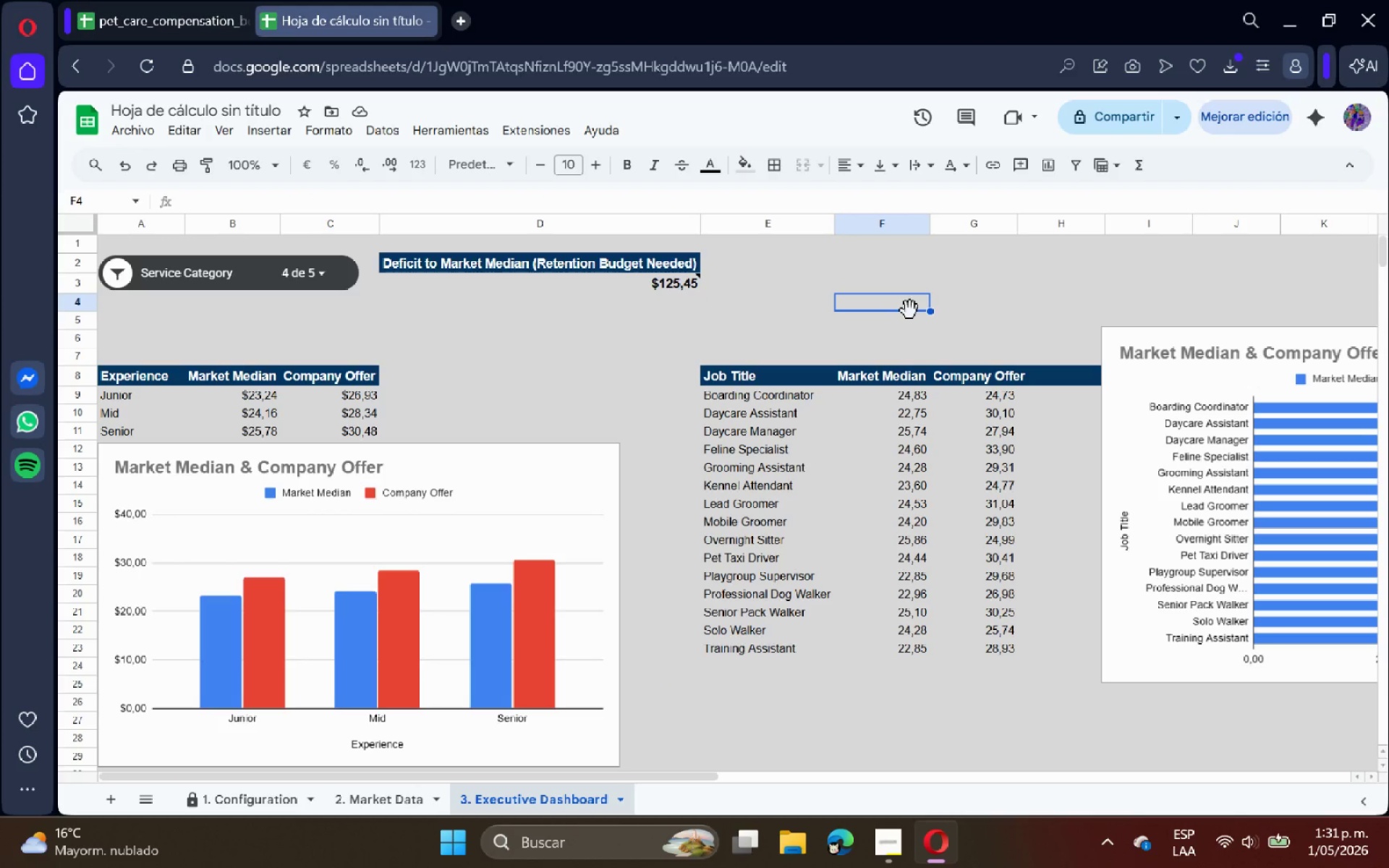 
wait(20.1)
 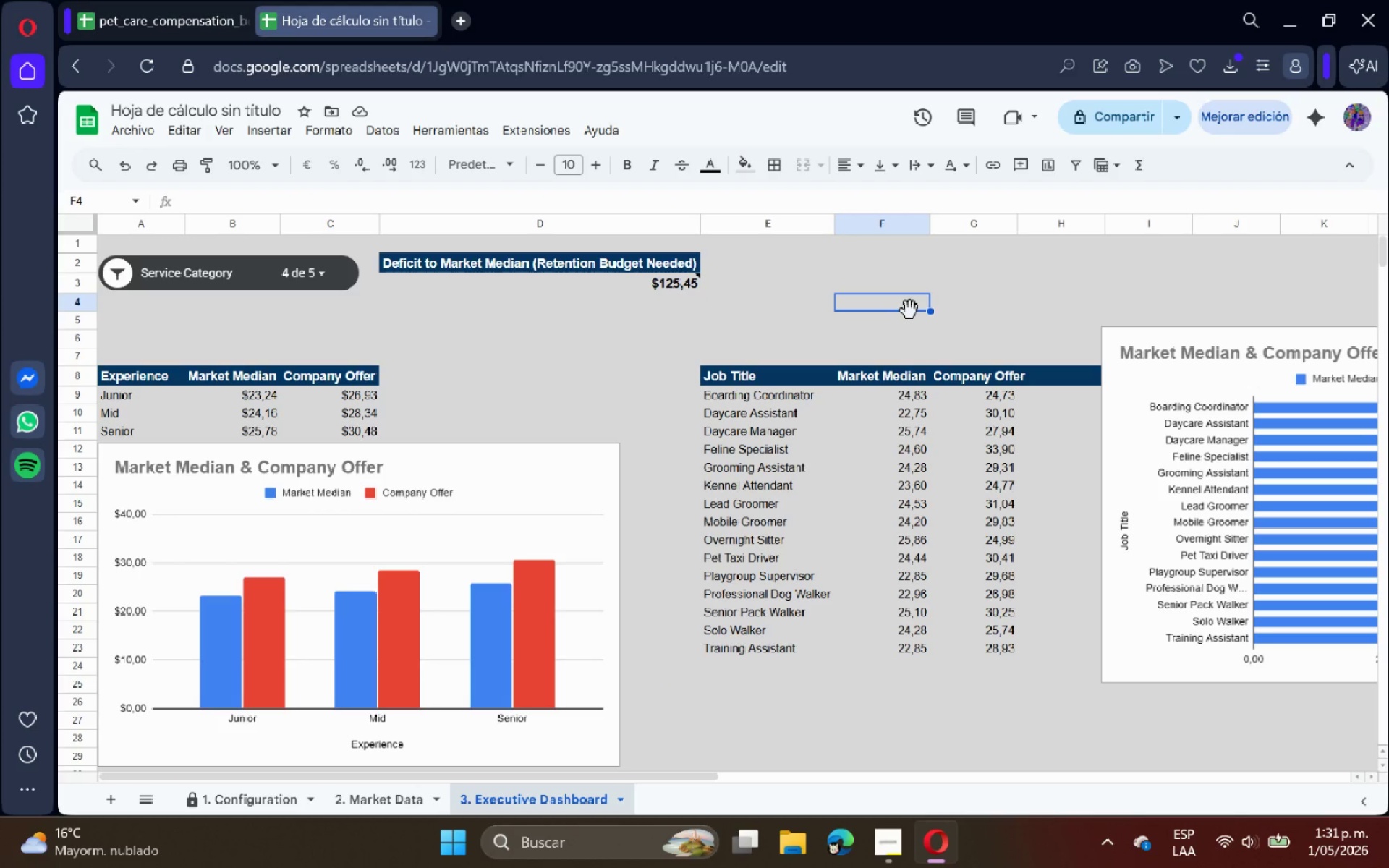 
mouse_move([877, 168])
 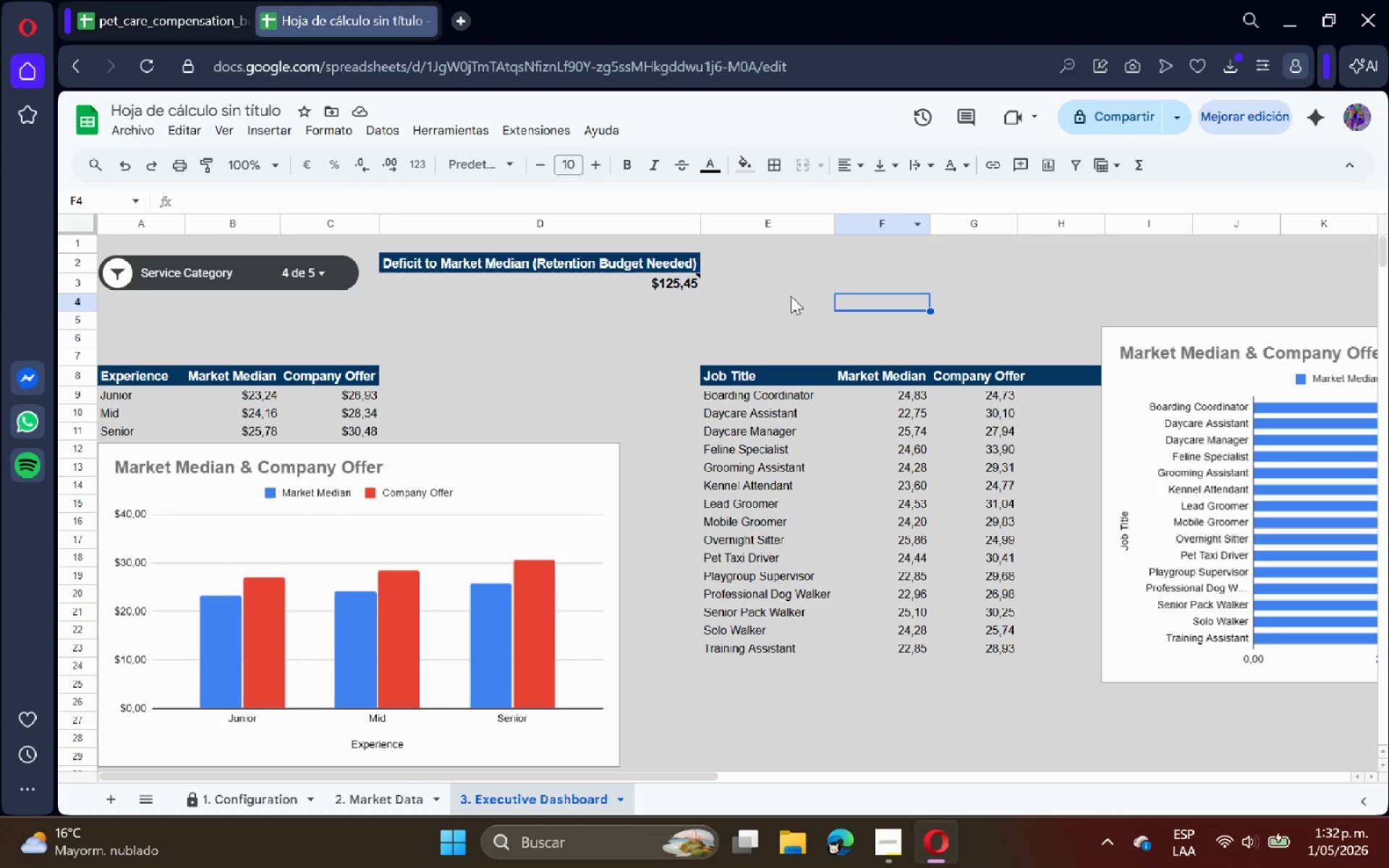 
left_click([791, 296])
 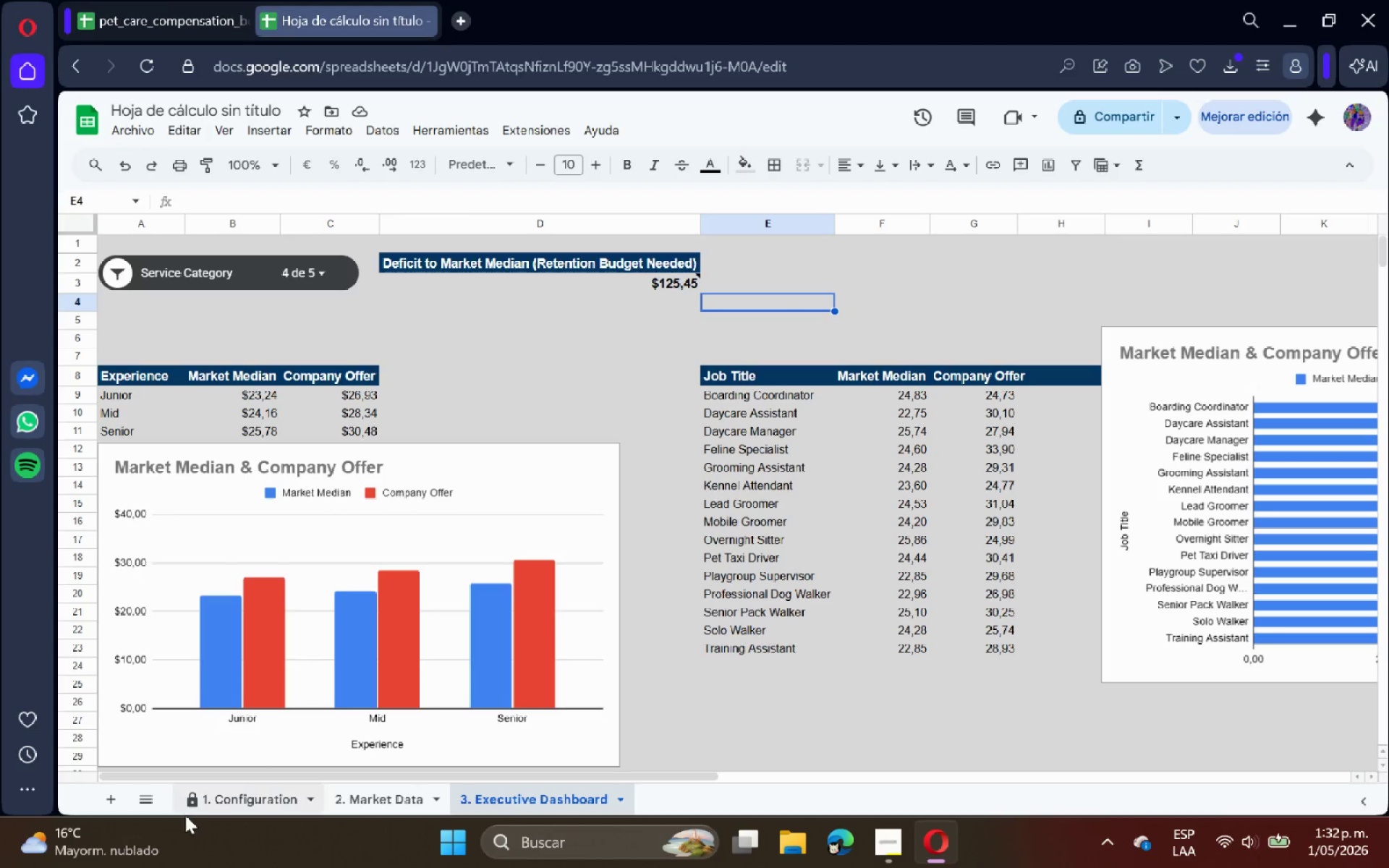 
wait(6.84)
 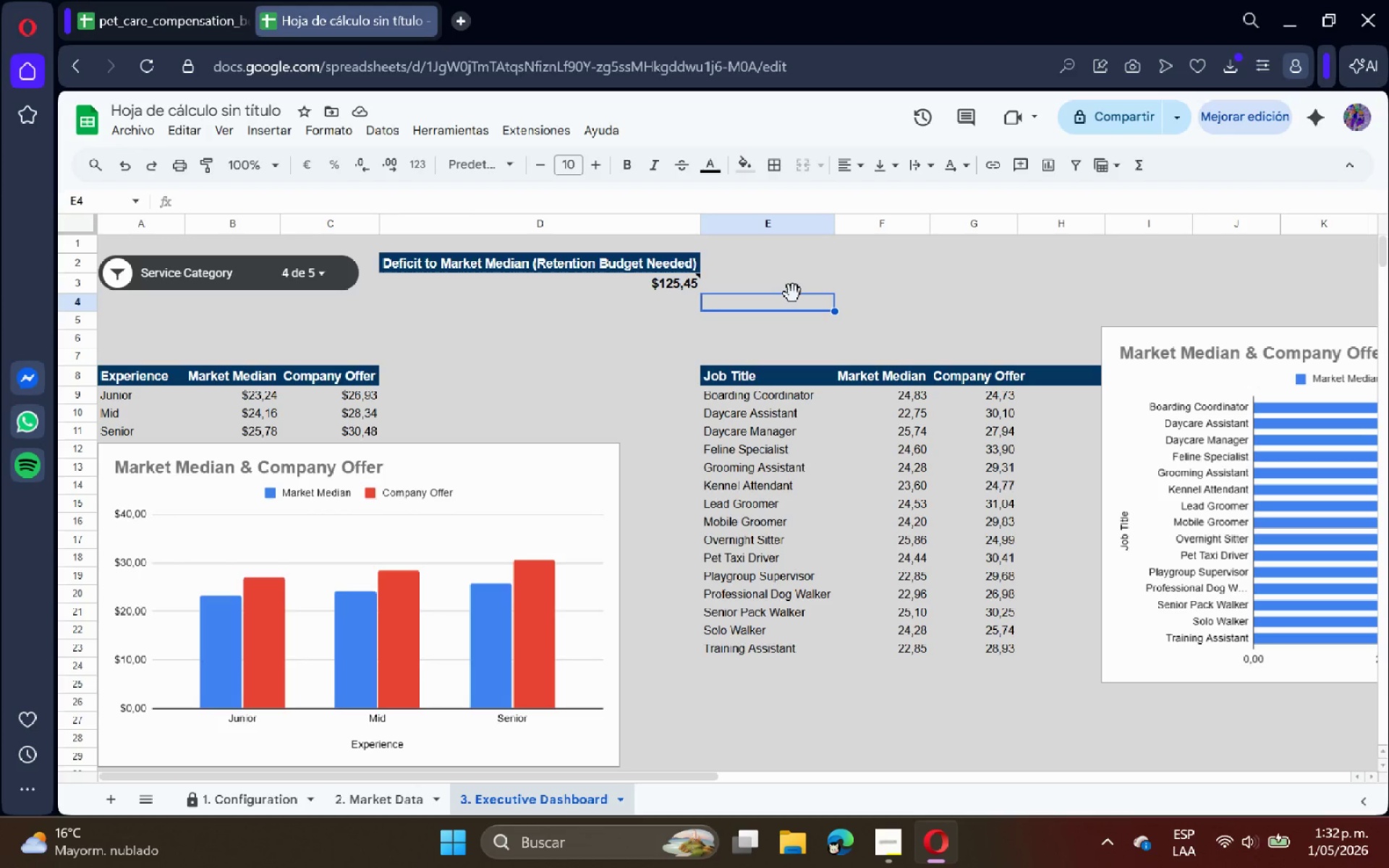 
double_click([676, 797])
 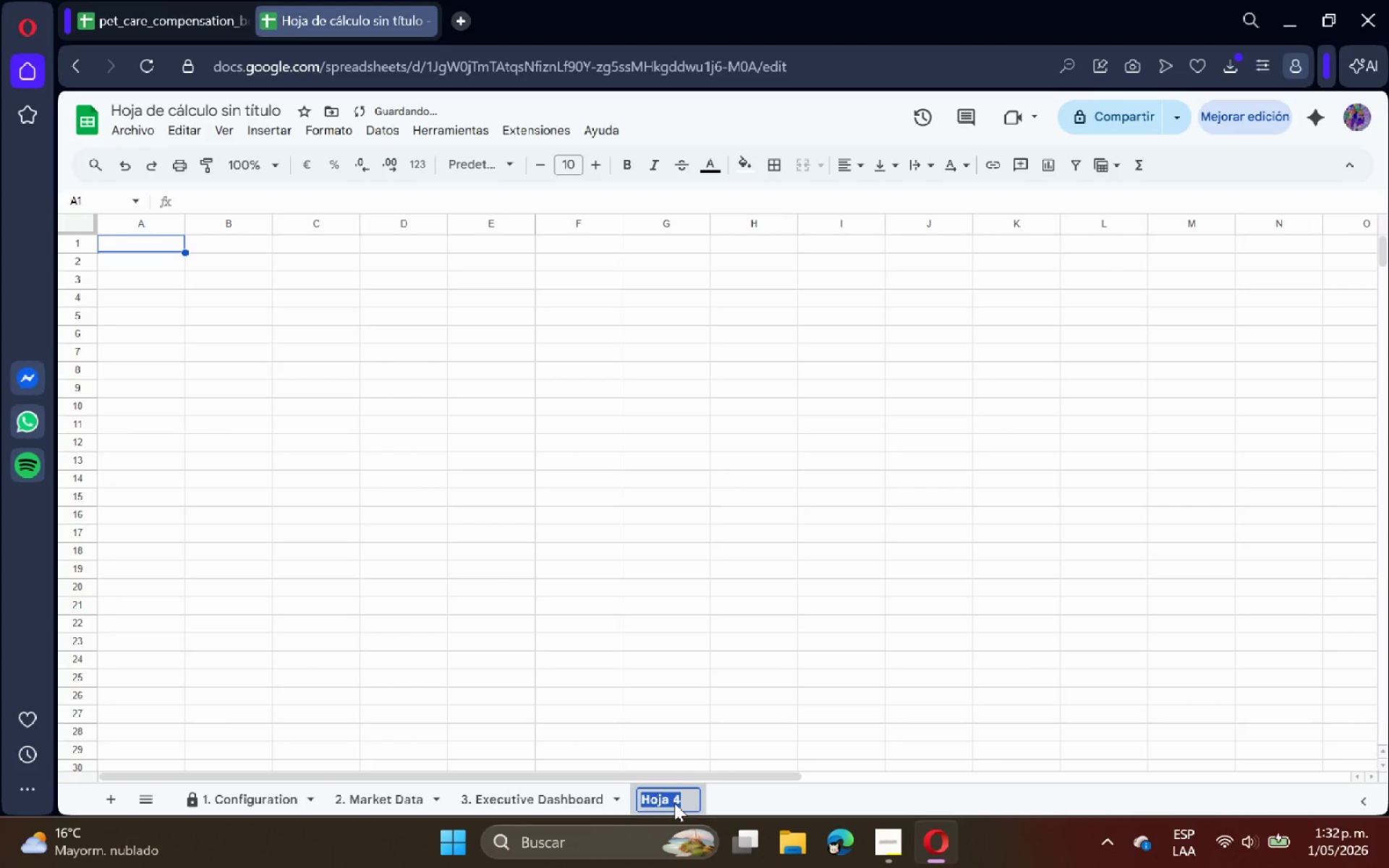 
type(4. Start Guide)
 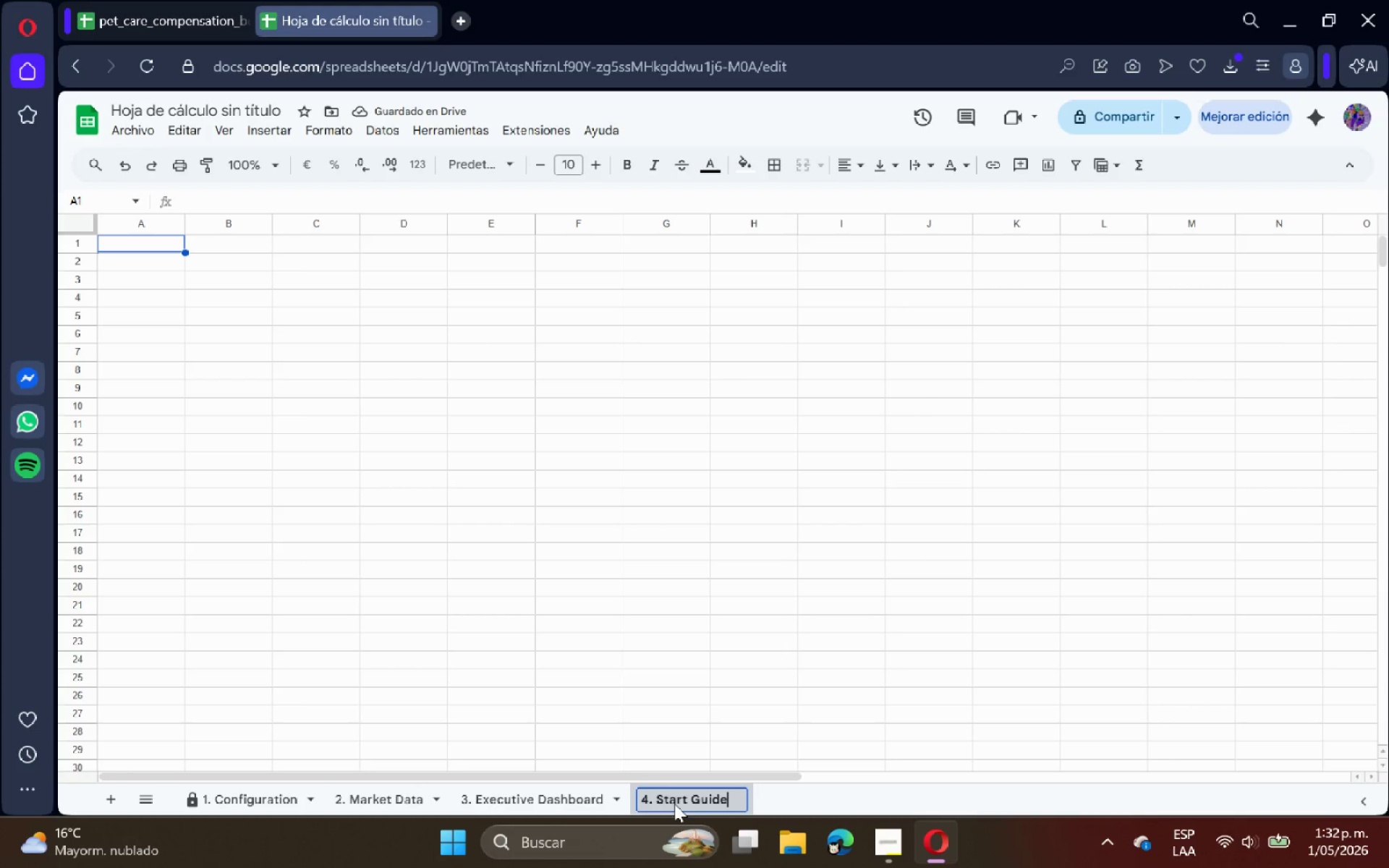 
key(Enter)
 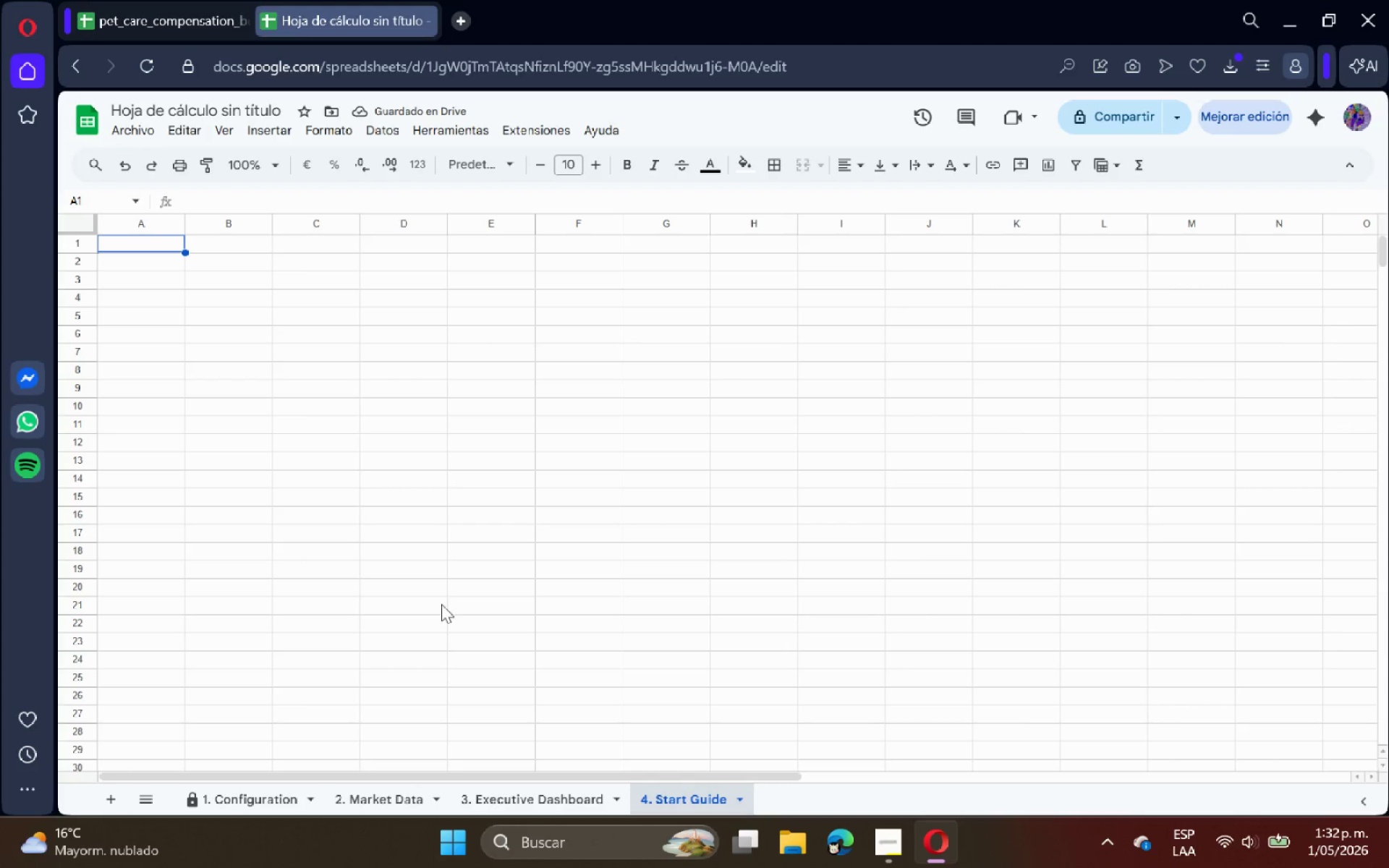 
type(PROJECT)
 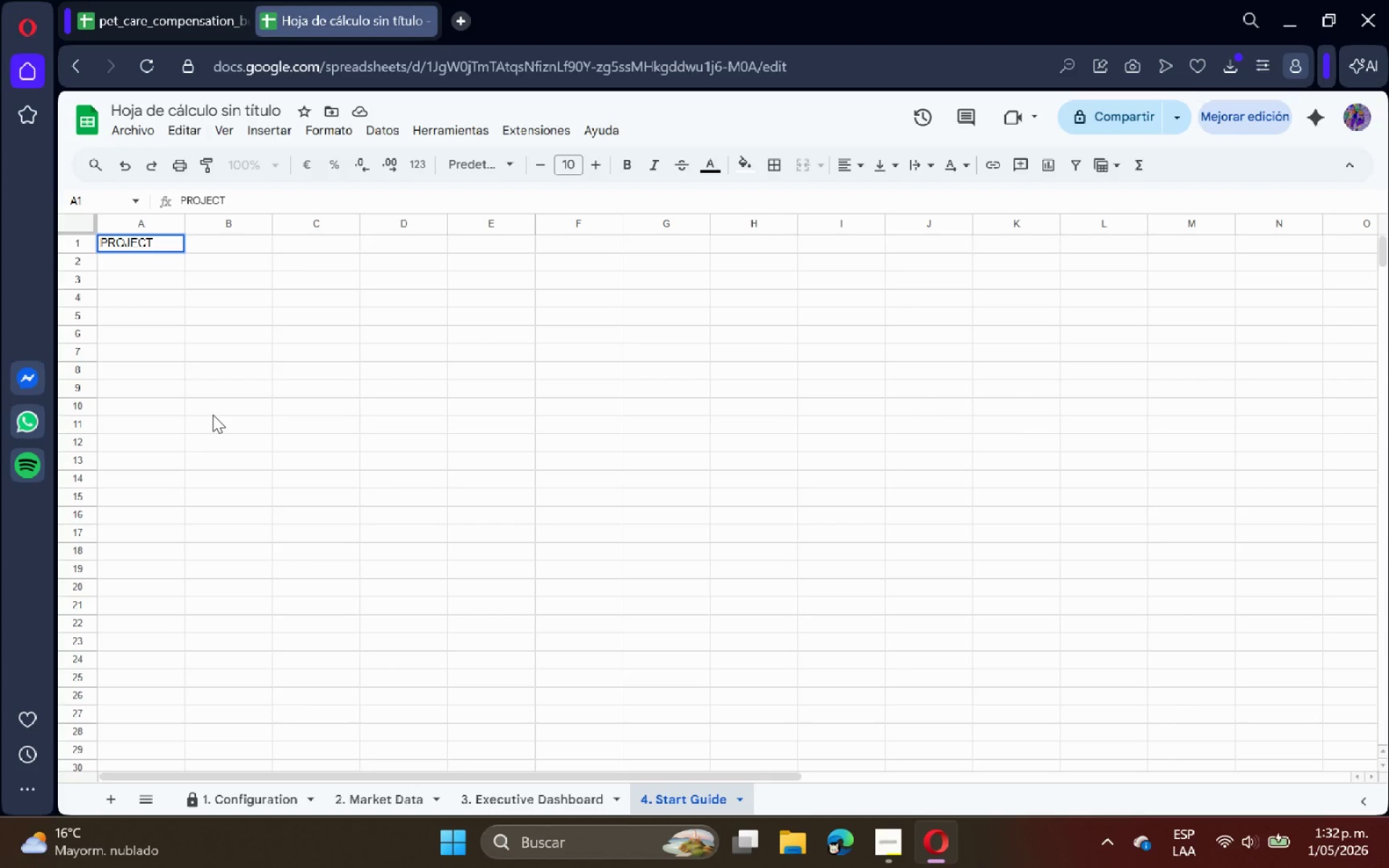 
key(Enter)
 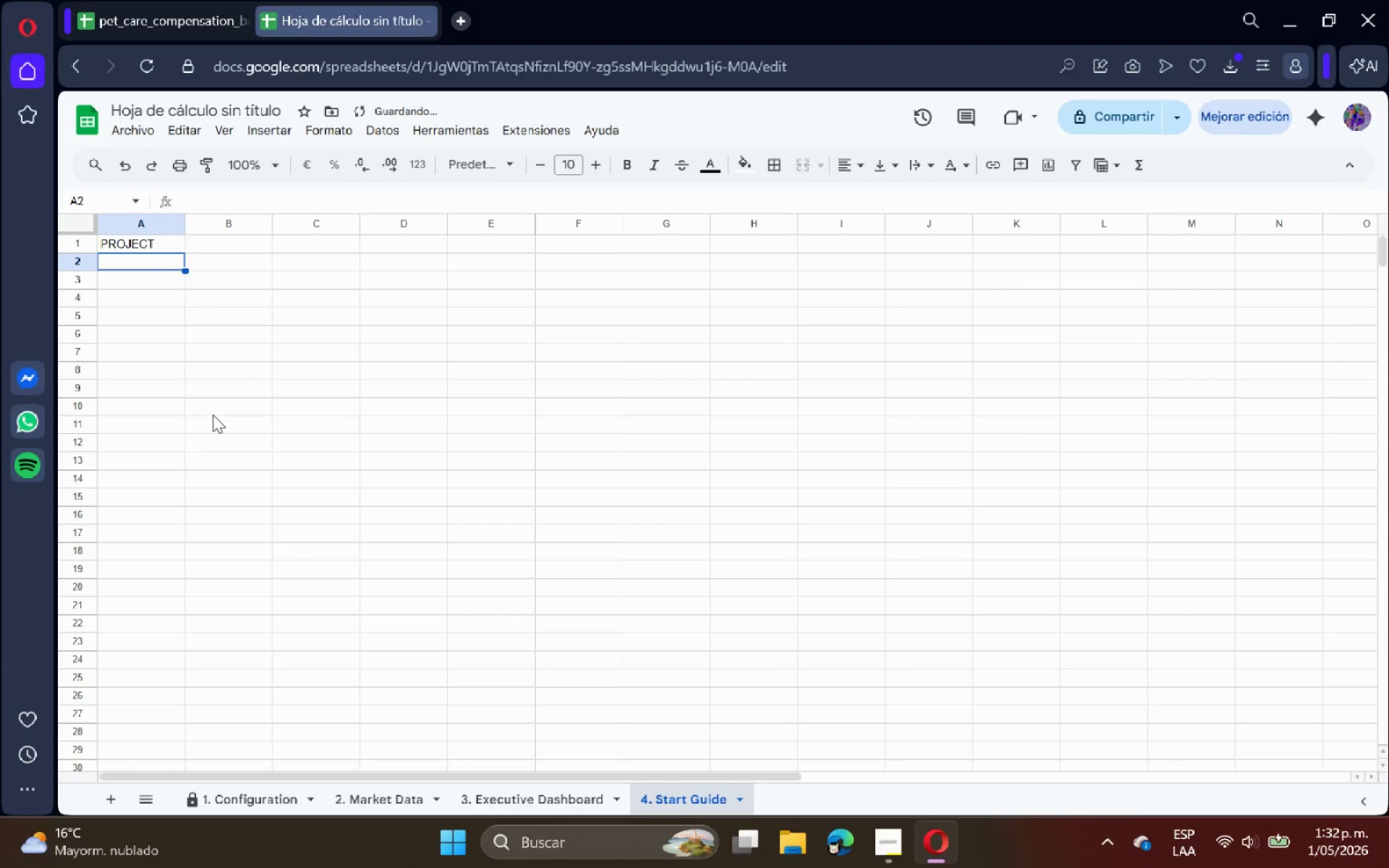 
type(CREATED BY>)
 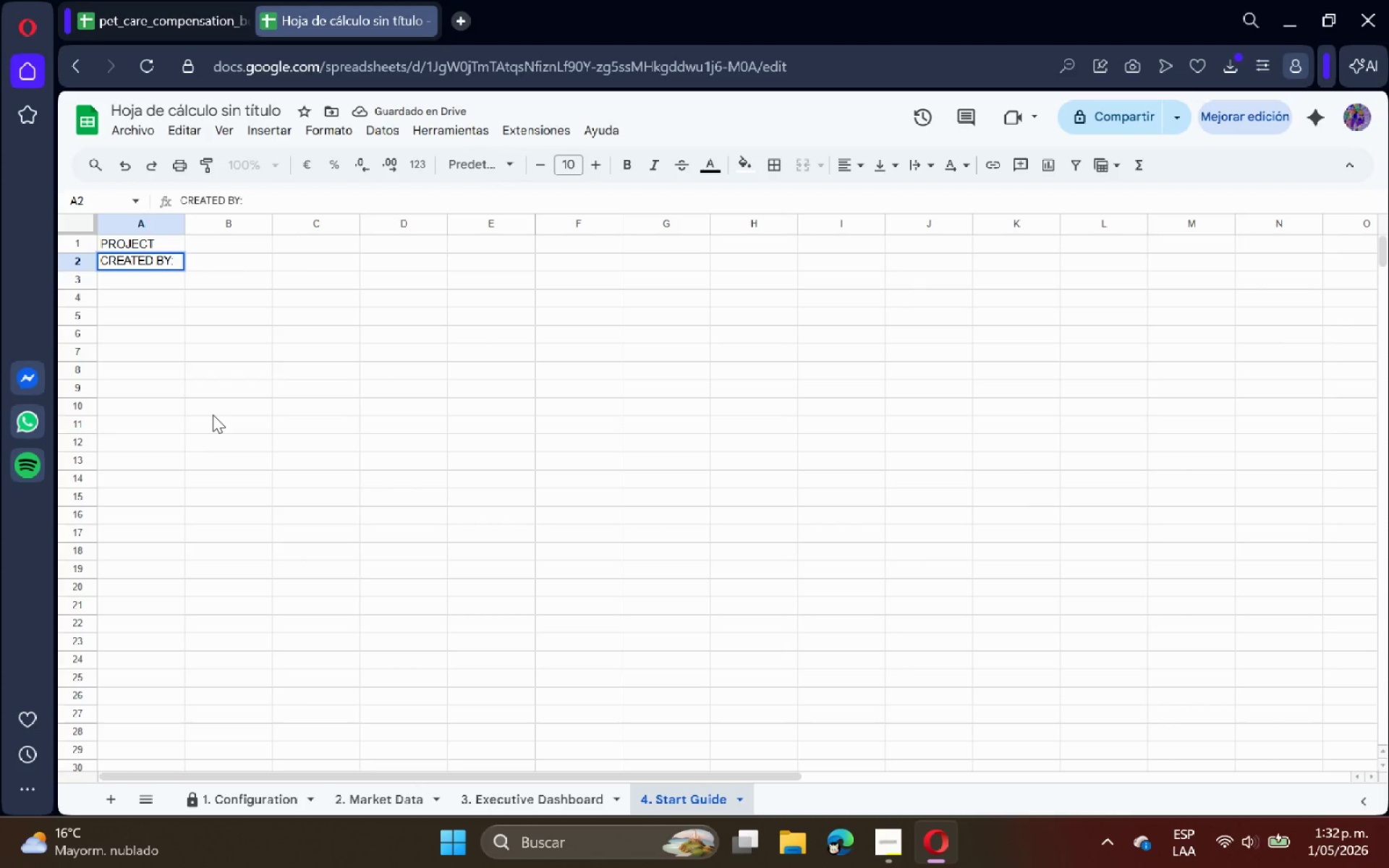 
key(Enter)
 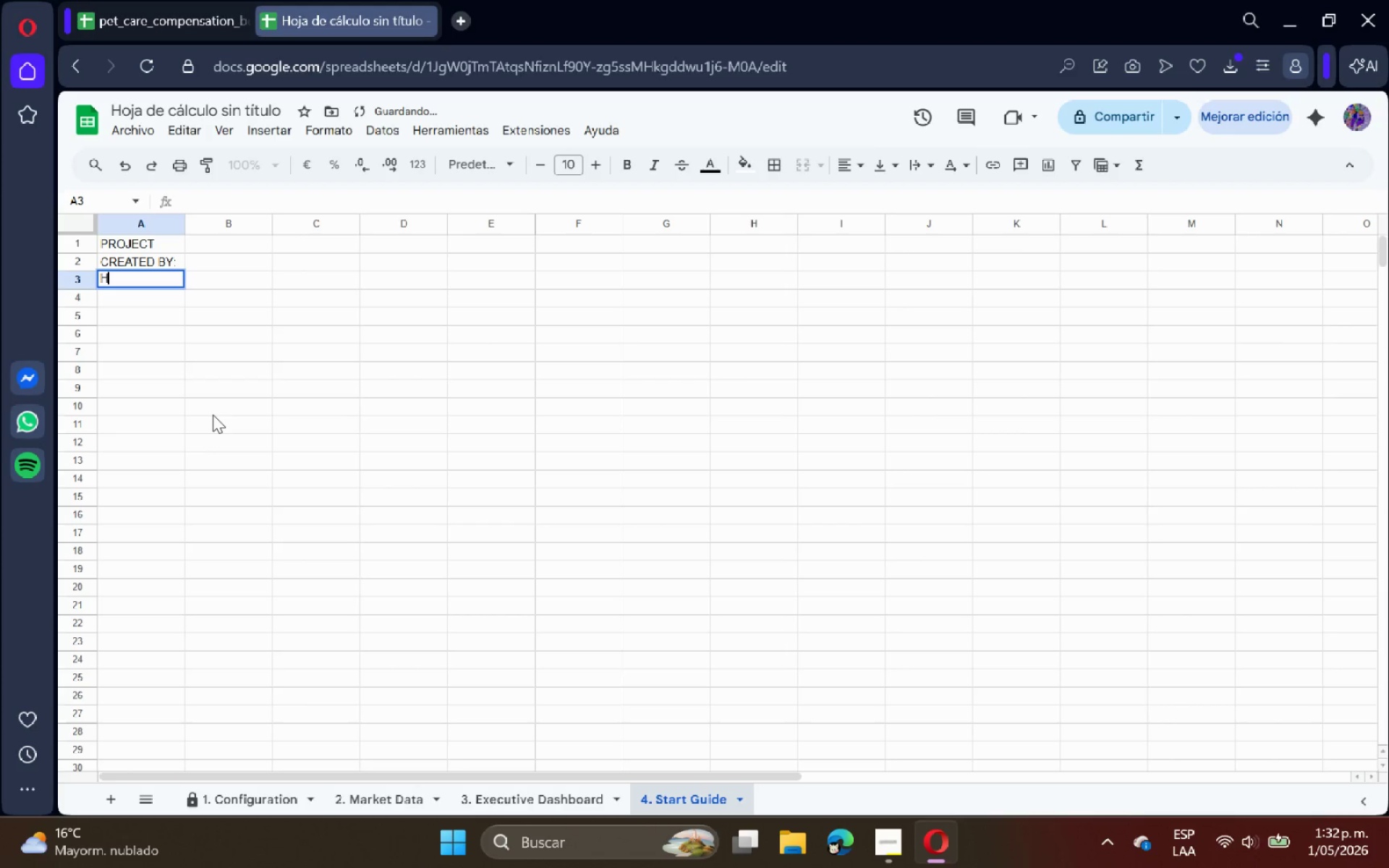 
type(HO)
key(Backspace)
key(Backspace)
 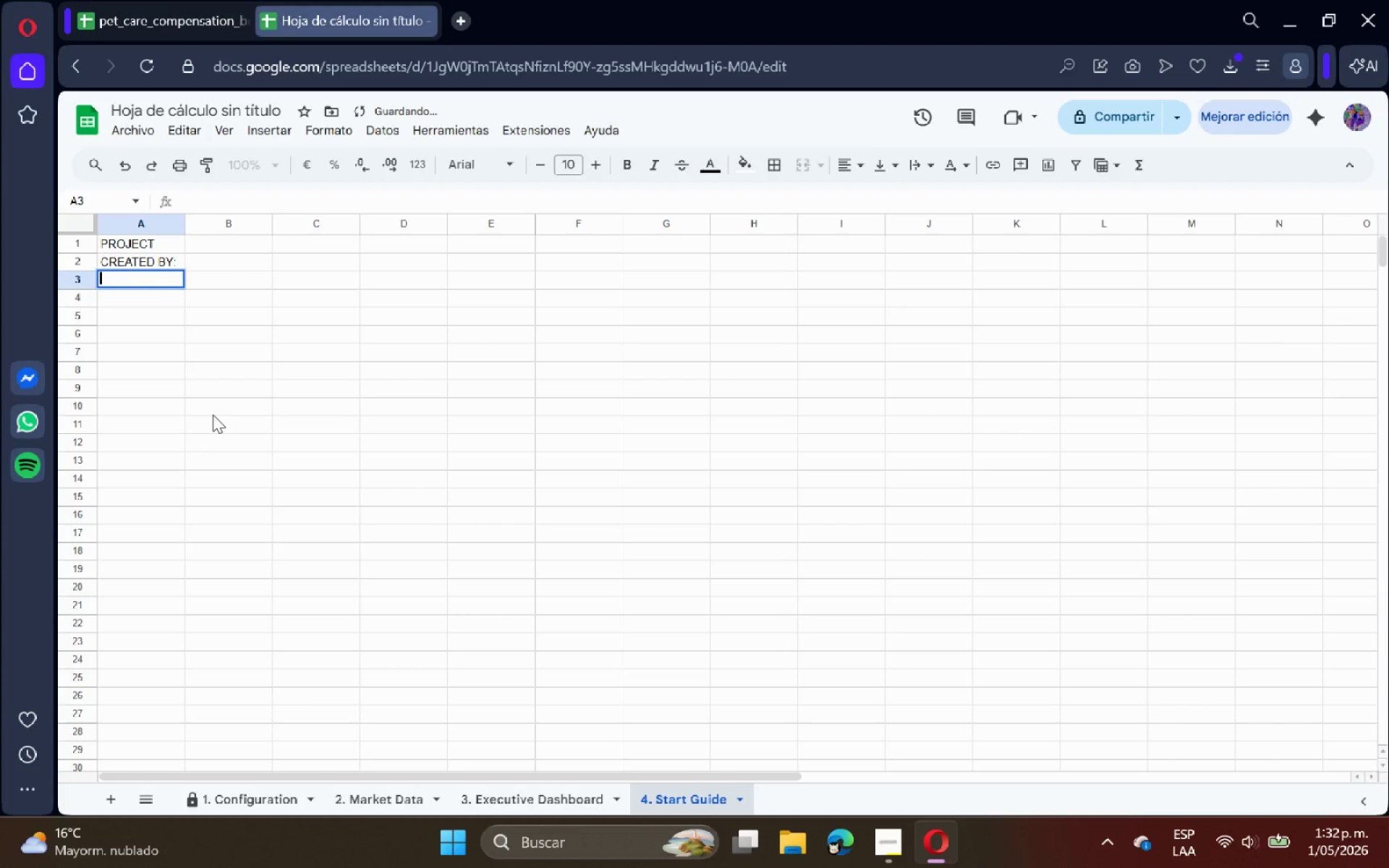 
hold_key(key=Backspace, duration=0.36)
 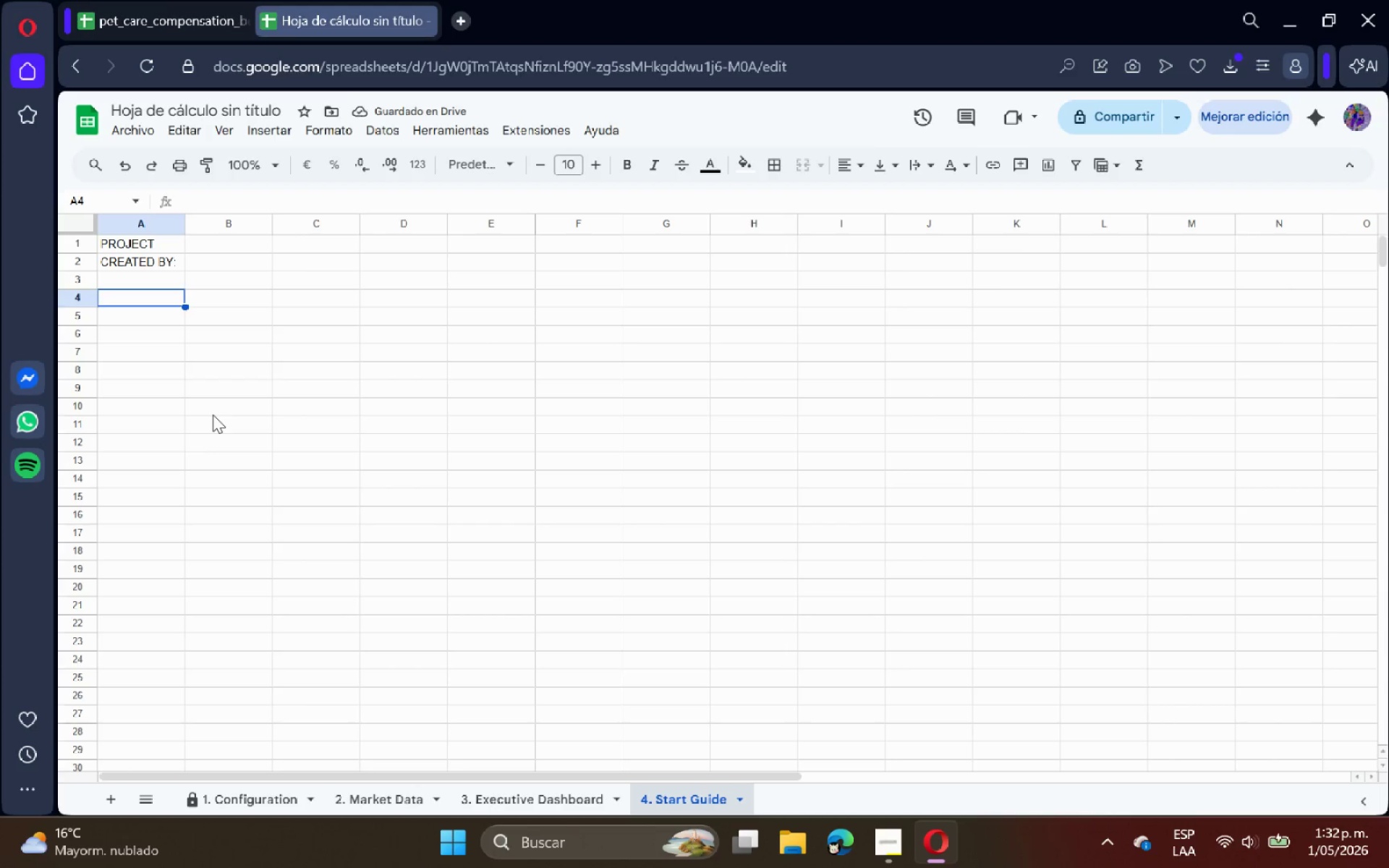 
key(Enter)
 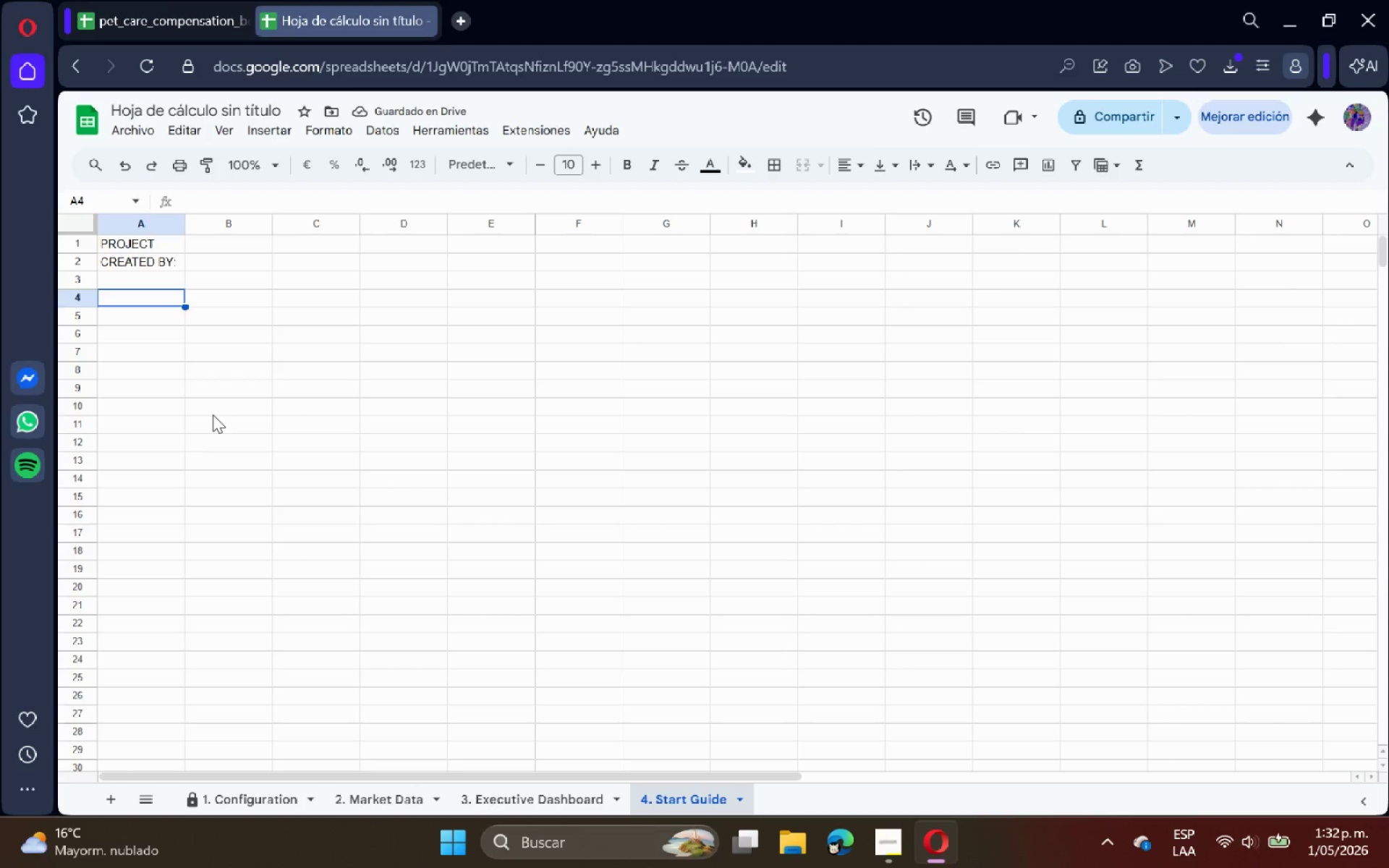 
type(HOW TO USE THIS TOOL>)
 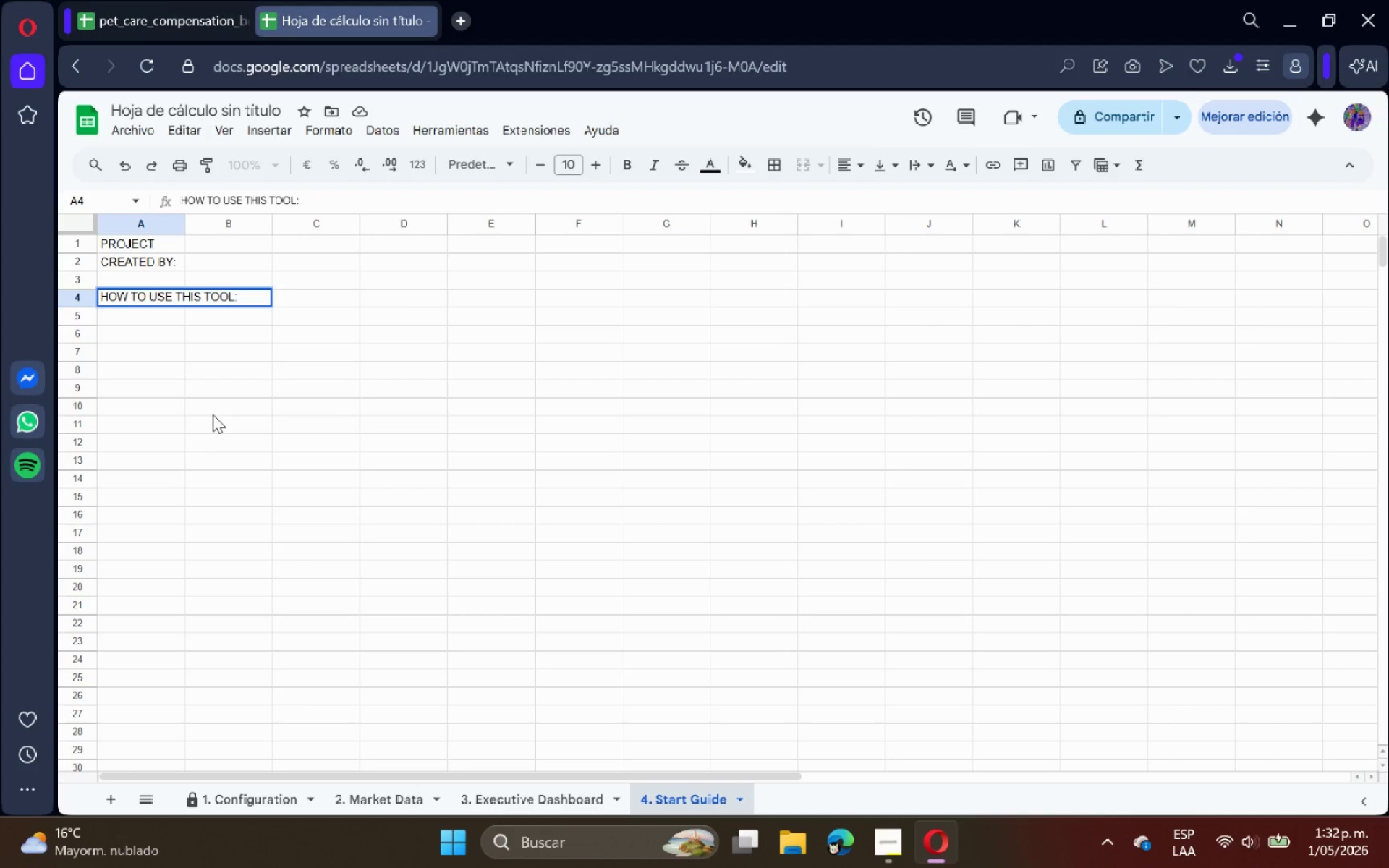 
key(Enter)
 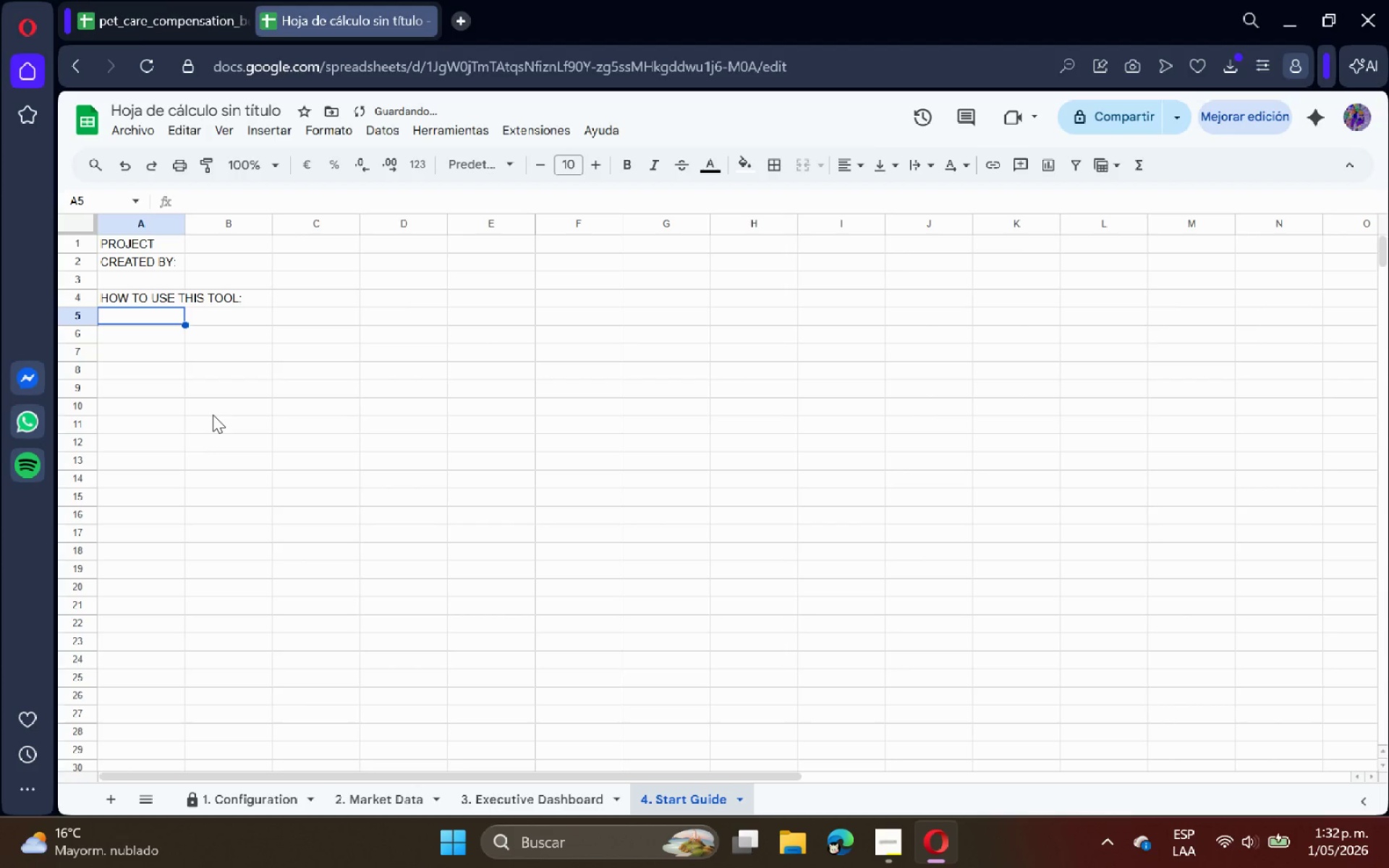 
type(Step 1>)
key(Backspace)
 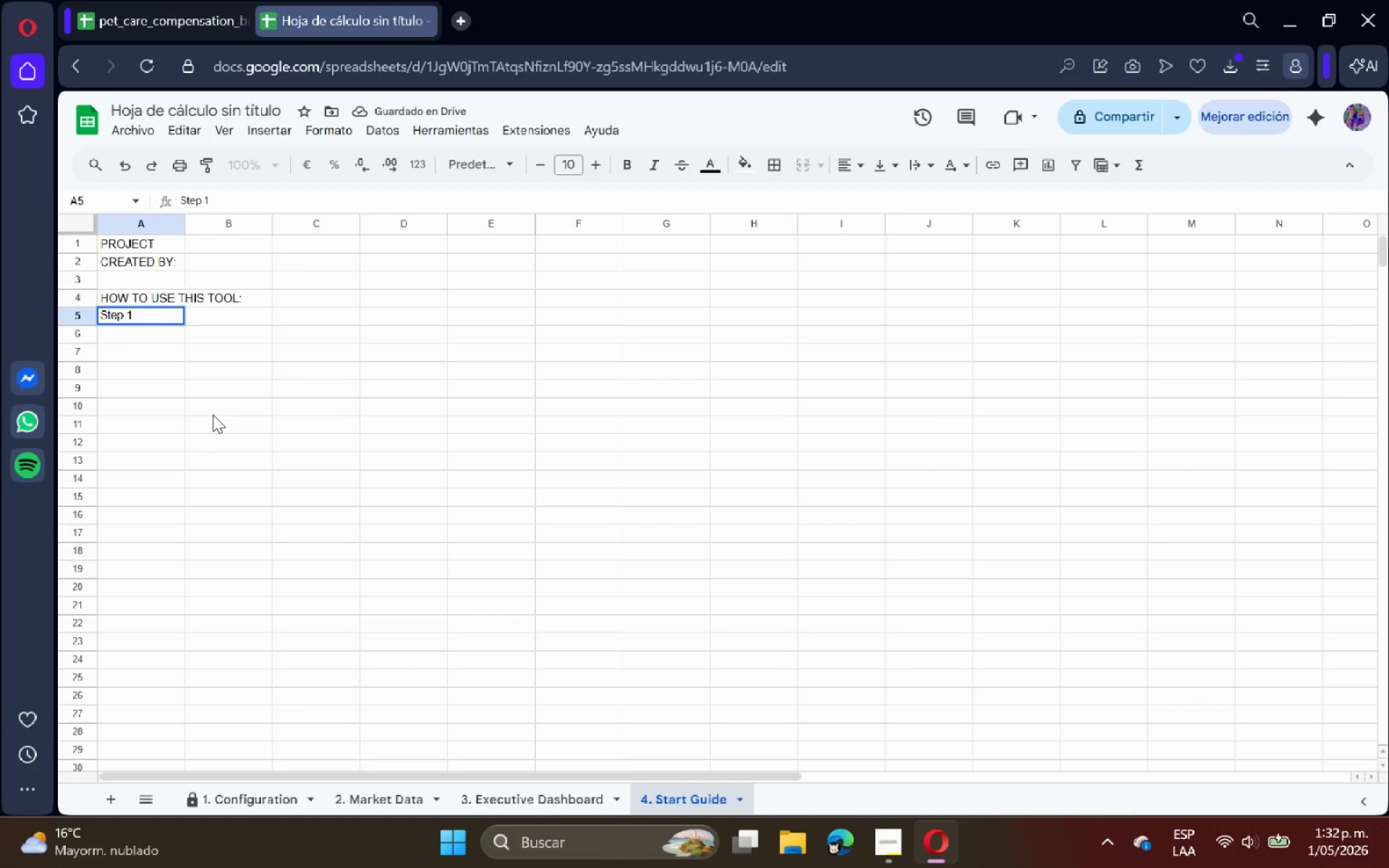 
key(Enter)
 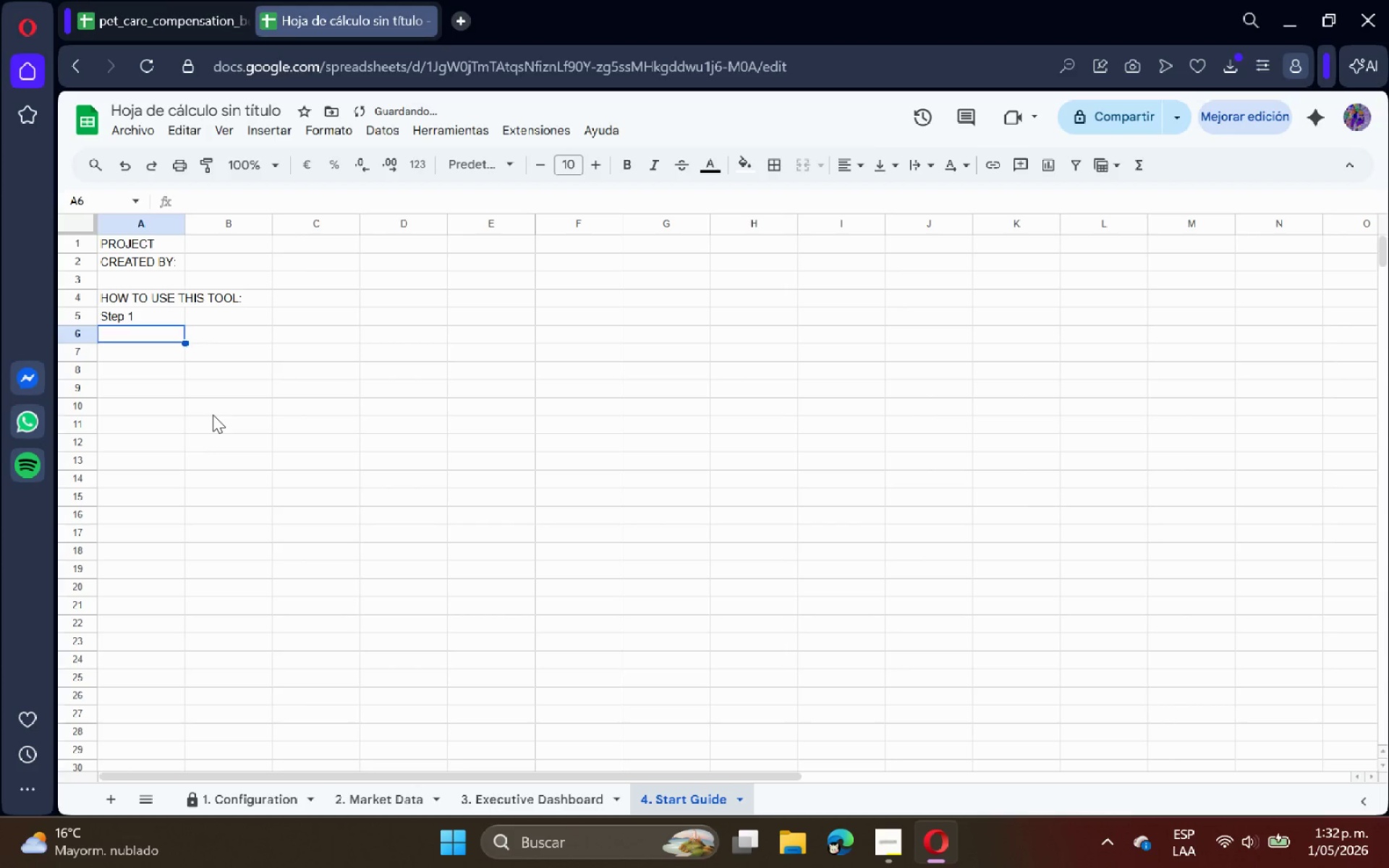 
key(ArrowUp)
 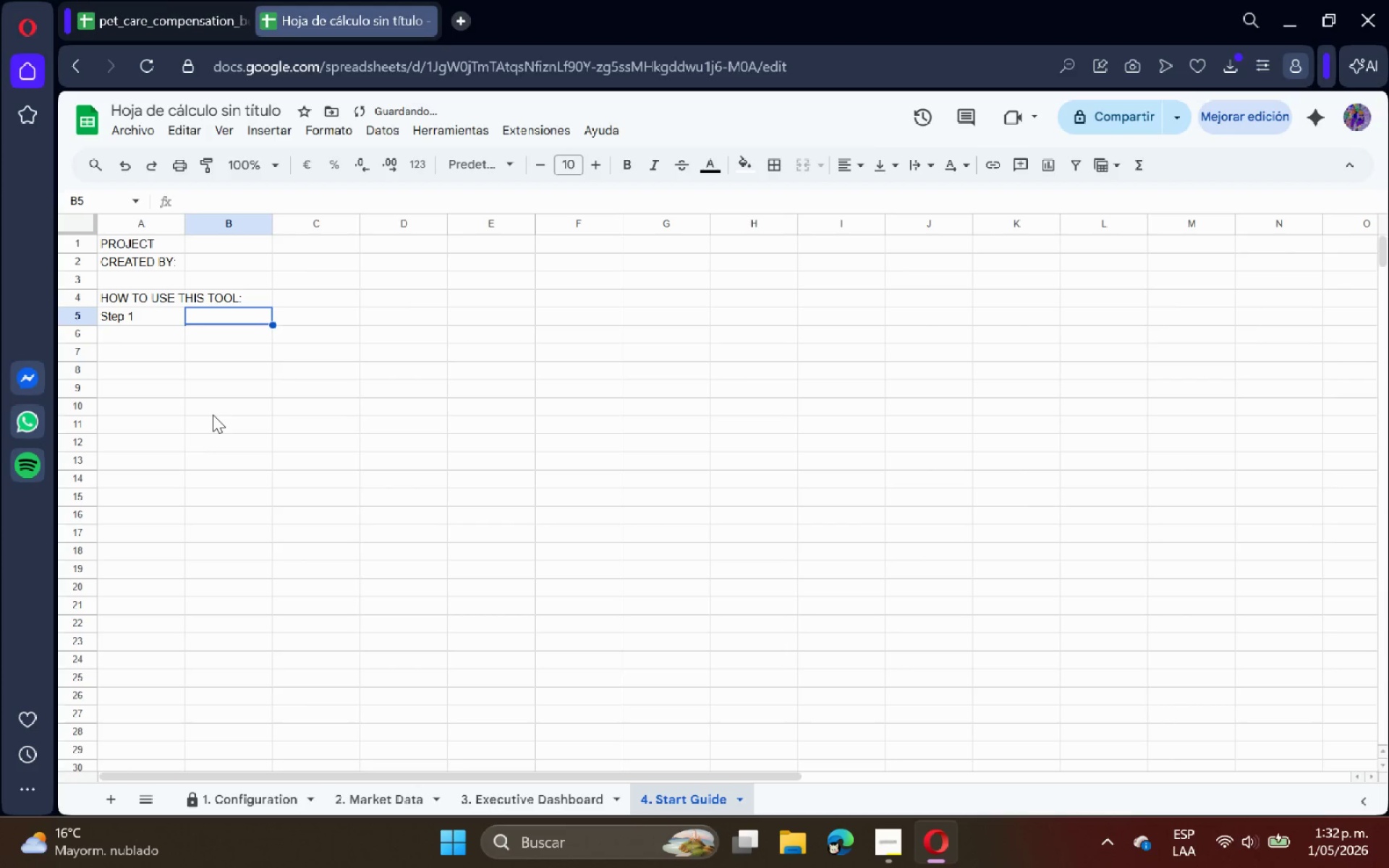 
key(ArrowRight)
 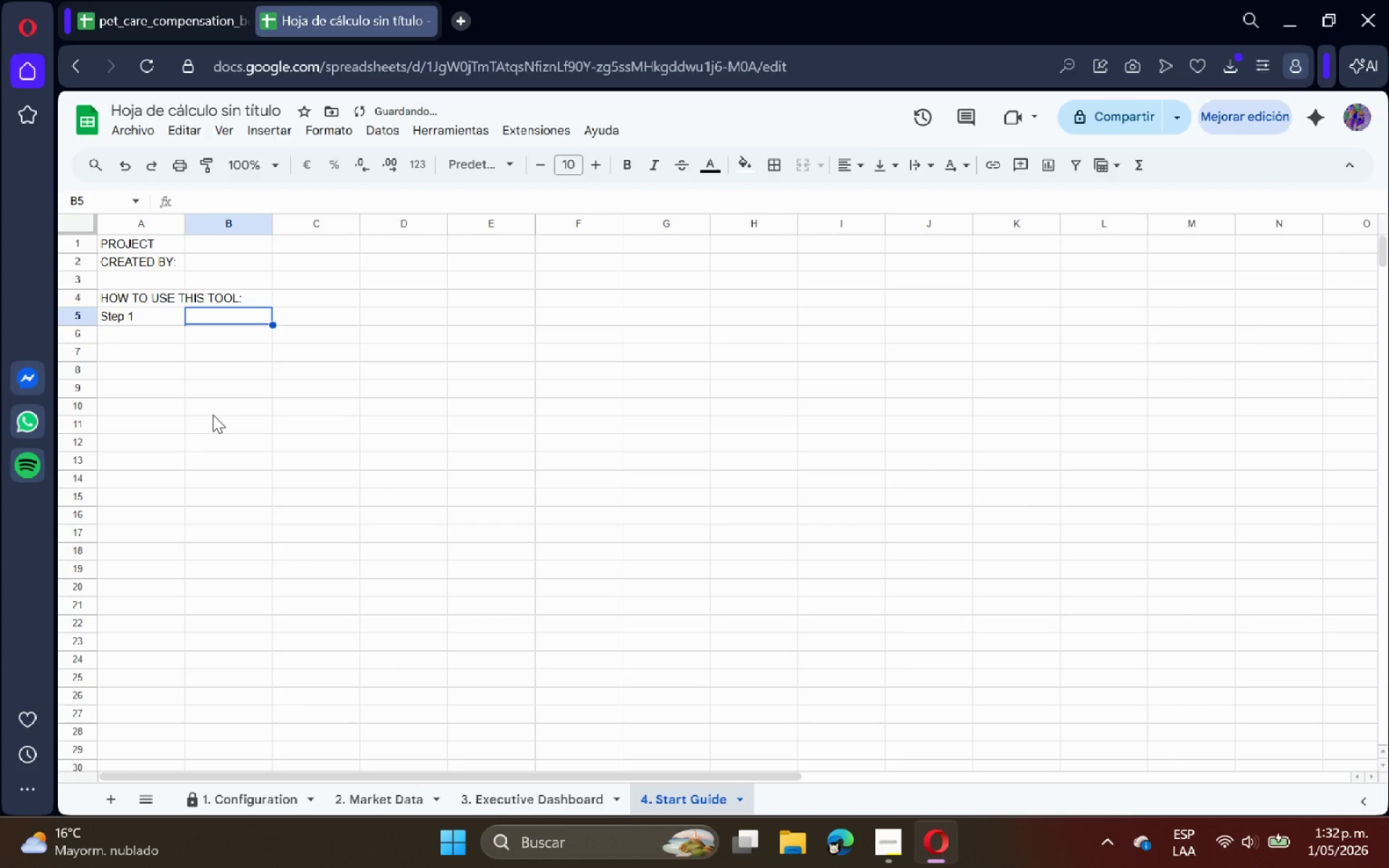 
type(Input proposoed)
key(Backspace)
key(Backspace)
key(Backspace)
type(ed salaries in the light-blue [Current Company Offer[ column whit)
key(Backspace)
key(Backspace)
key(Backspace)
type(ithin [2. Market Data[.)
 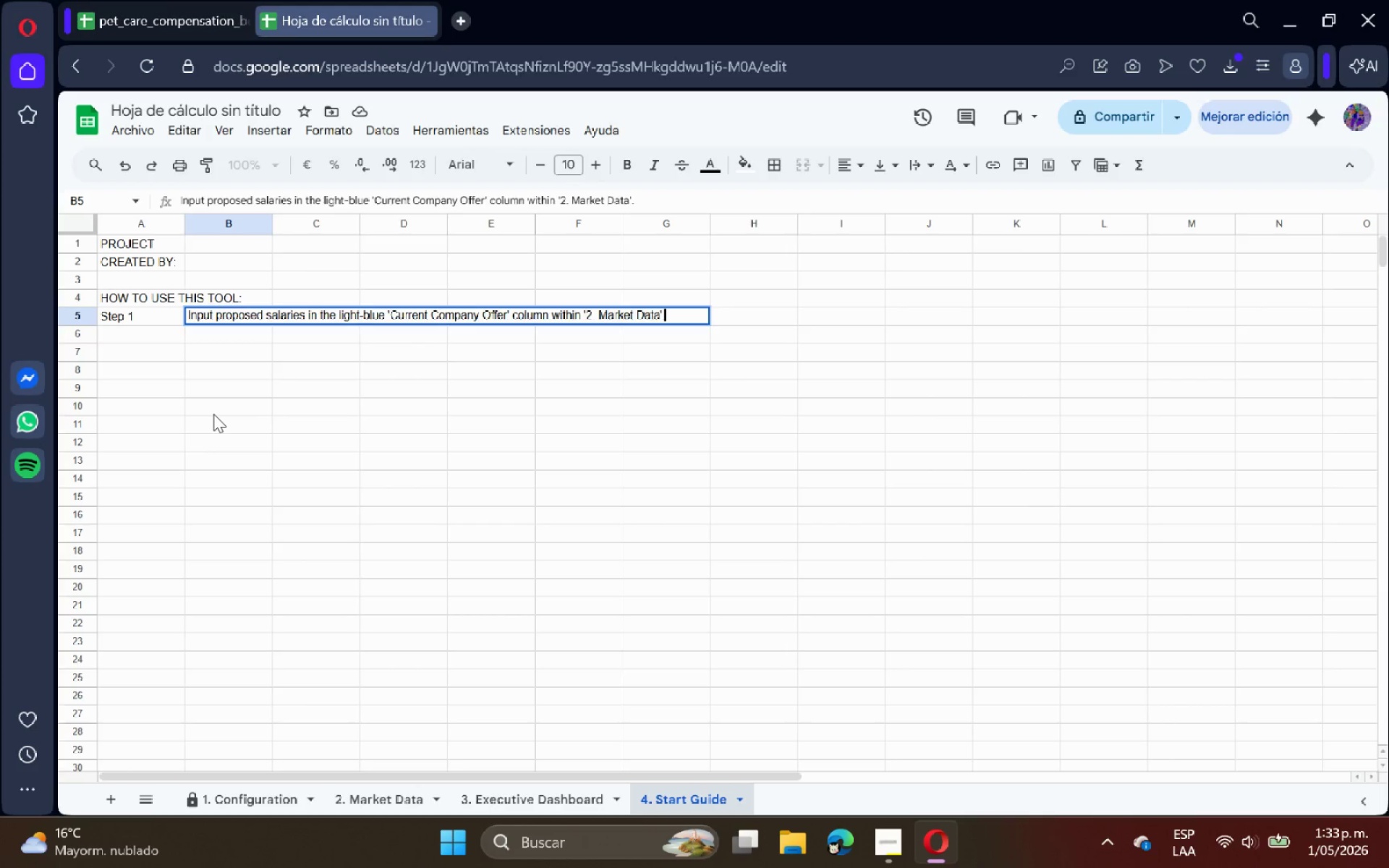 
key(Enter)
 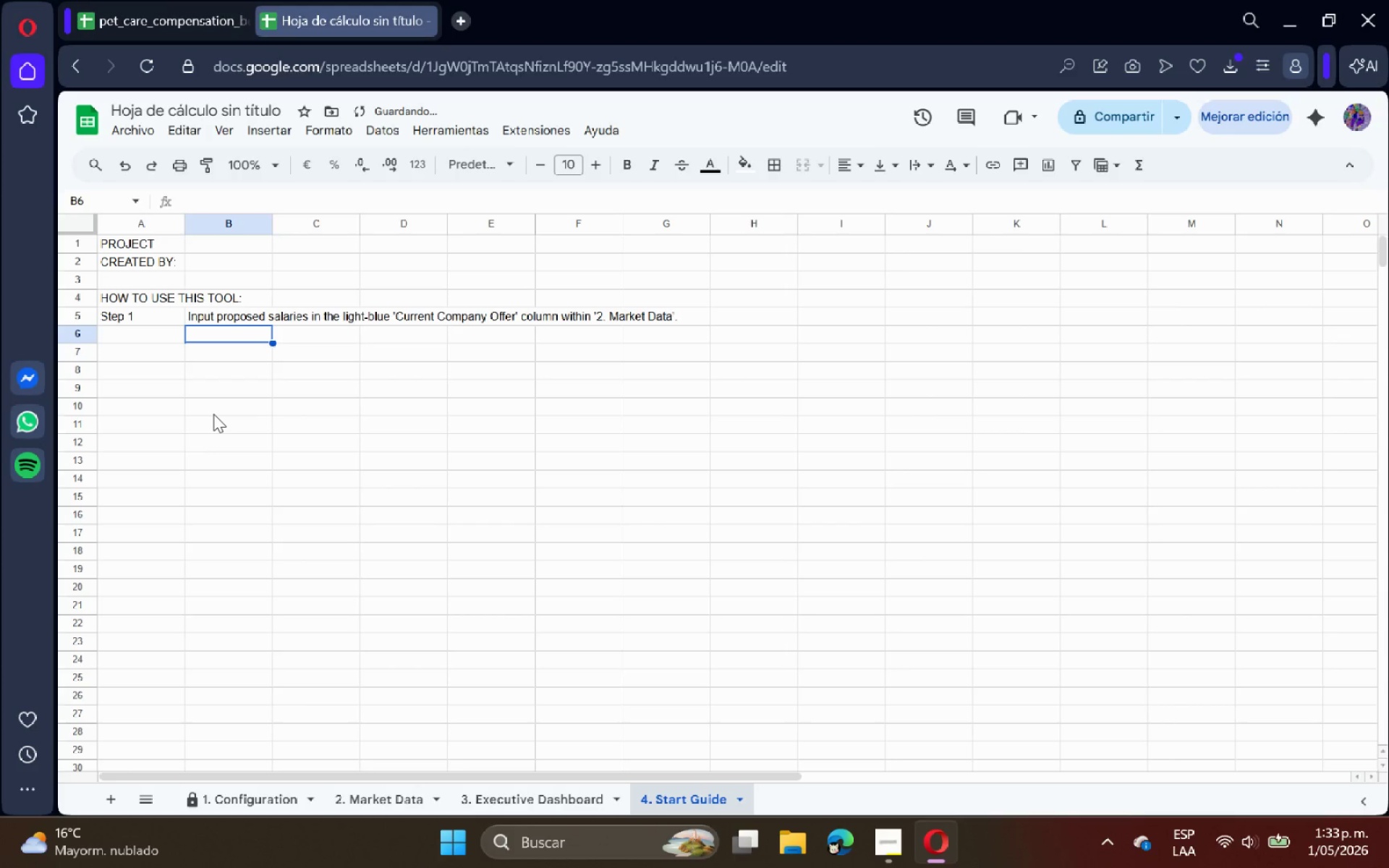 
key(ArrowLeft)
 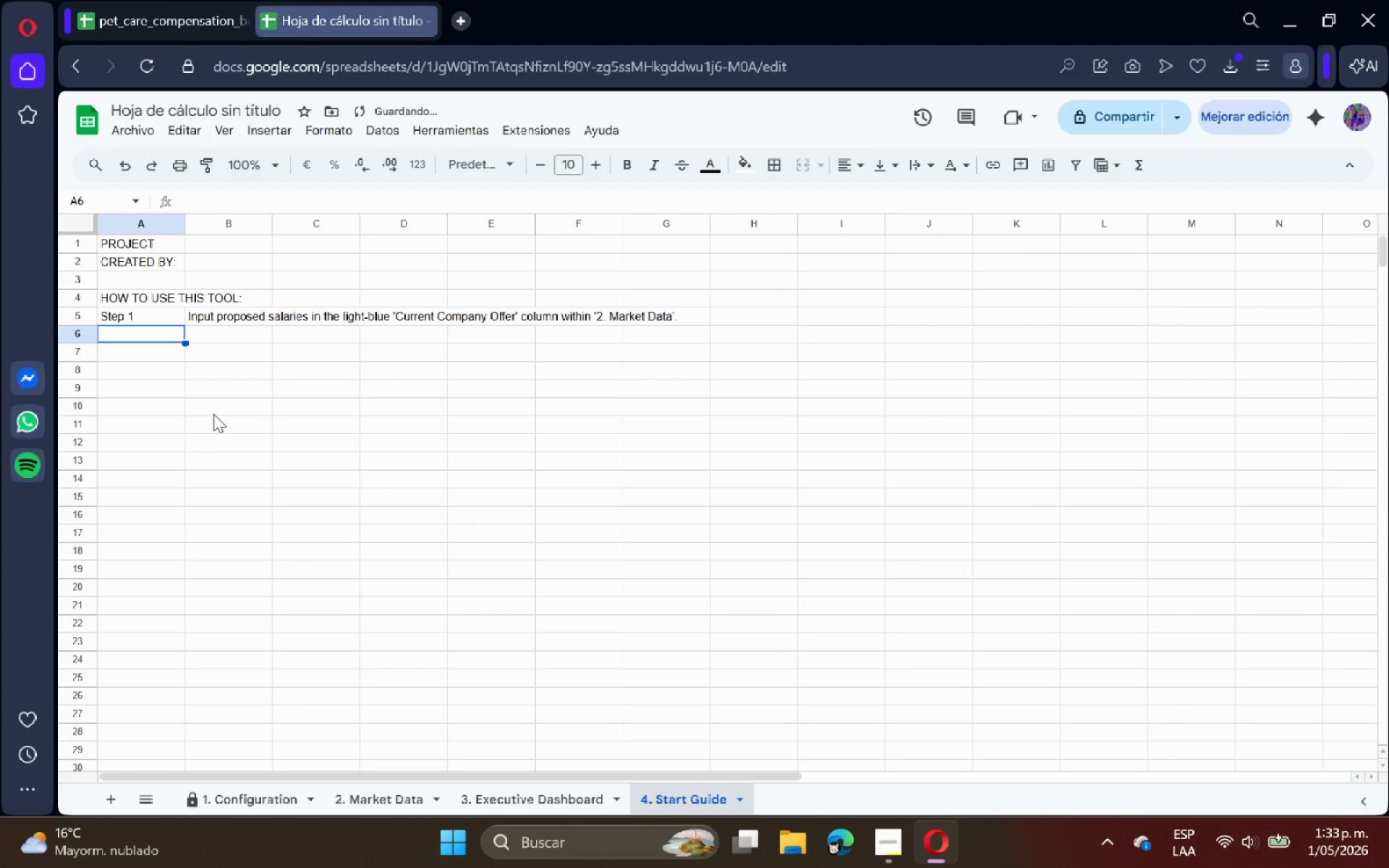 
type(Se)
key(Backspace)
type(tep 2)
 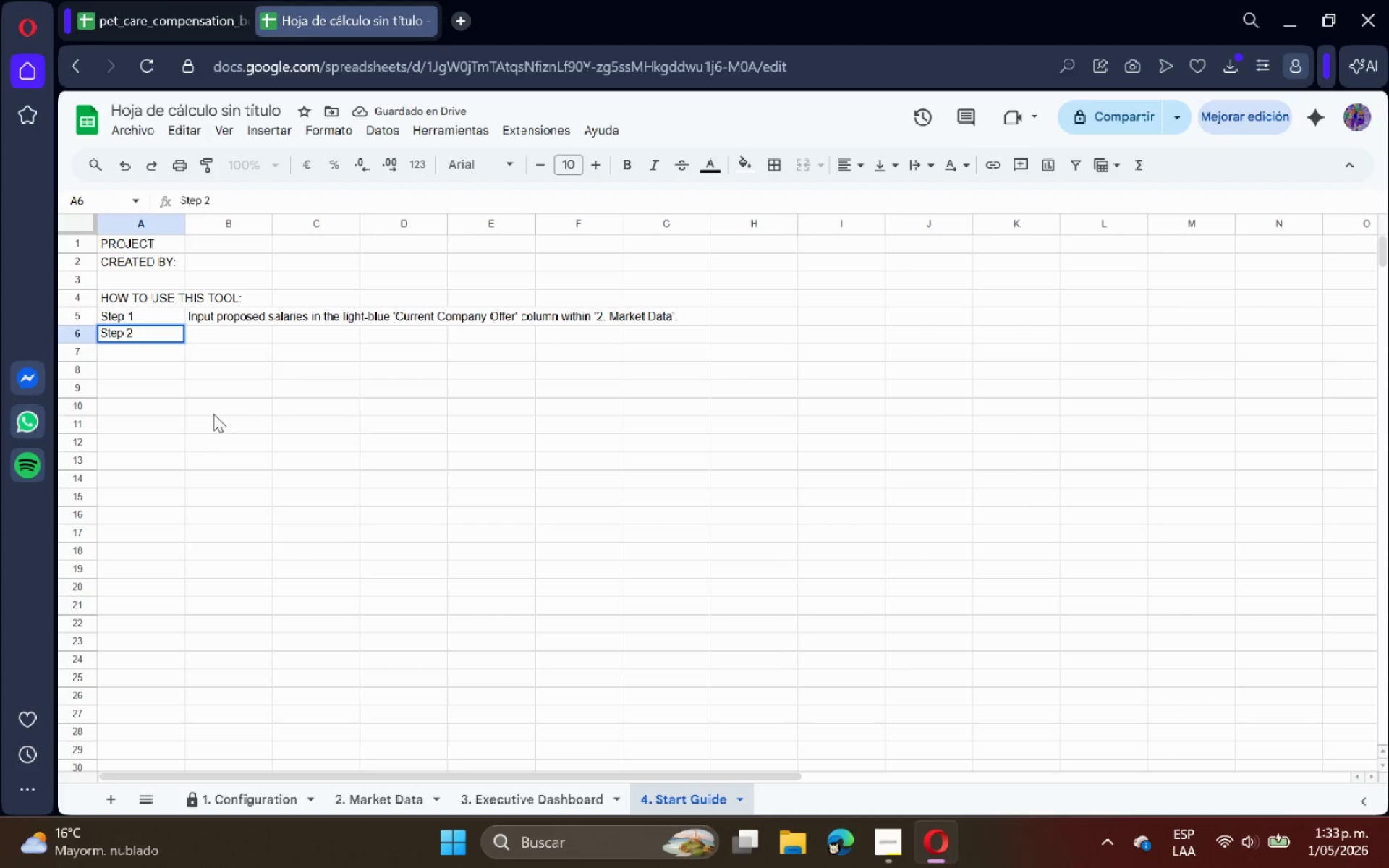 
key(ArrowRight)
 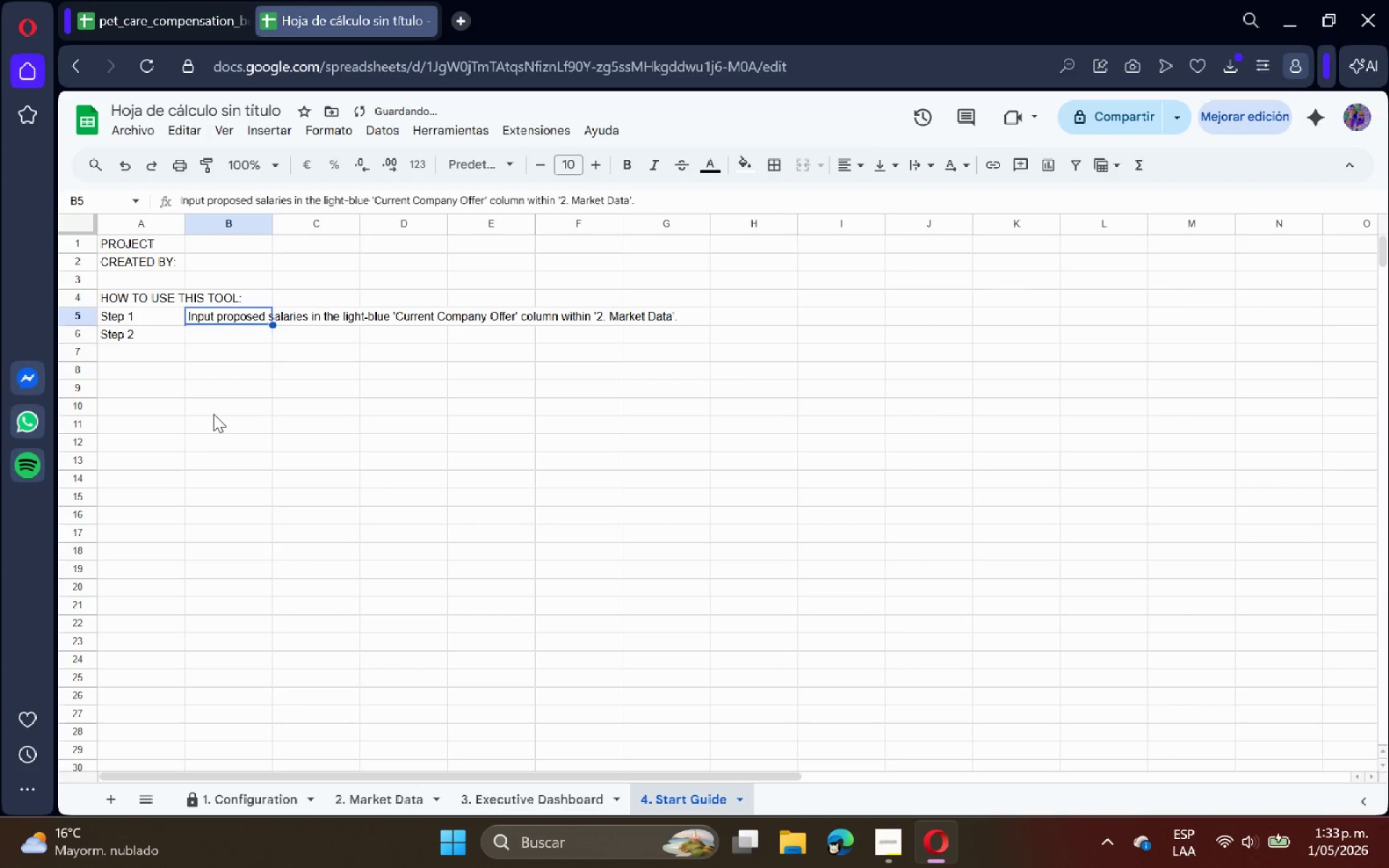 
key(ArrowUp)
 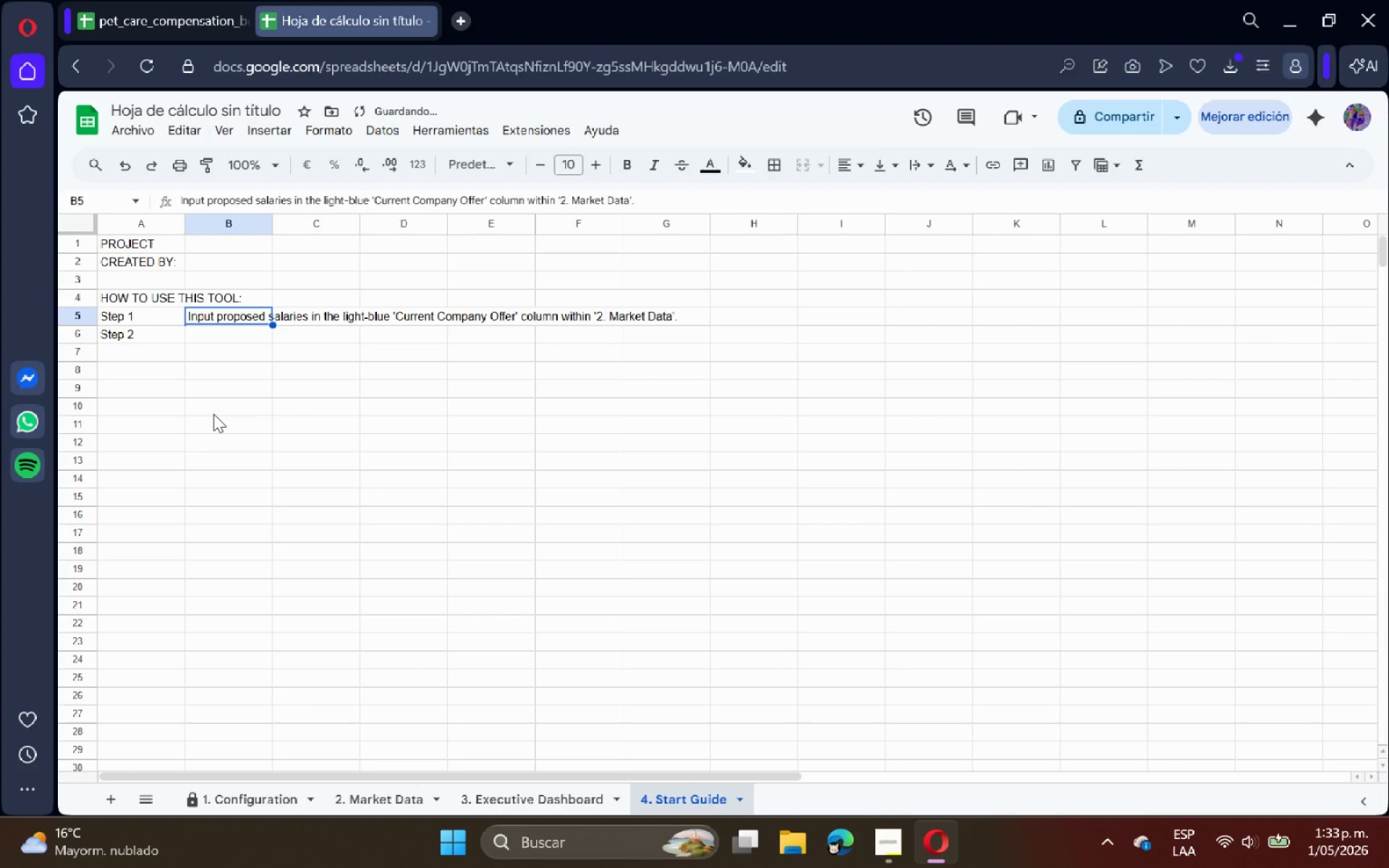 
key(Shift+W)
 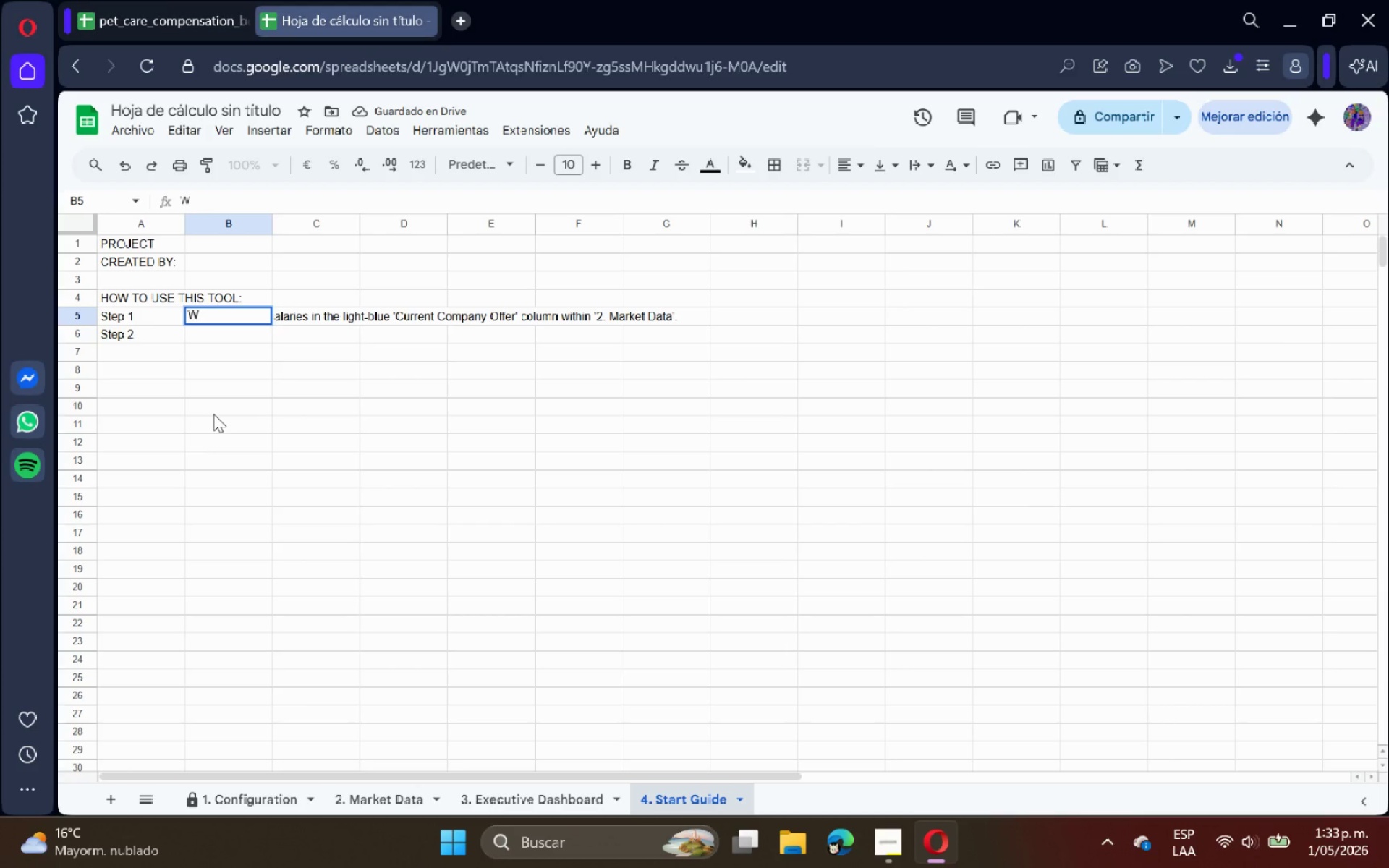 
key(Backspace)
 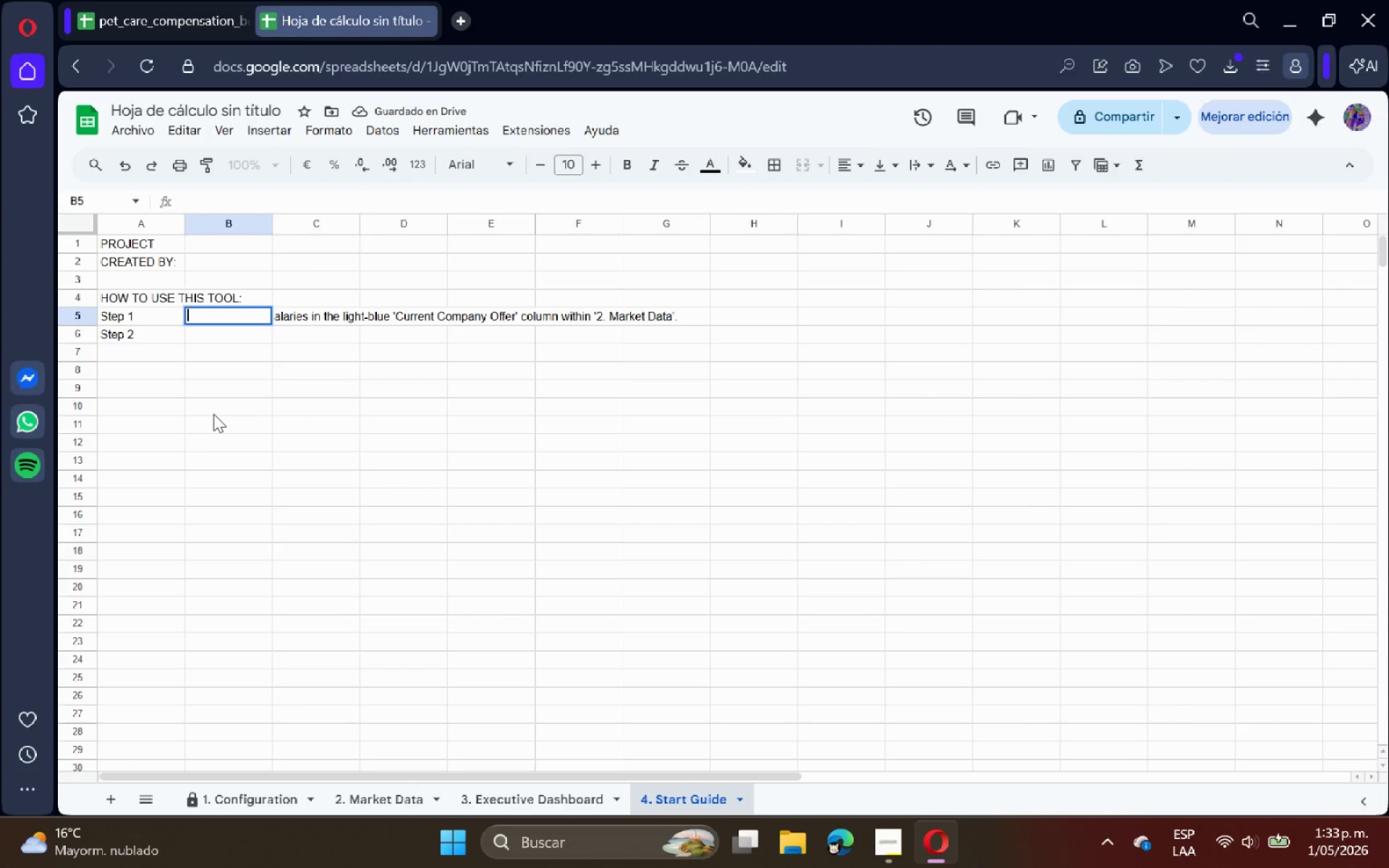 
key(ArrowDown)
 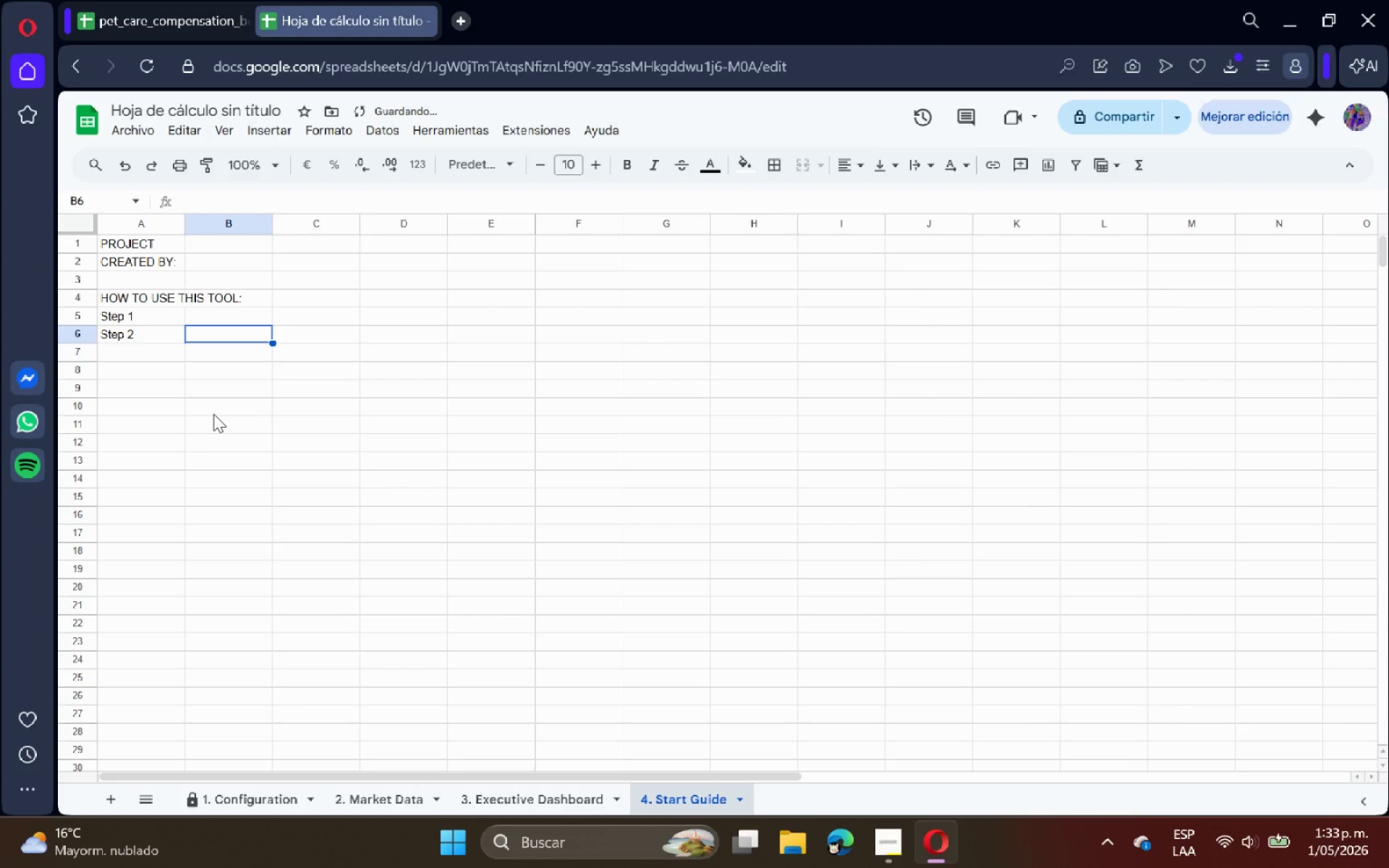 
key(Control+Z)
 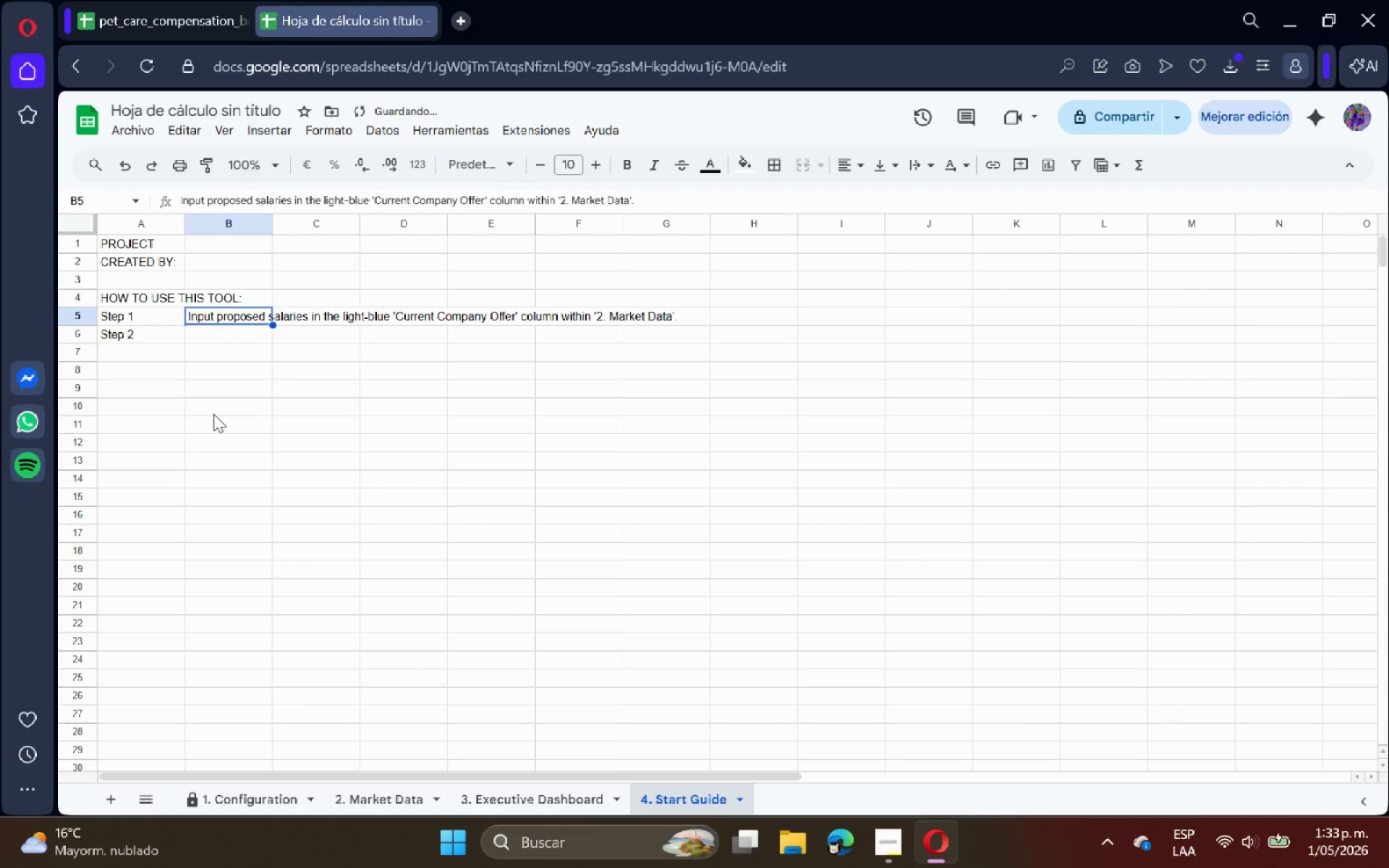 
key(ArrowDown)
 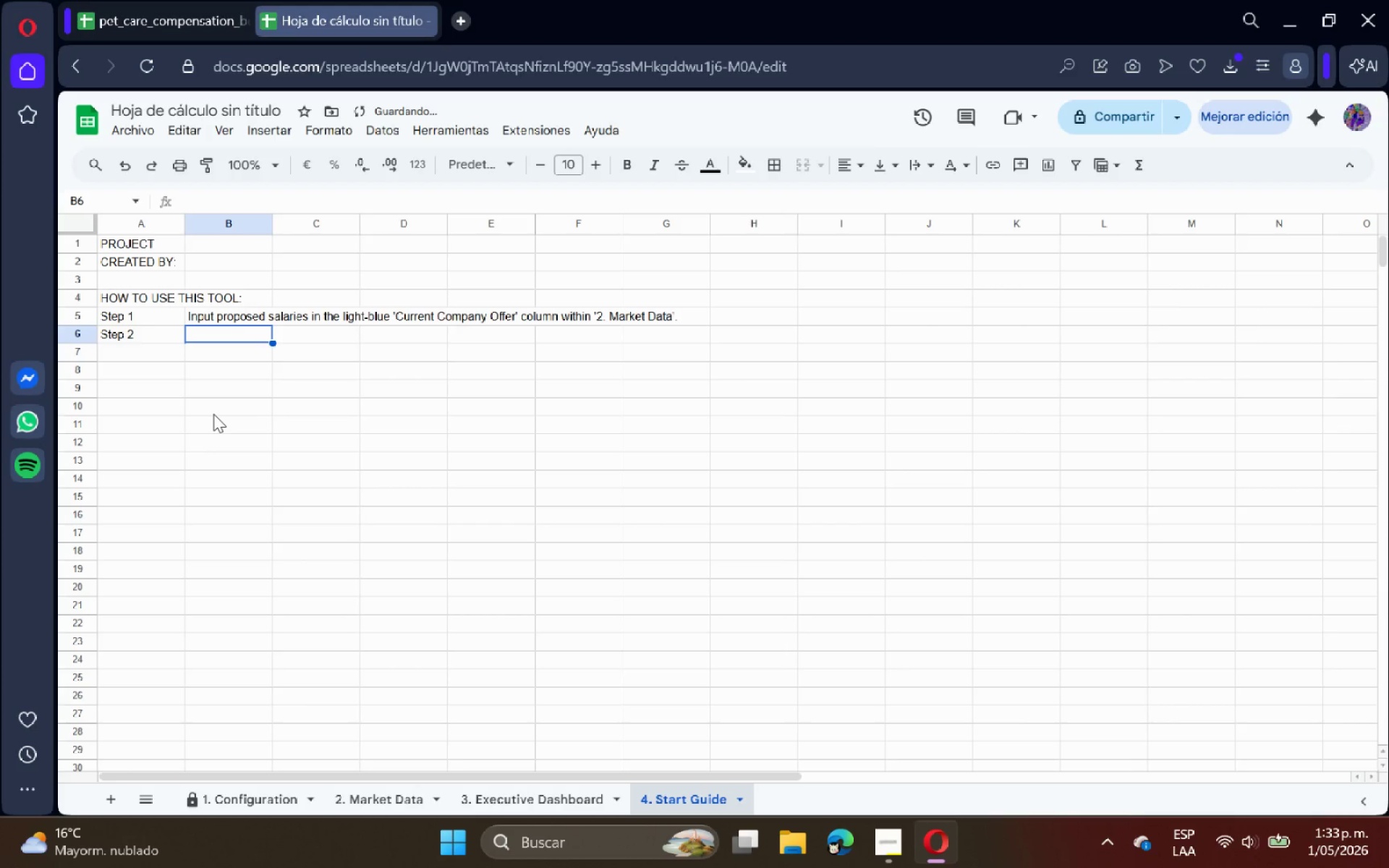 
type(Wath)
key(Backspace)
type(ch the Variance *%( column. It will autohi)
key(Backspace)
key(Backspace)
type(-highlight RE)
key(Backspace)
type(ED if the offer poses a retention risk or GREE)
key(Backspace)
key(Backspace)
key(Backspace)
type(REEN for prei)
key(Backspace)
type(mium pay.)
 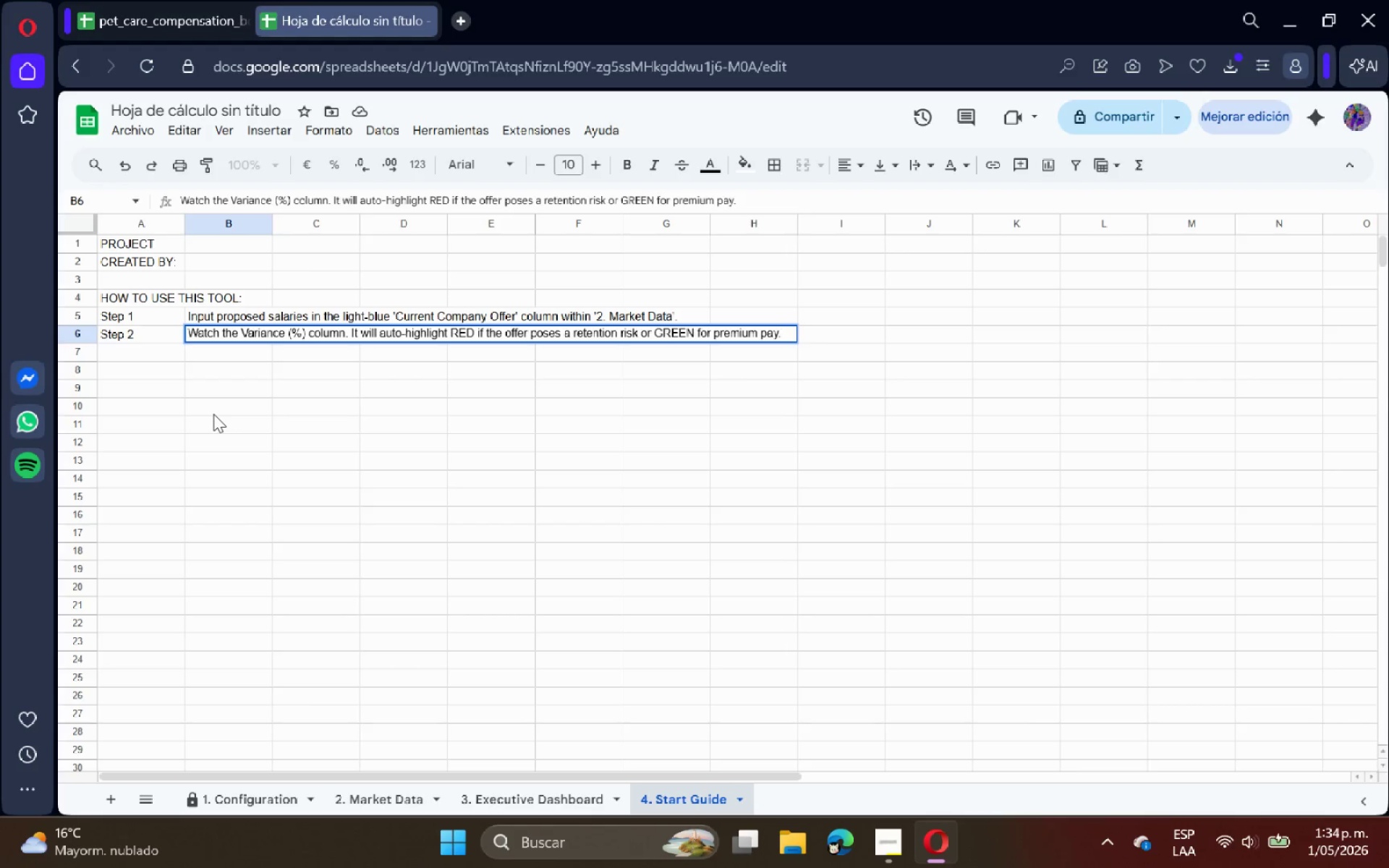 
 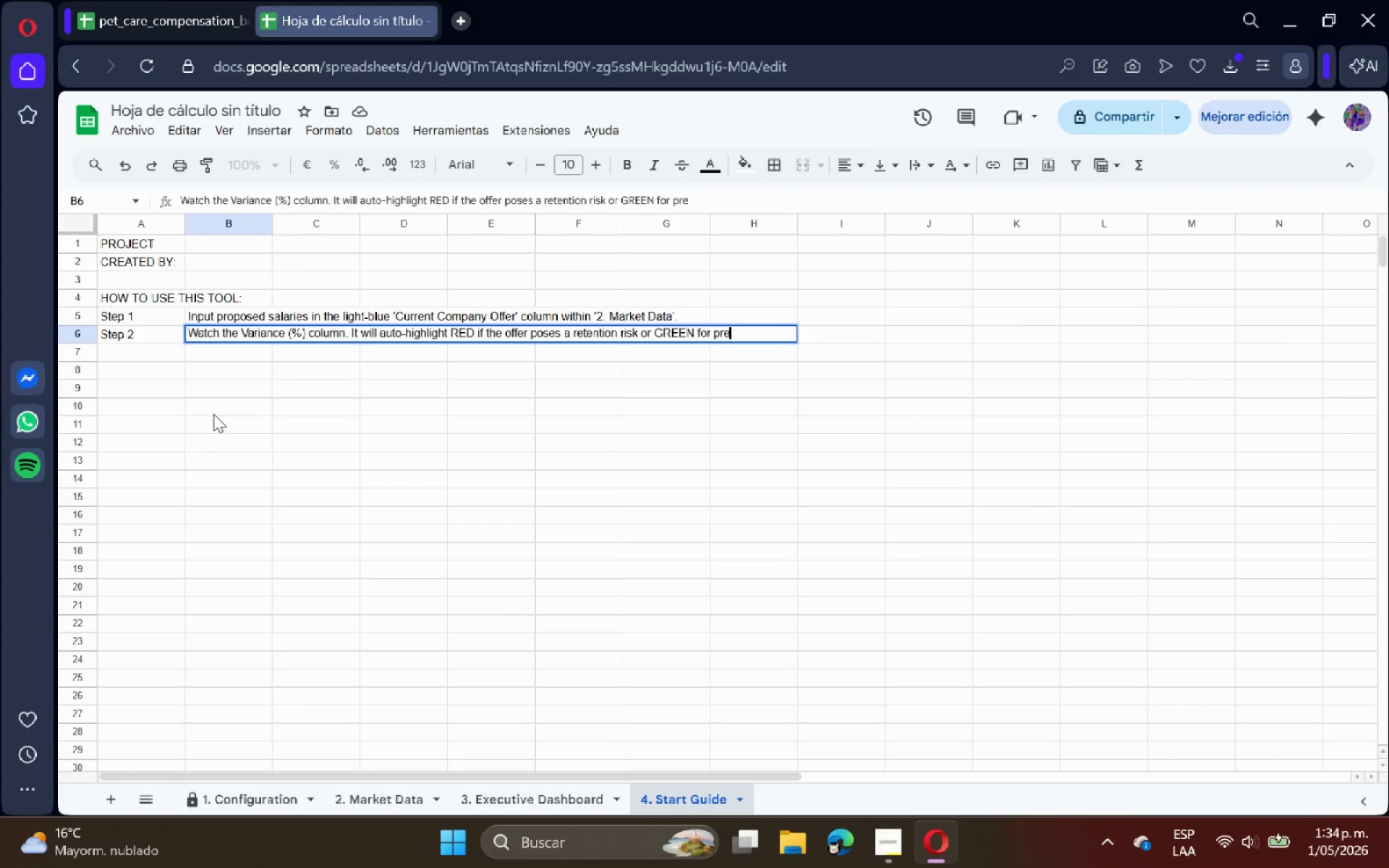 
key(Enter)
 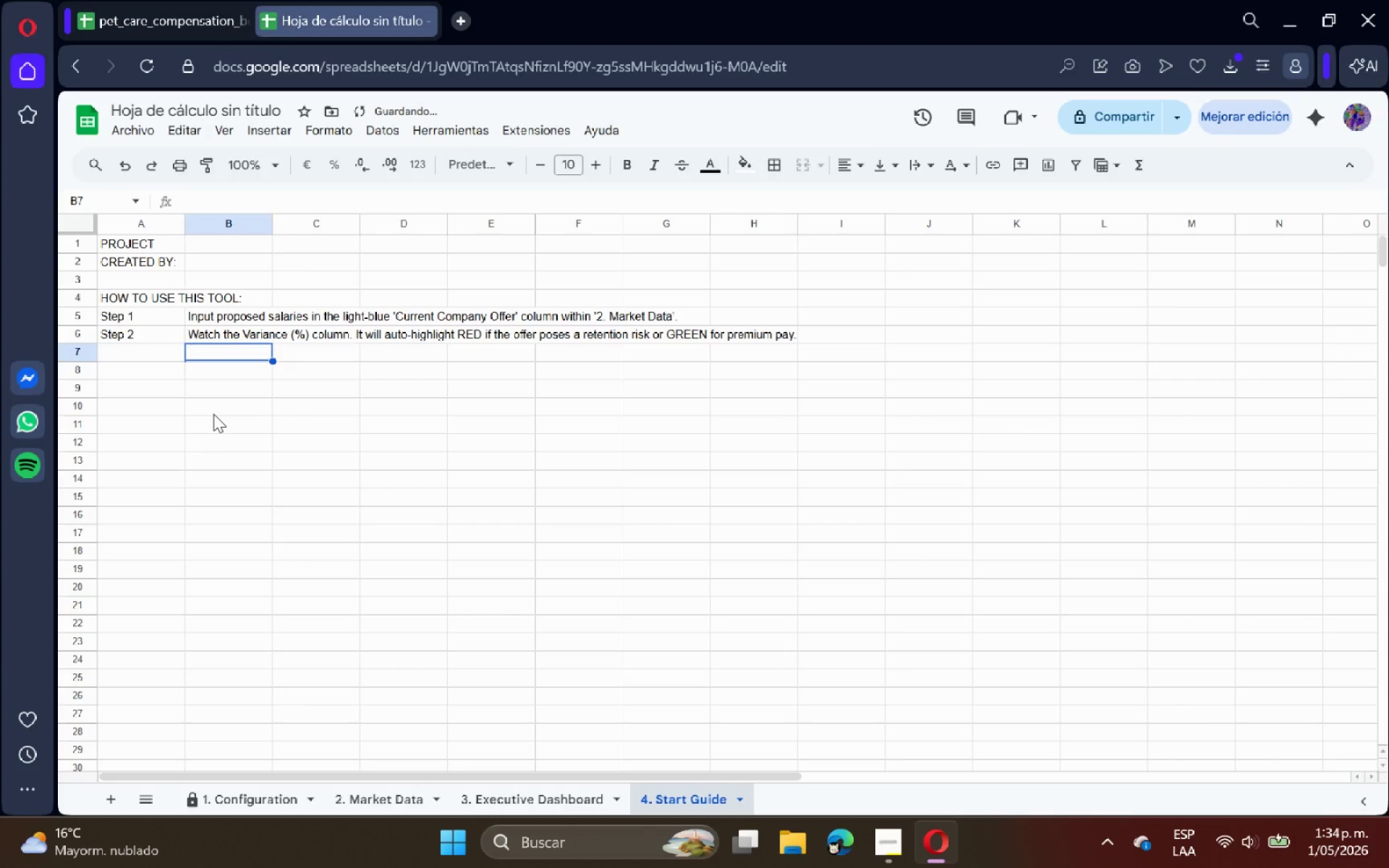 
key(ArrowLeft)
 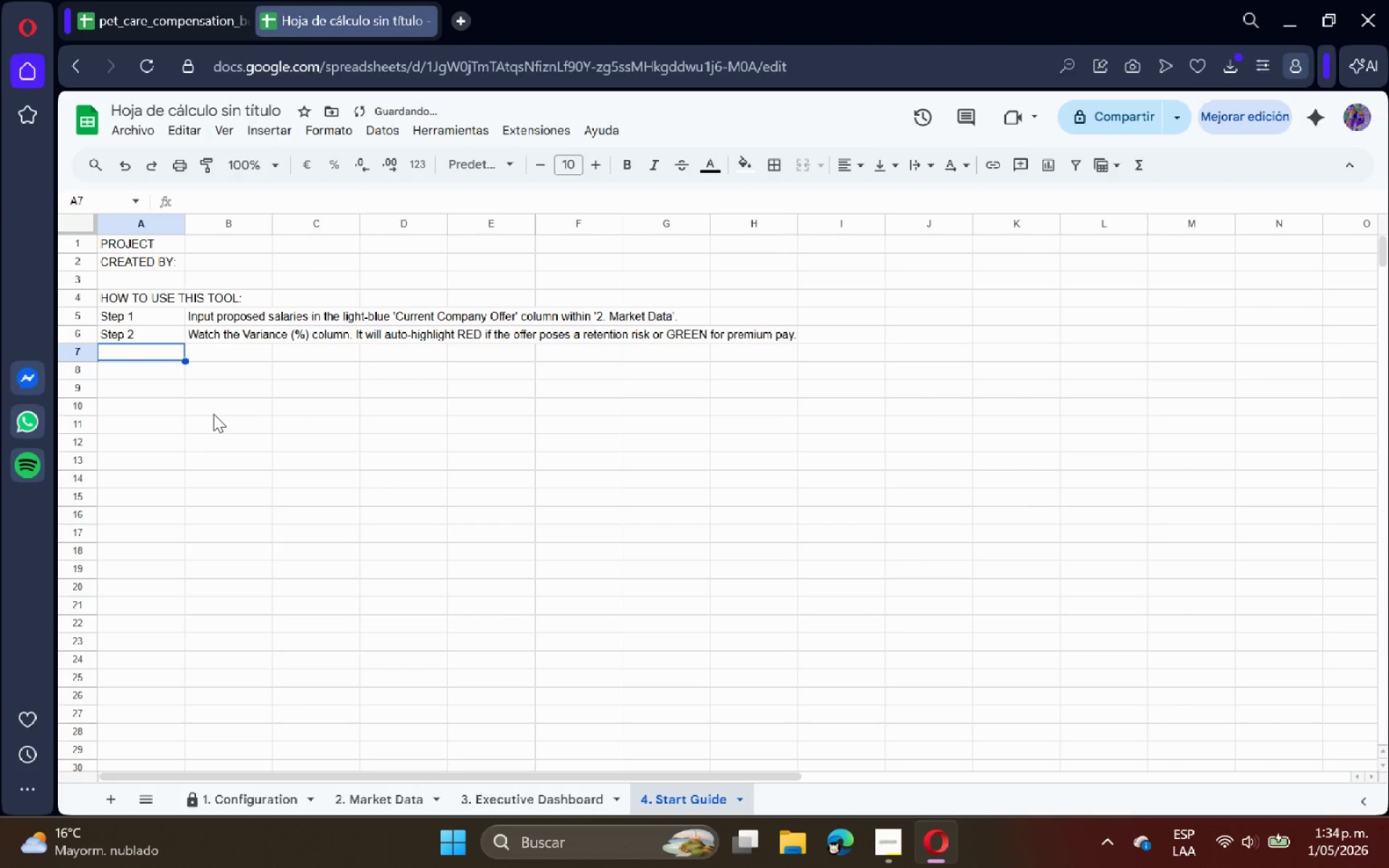 
type(Step 3)
 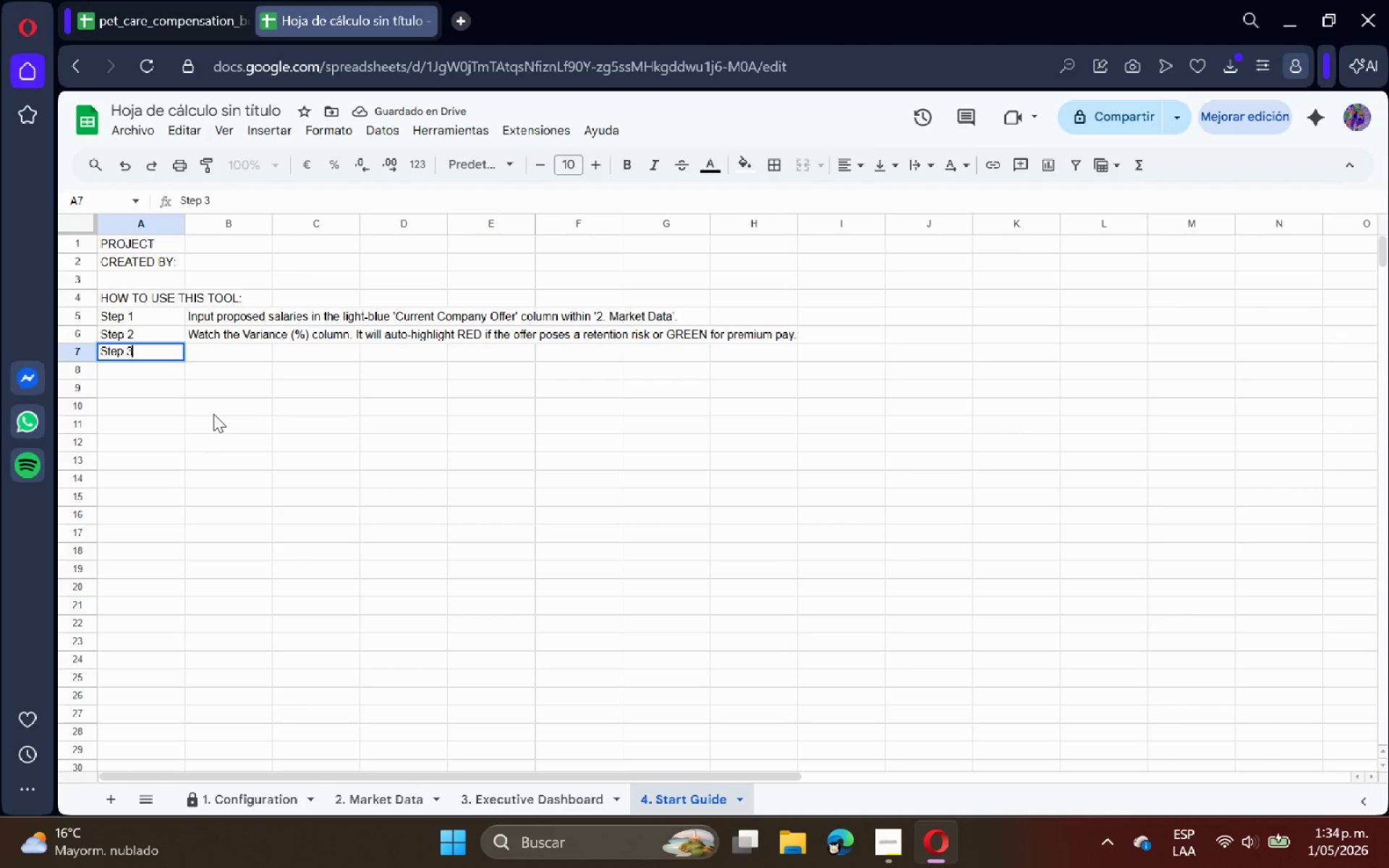 
key(Enter)
 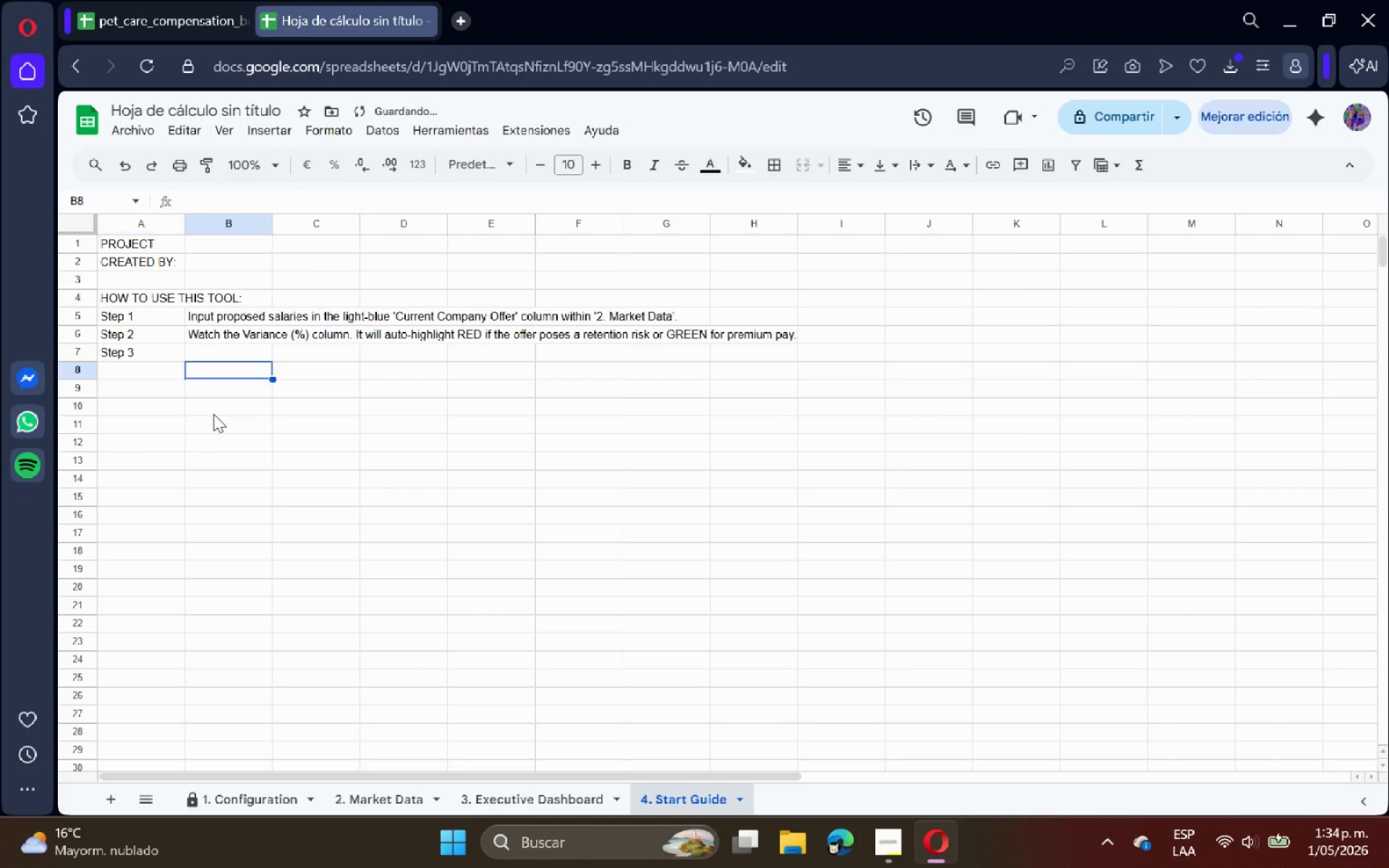 
key(ArrowRight)
 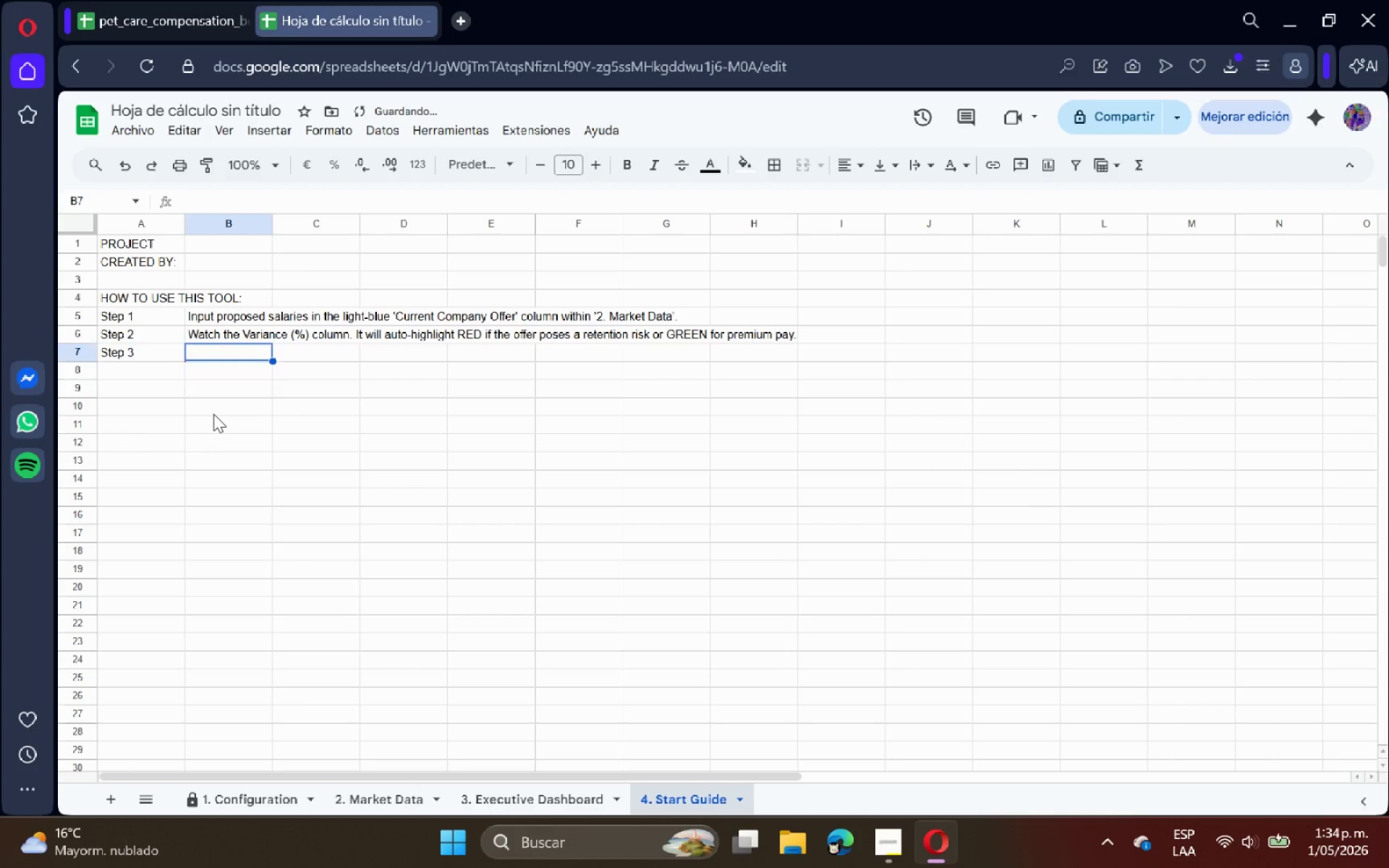 
key(ArrowUp)
 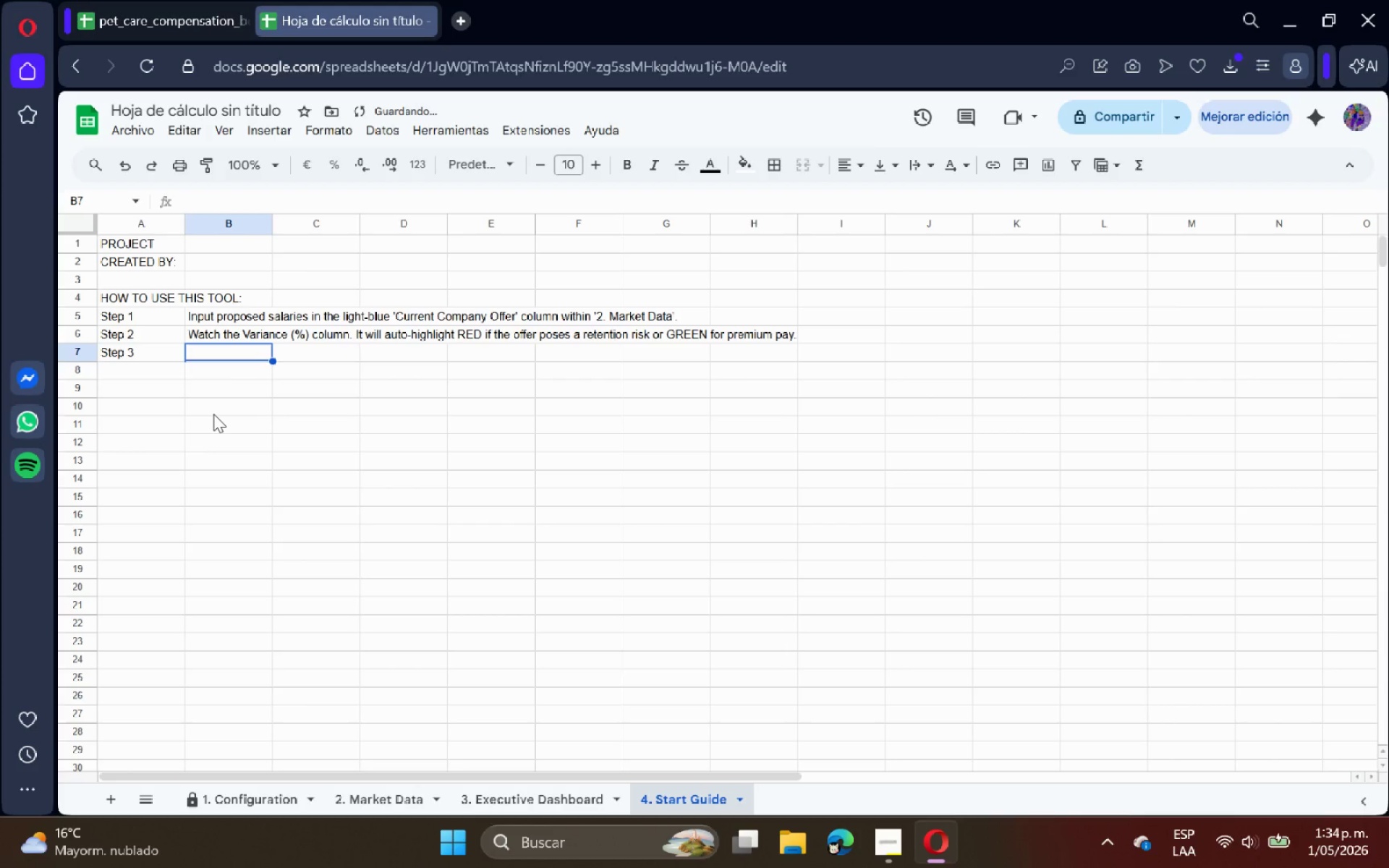 
type(Use the viau)
key(Backspace)
key(Backspace)
type(sual slicer)
key(Backspace)
key(Backspace)
key(Backspace)
key(Backspace)
key(Backspace)
key(Backspace)
type(Slicer in the [3. Executive Dashboard[ to filter charts )
 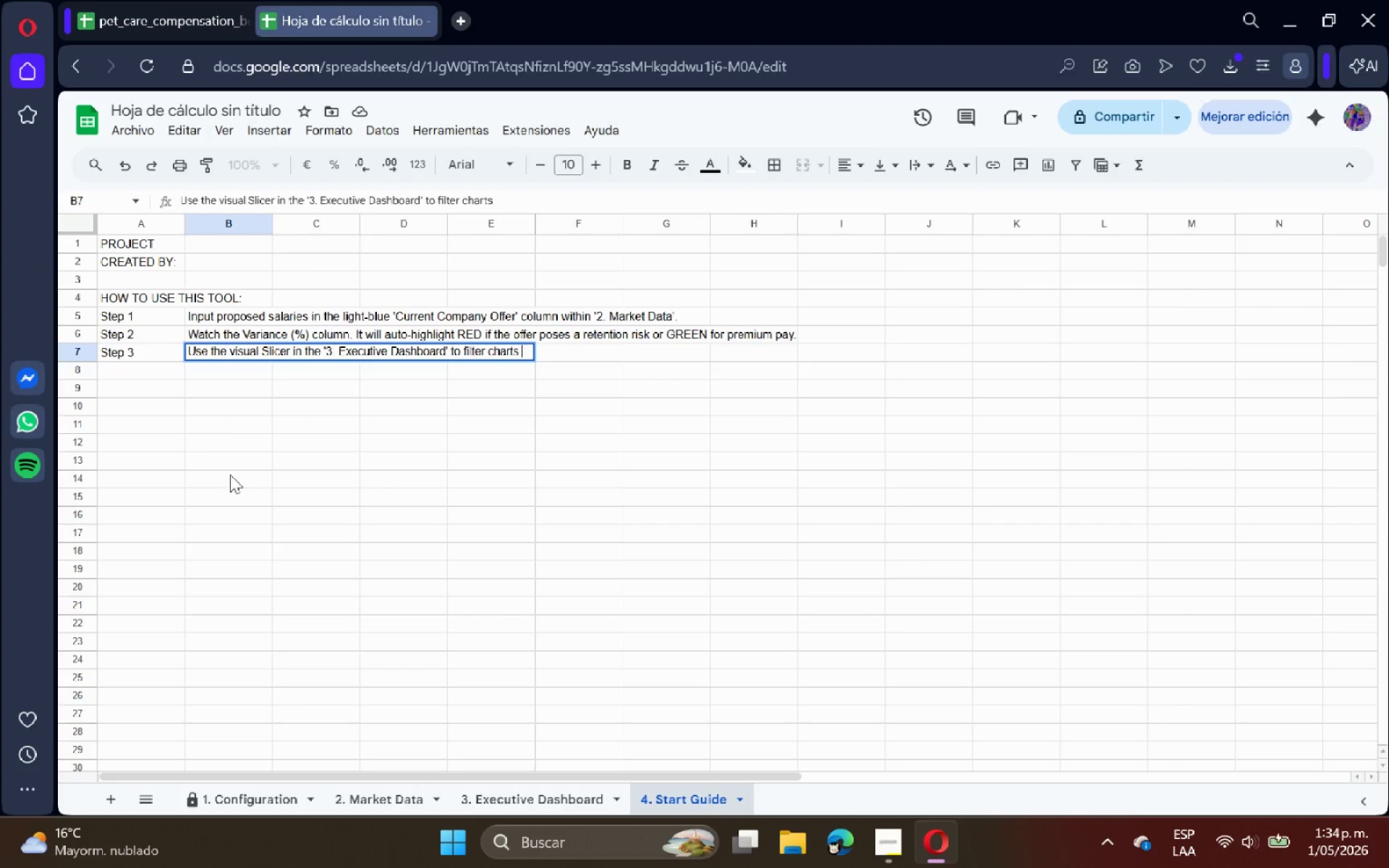 
type(by Service Type Dynamically)
 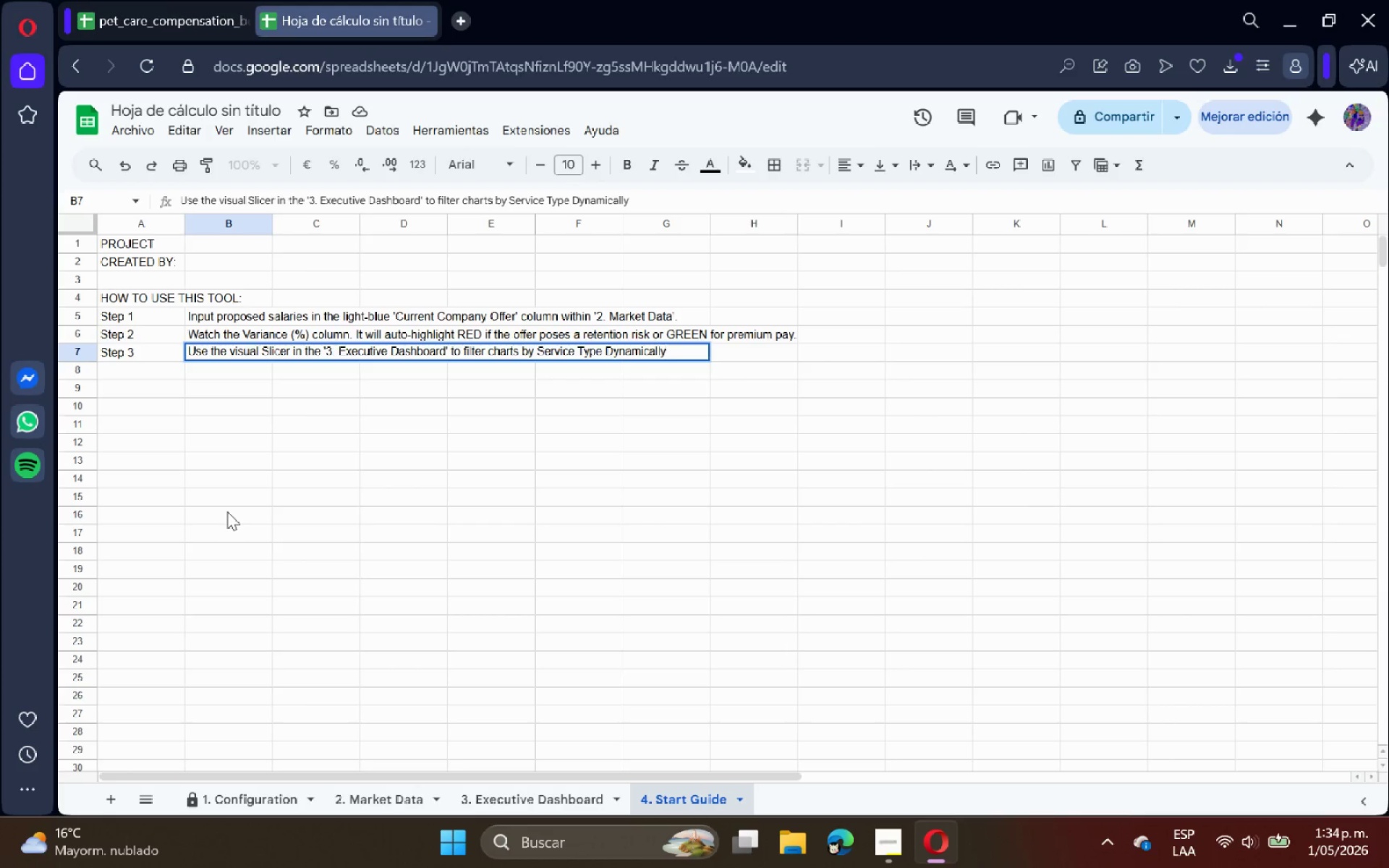 
key(Enter)
 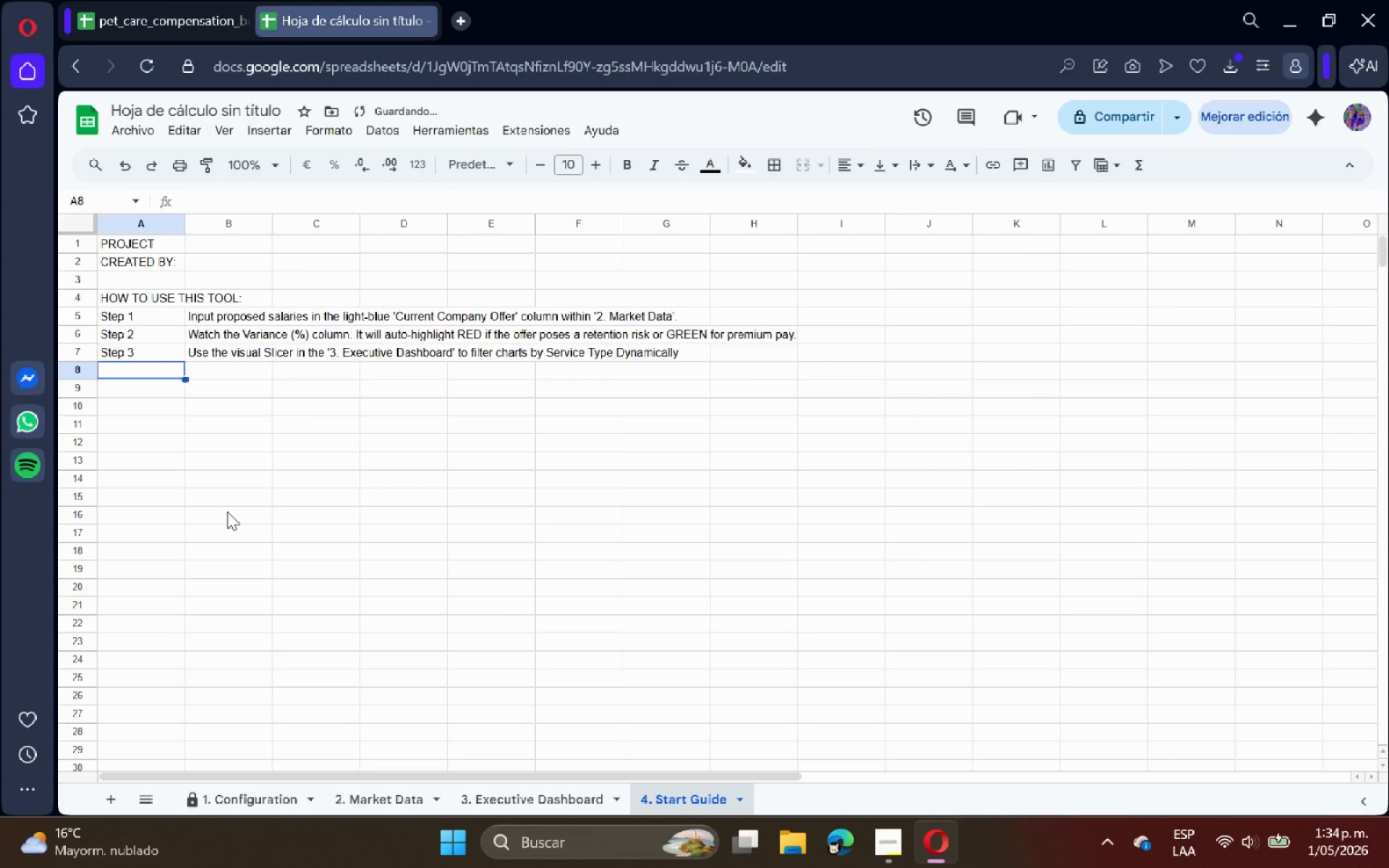 
key(ArrowLeft)
 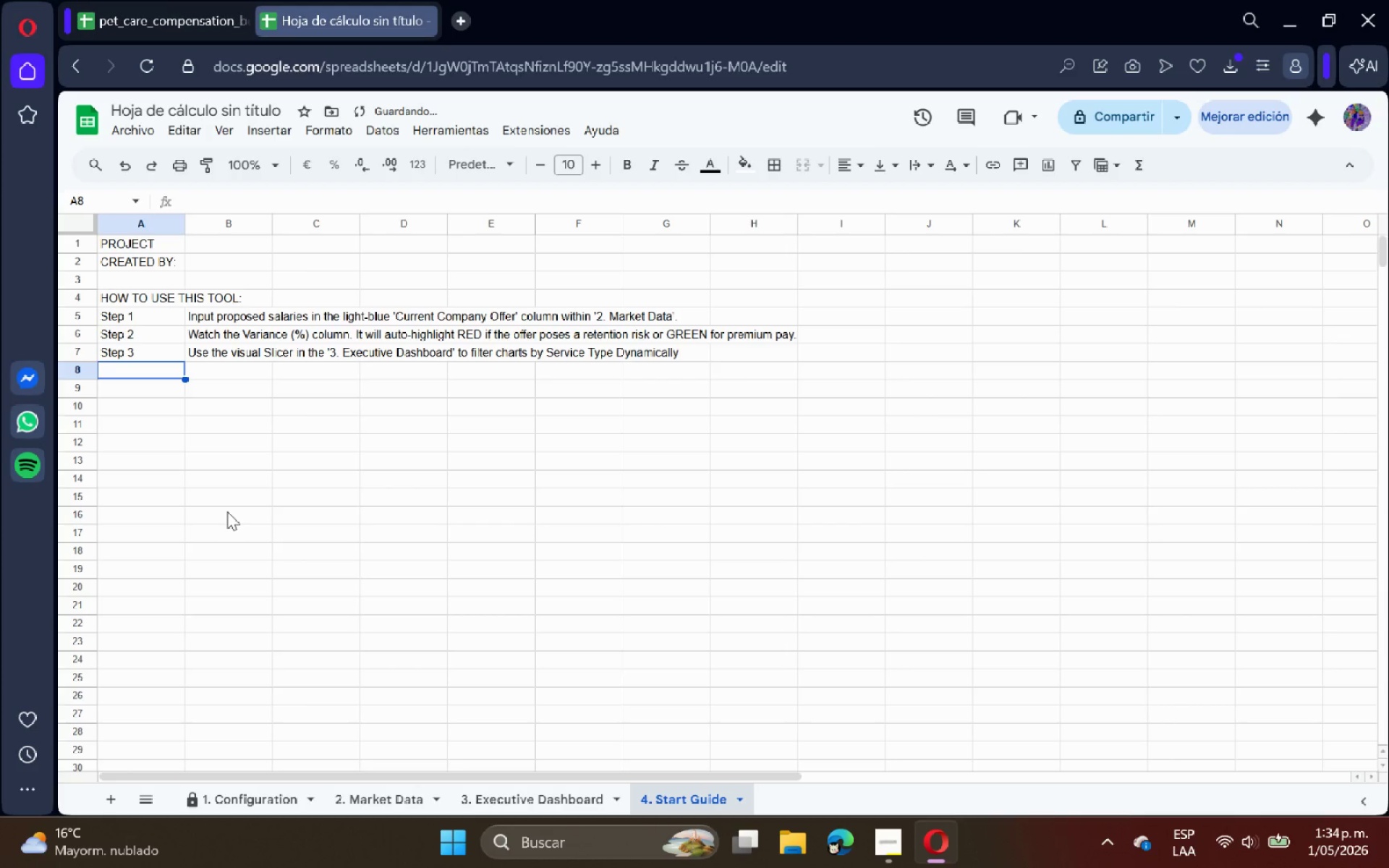 
type(Step 4)
 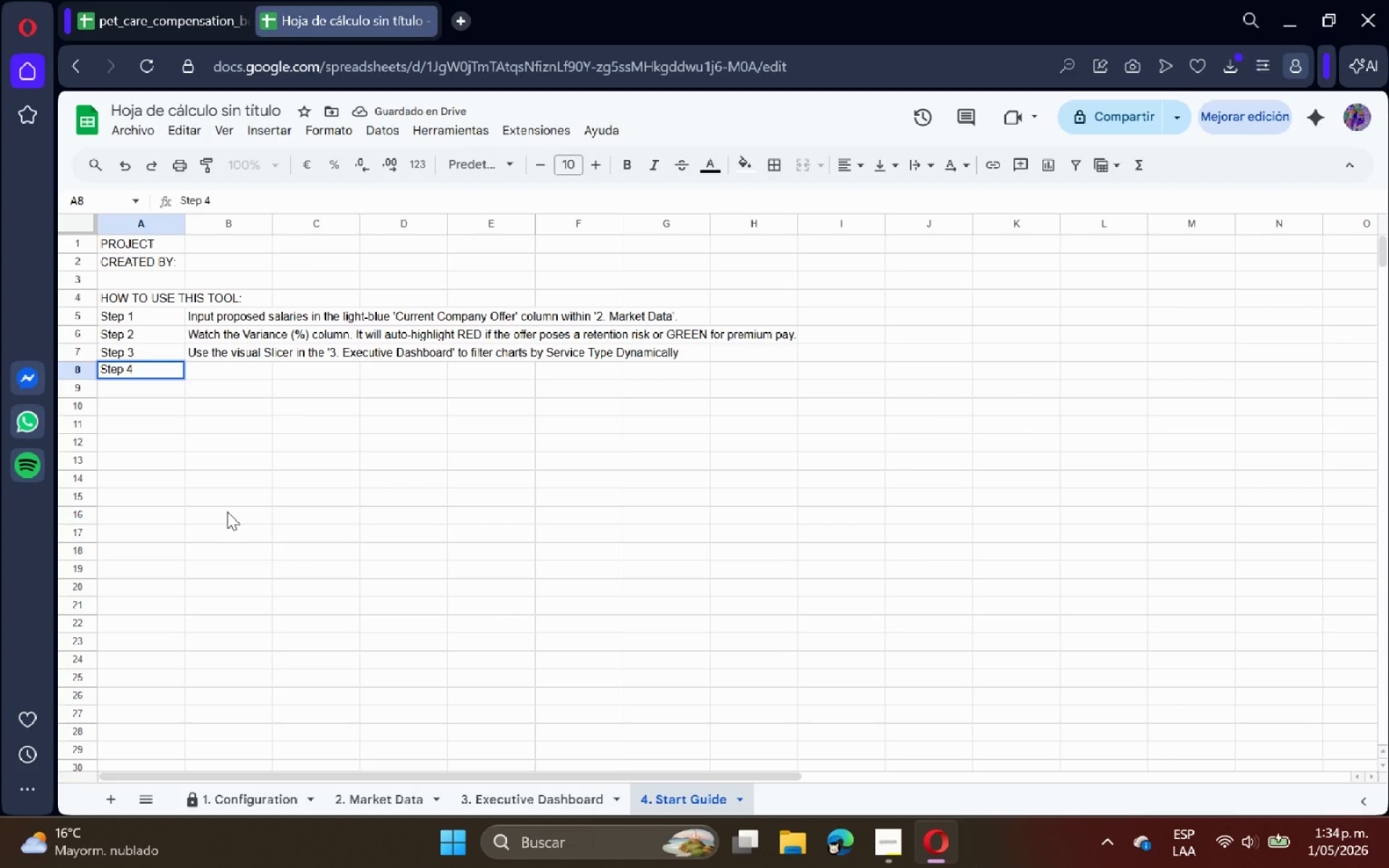 
key(ArrowRight)
 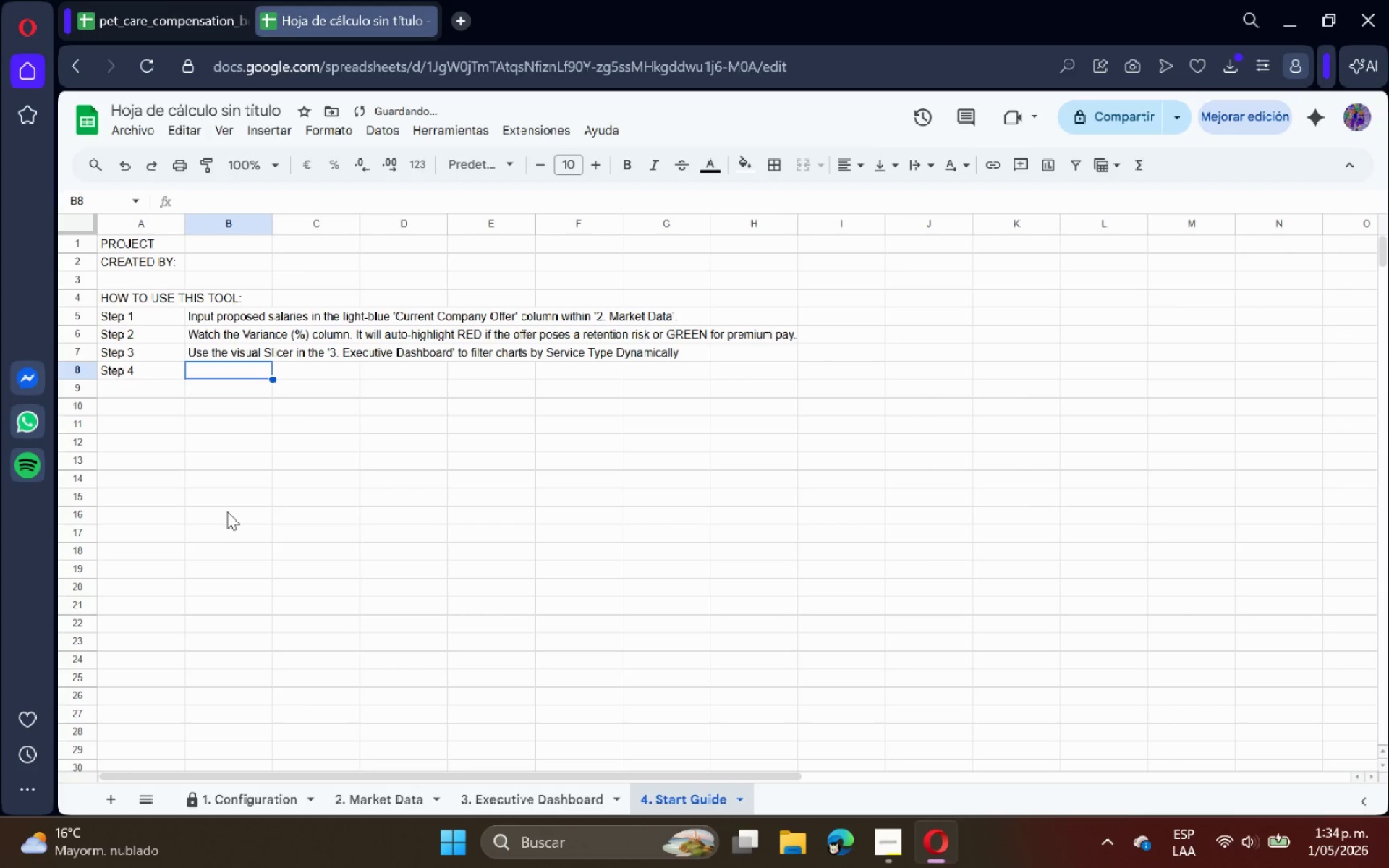 
type(Use )
key(Backspace)
key(Backspace)
key(Backspace)
key(Backspace)
key(Backspace)
key(Backspace)
type(Review the [Retention Budget Needed[ KPI to secure the exact funding required to stabilize under paid roles.)
 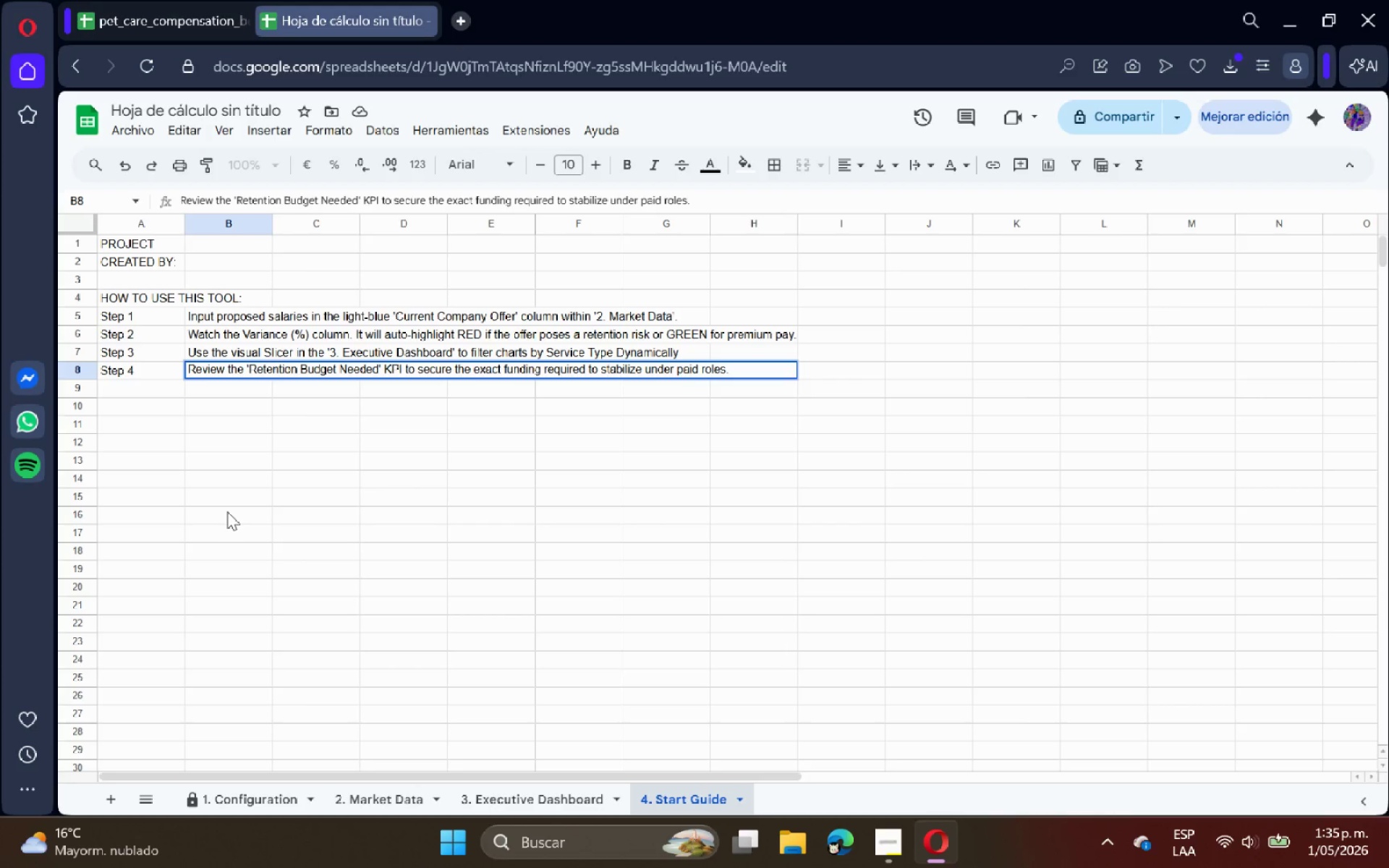 
key(Enter)
 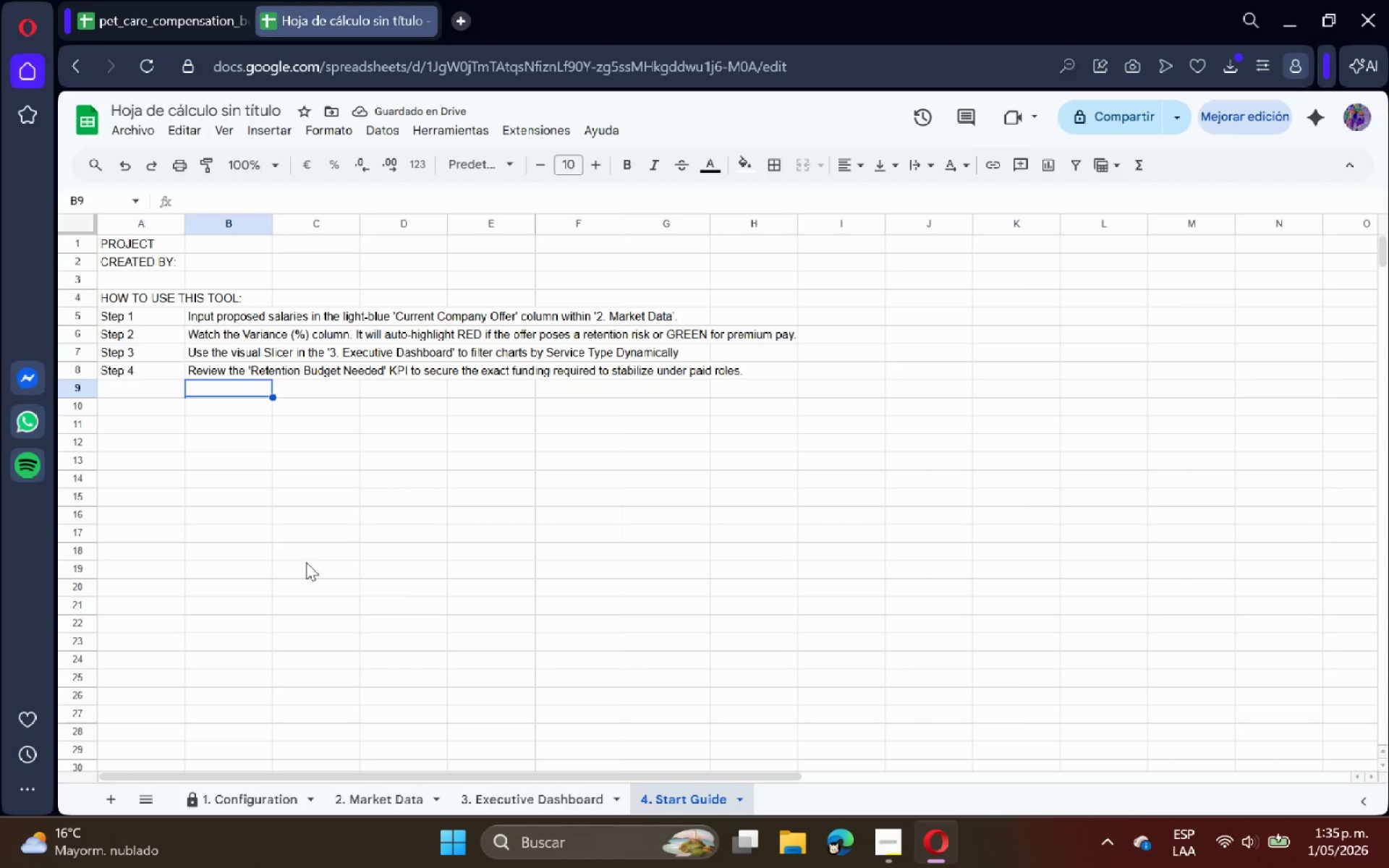 
wait(10.03)
 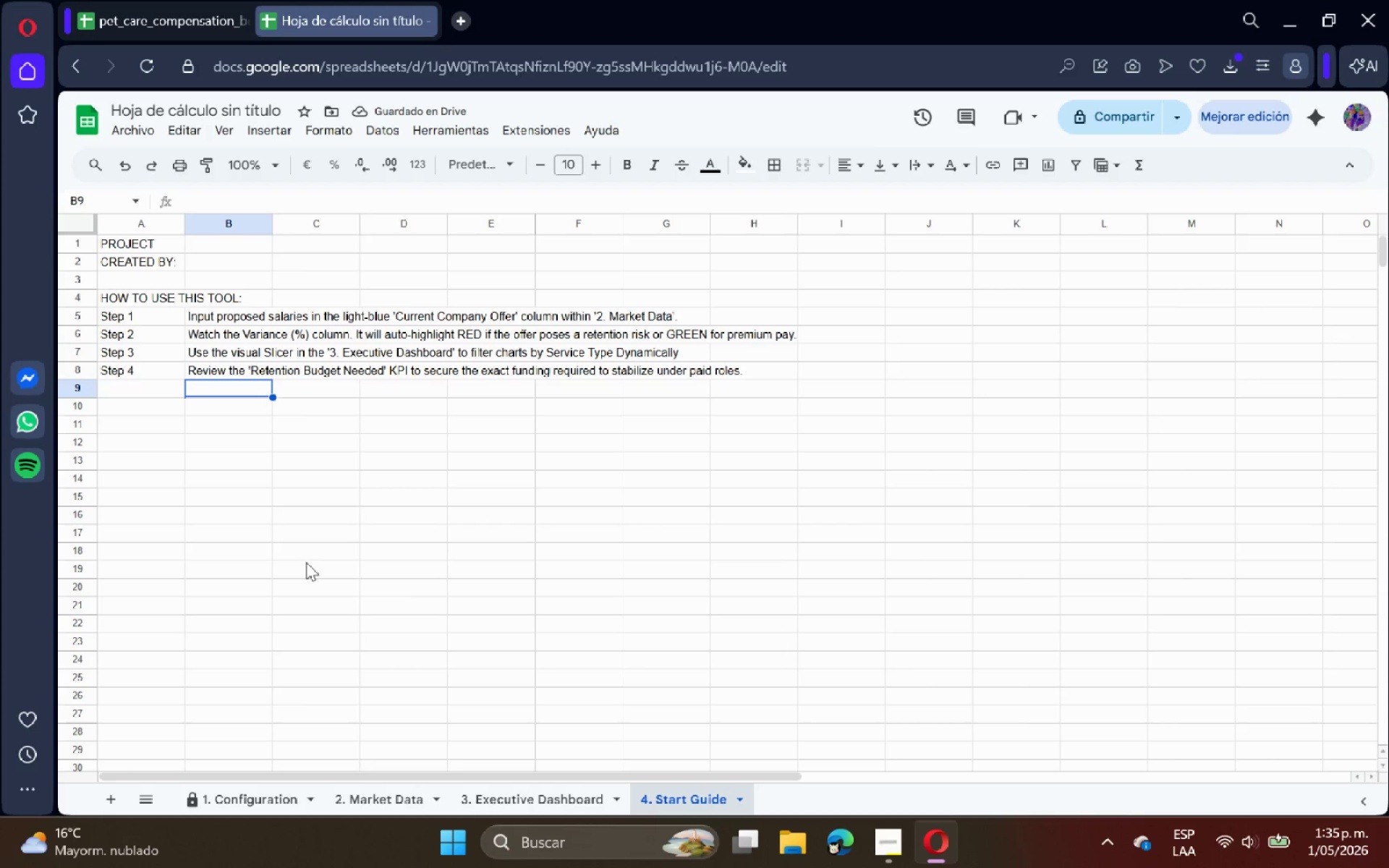 
left_click([229, 290])
 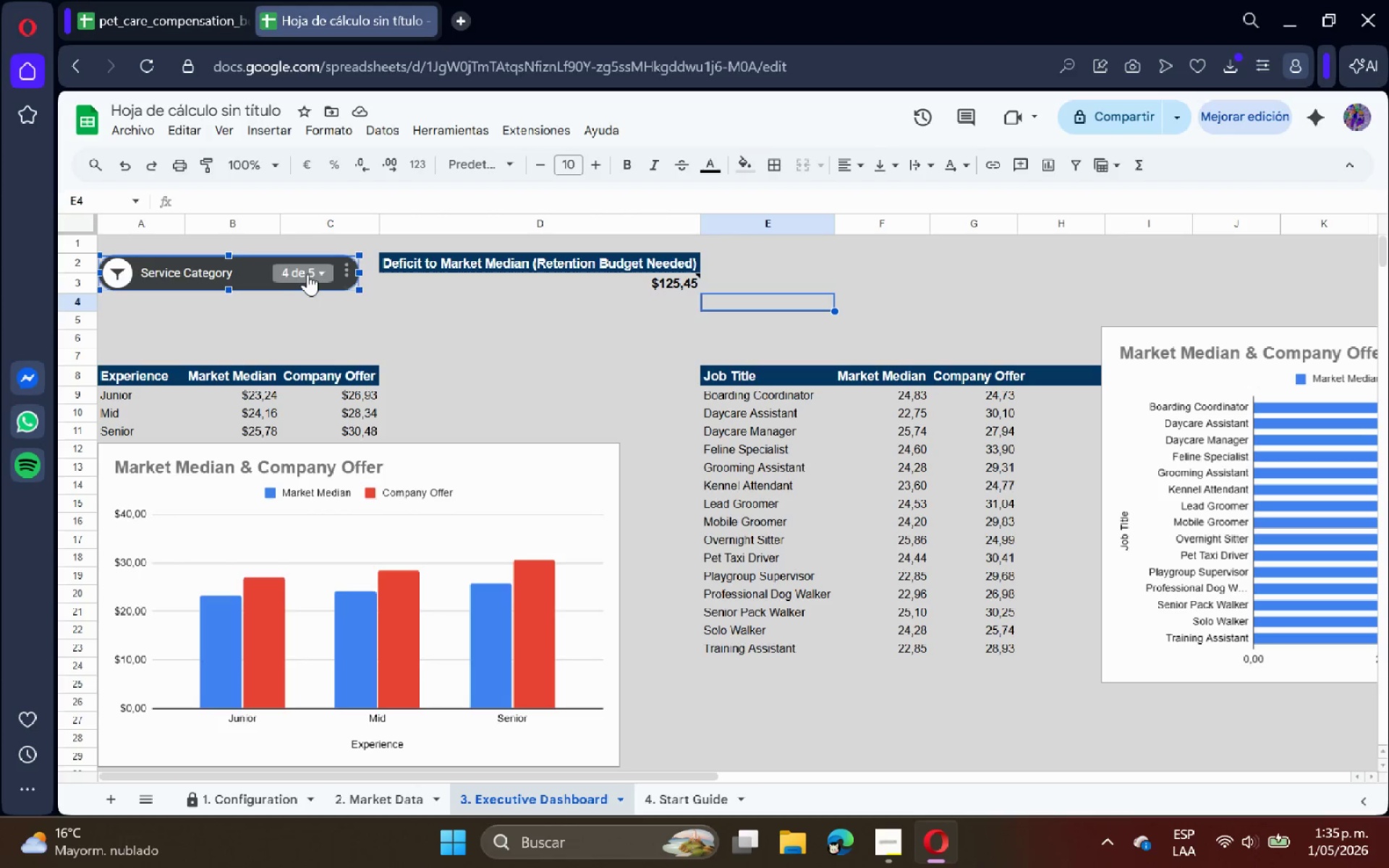 
left_click([311, 273])
 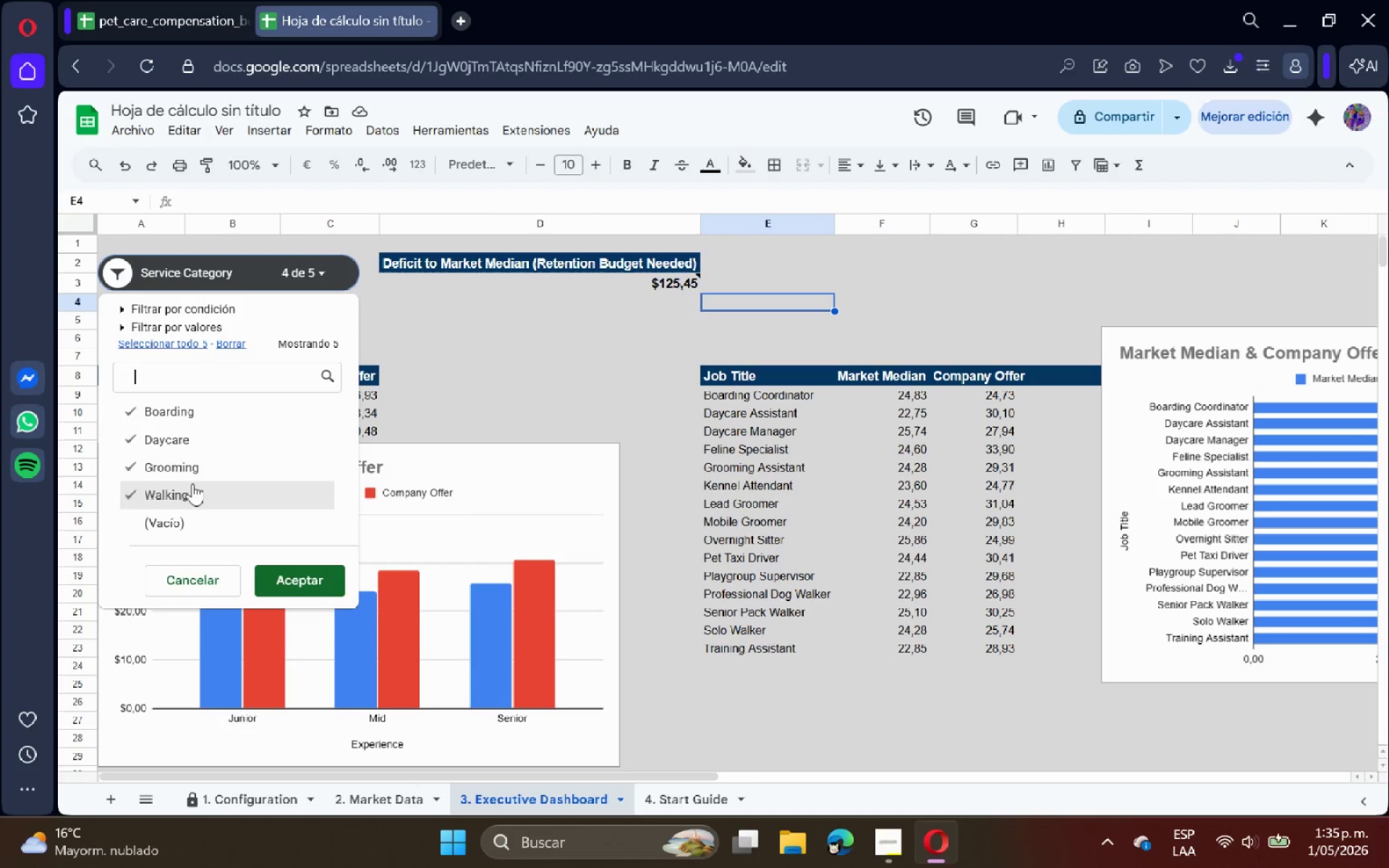 
double_click([206, 441])
 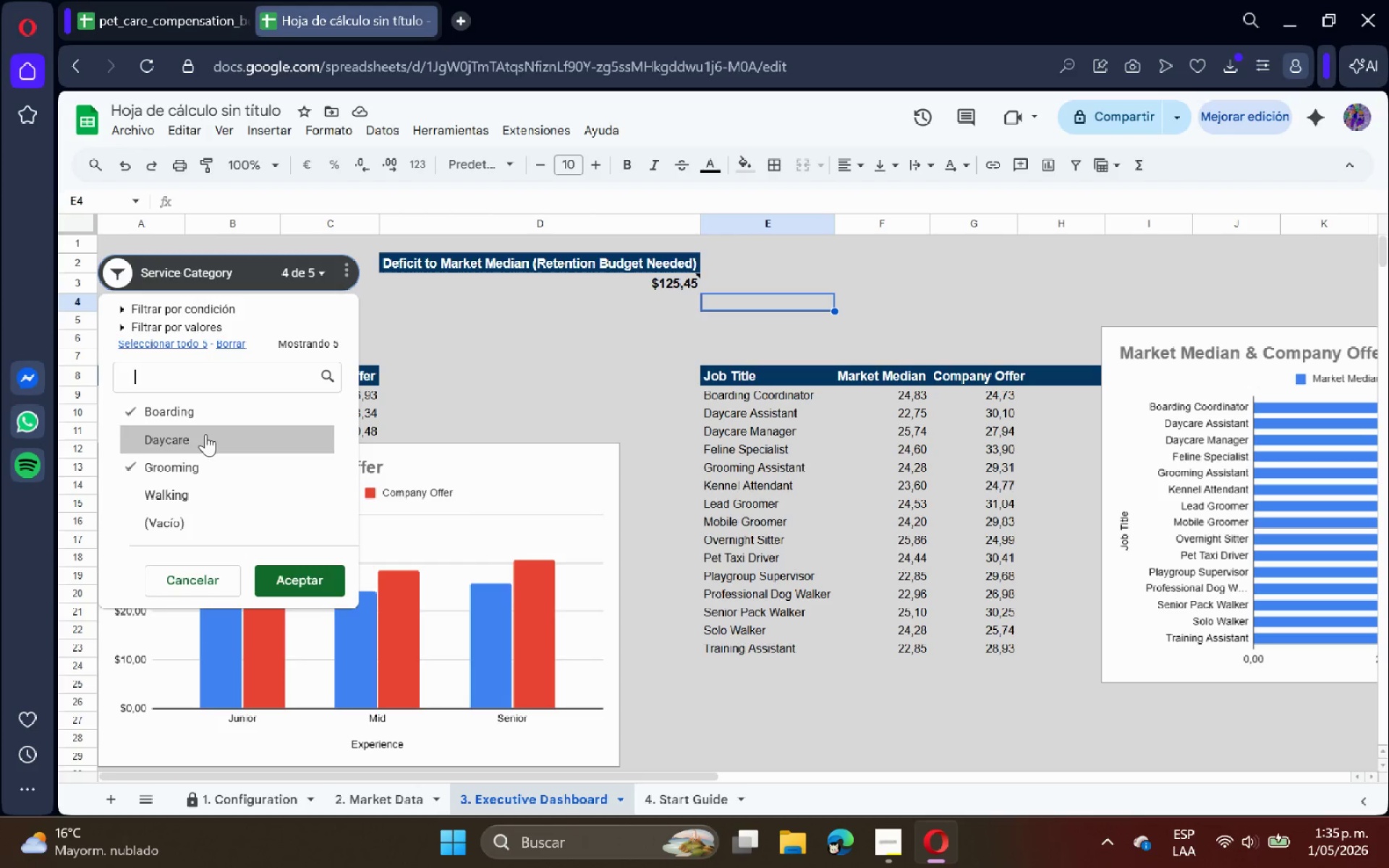 
triple_click([207, 414])
 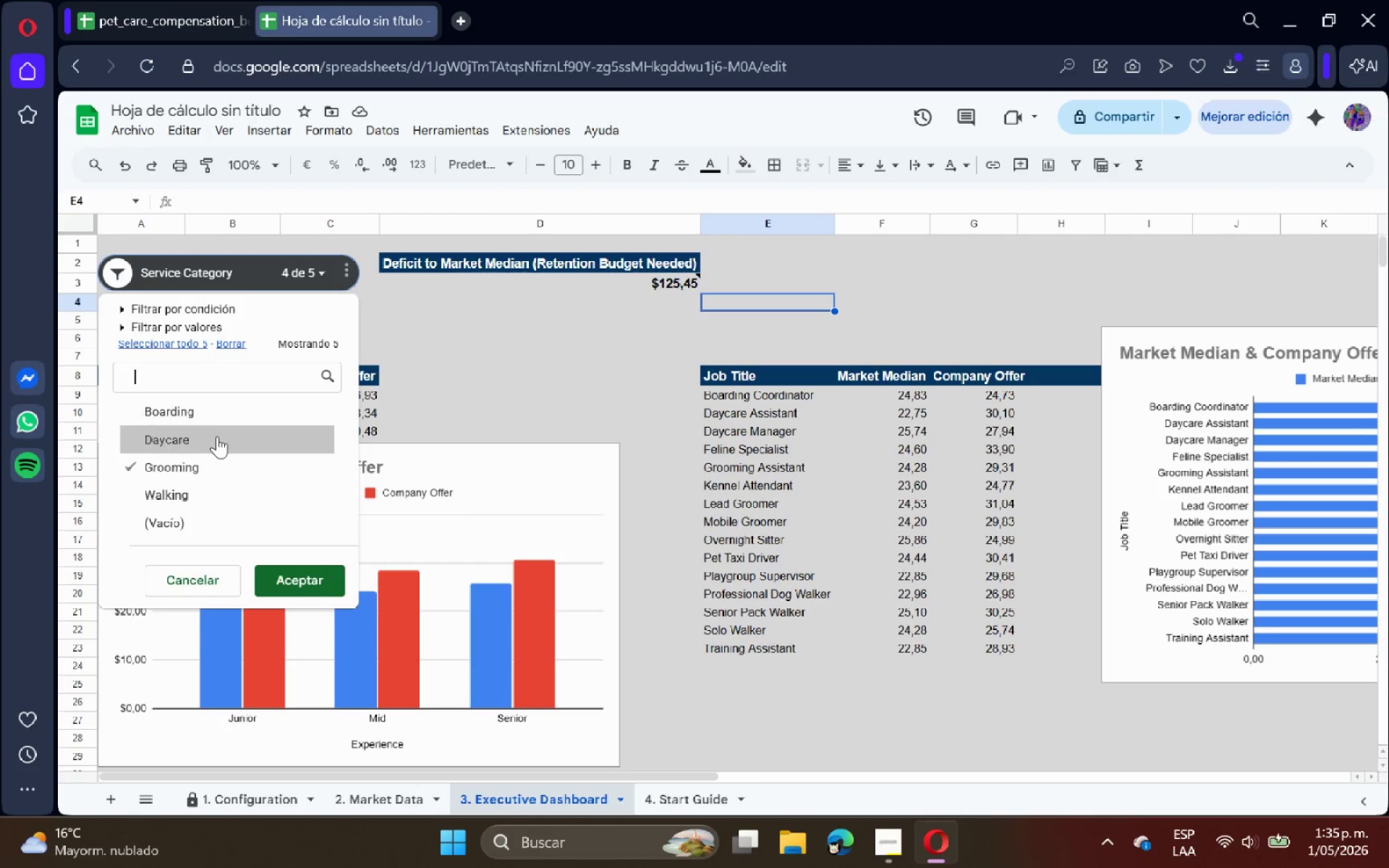 
scroll: coordinate [222, 459], scroll_direction: down, amount: 6.0
 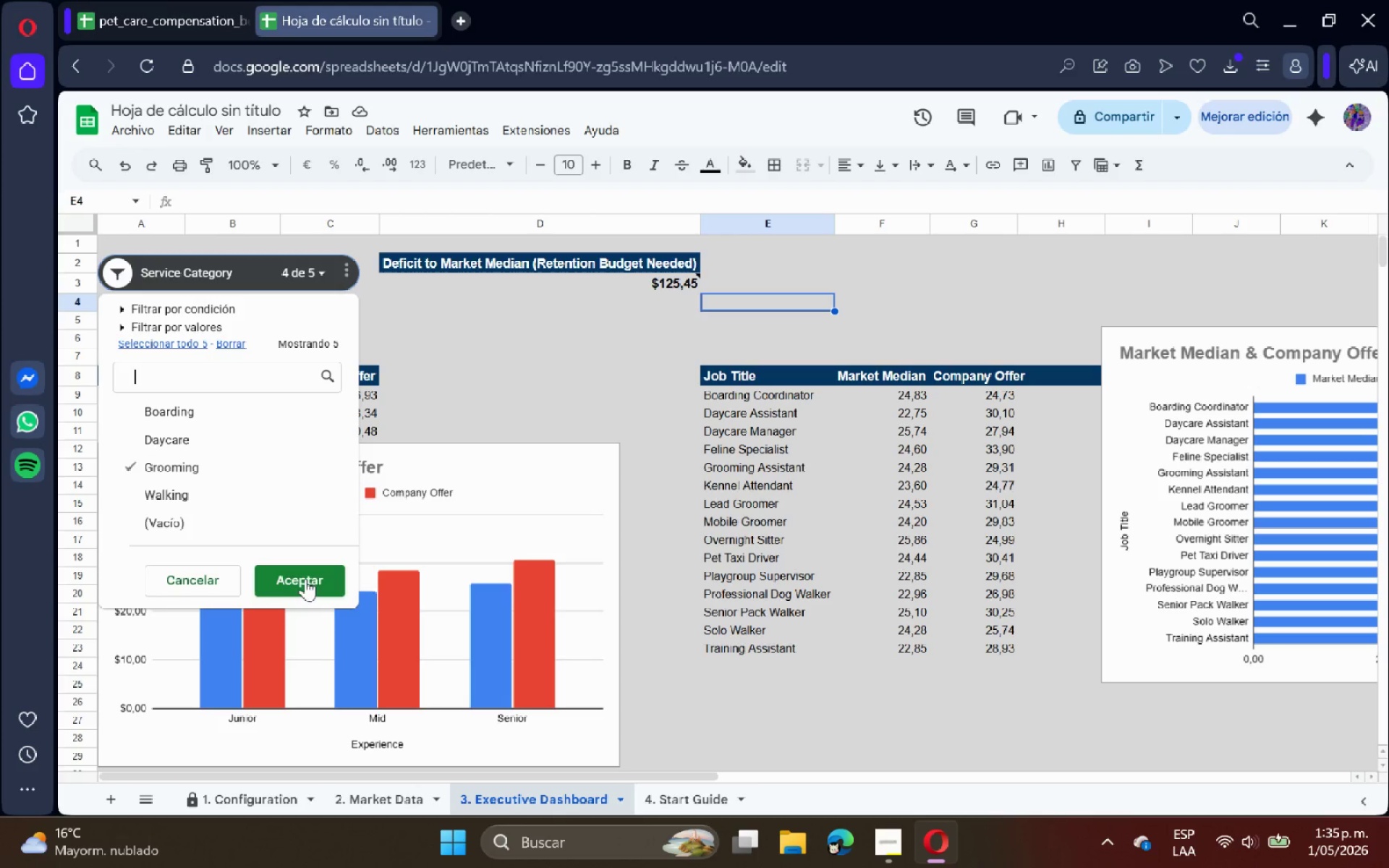 
left_click([306, 581])
 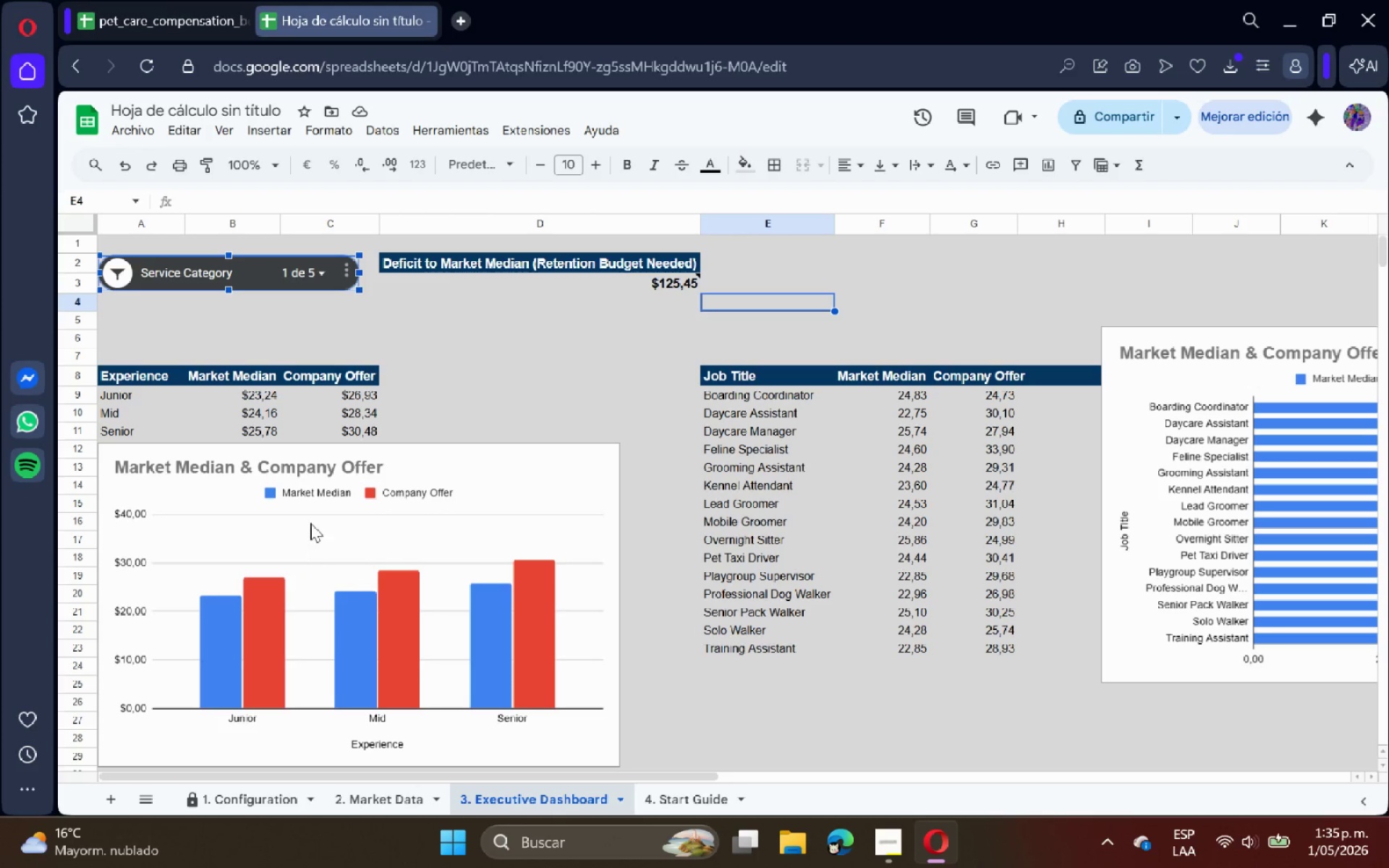 
left_click([311, 496])
 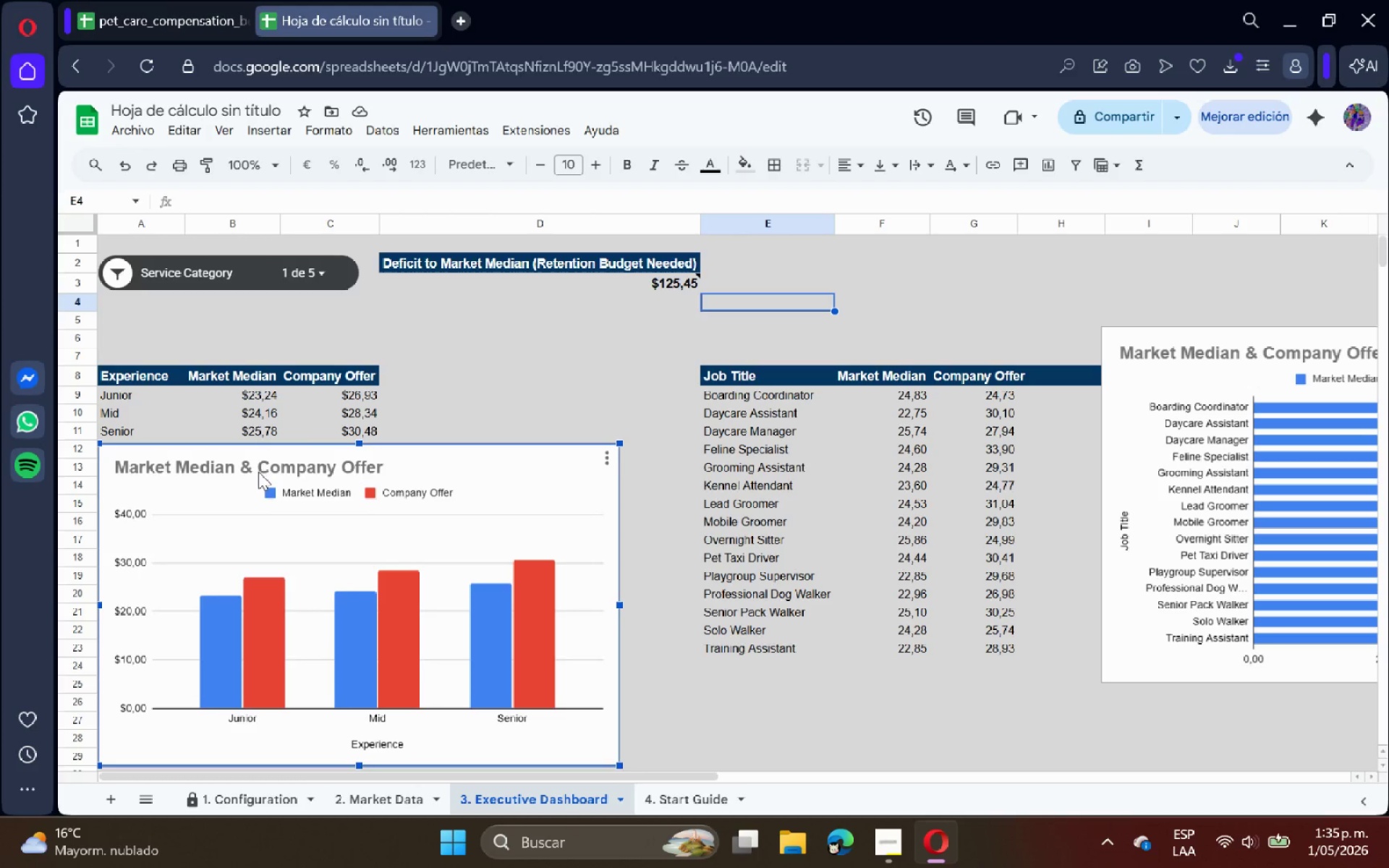 
left_click_drag(start_coordinate=[258, 472], to_coordinate=[260, 509])
 